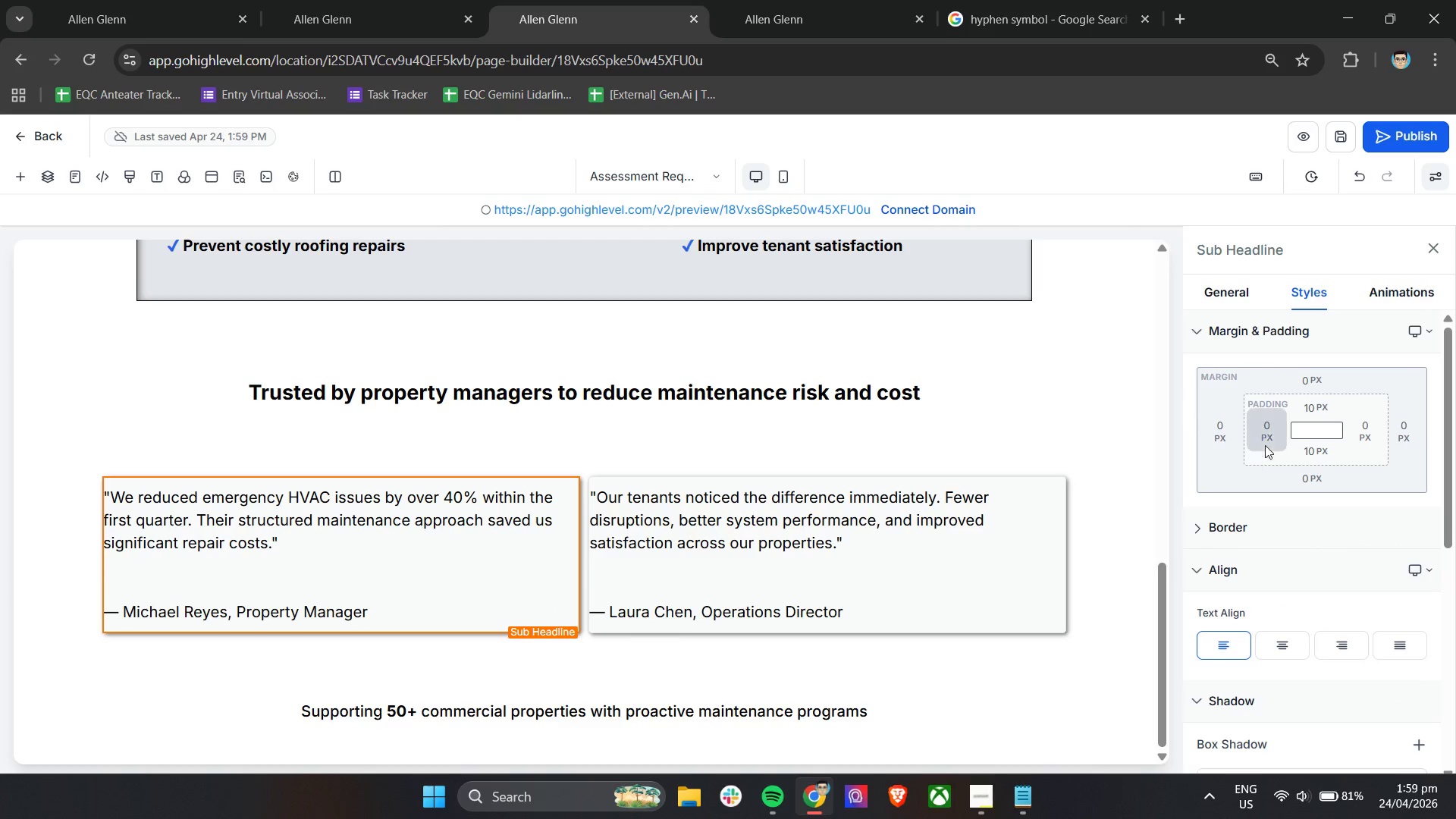 
left_click([1330, 403])
 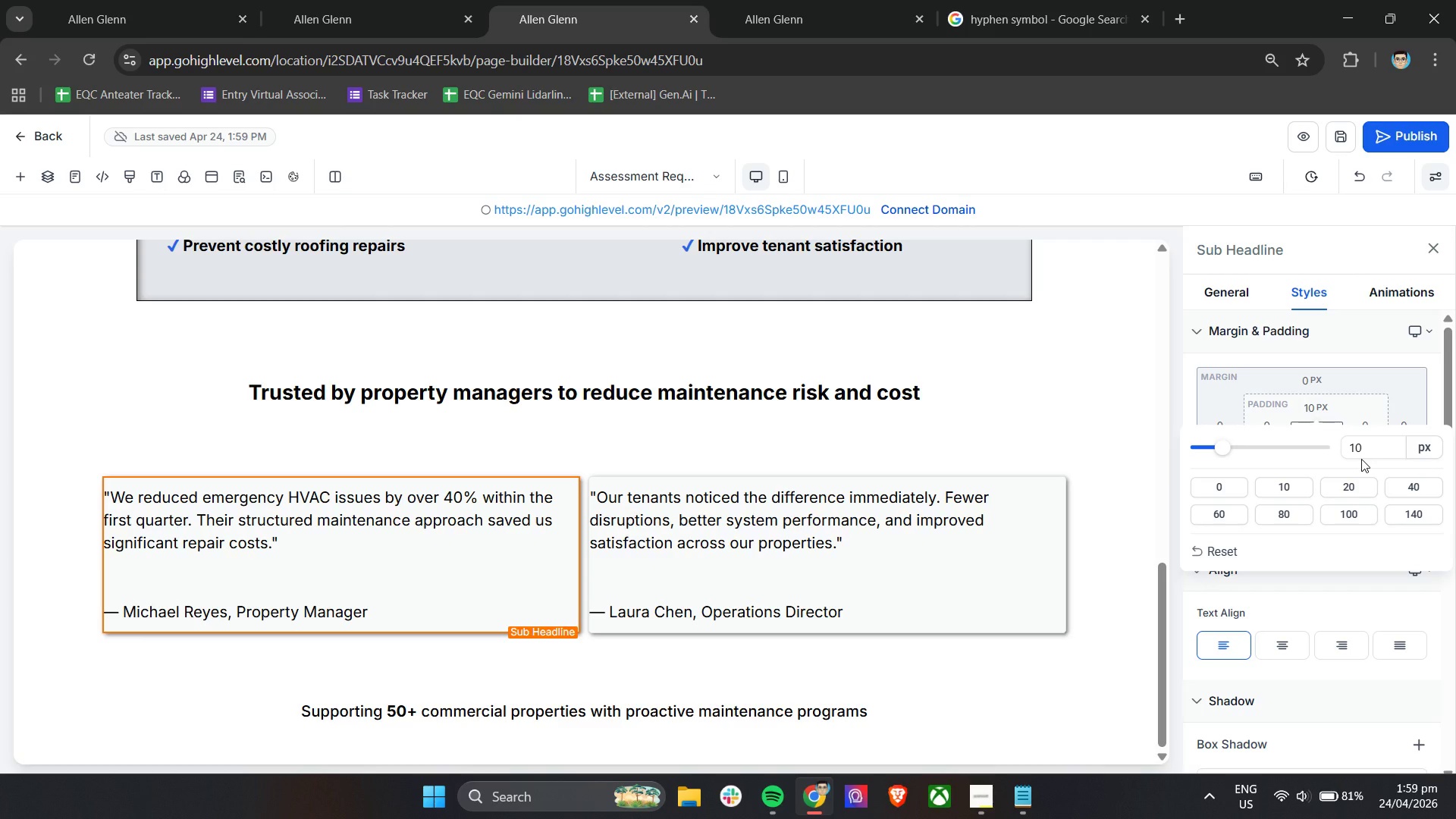 
wait(6.39)
 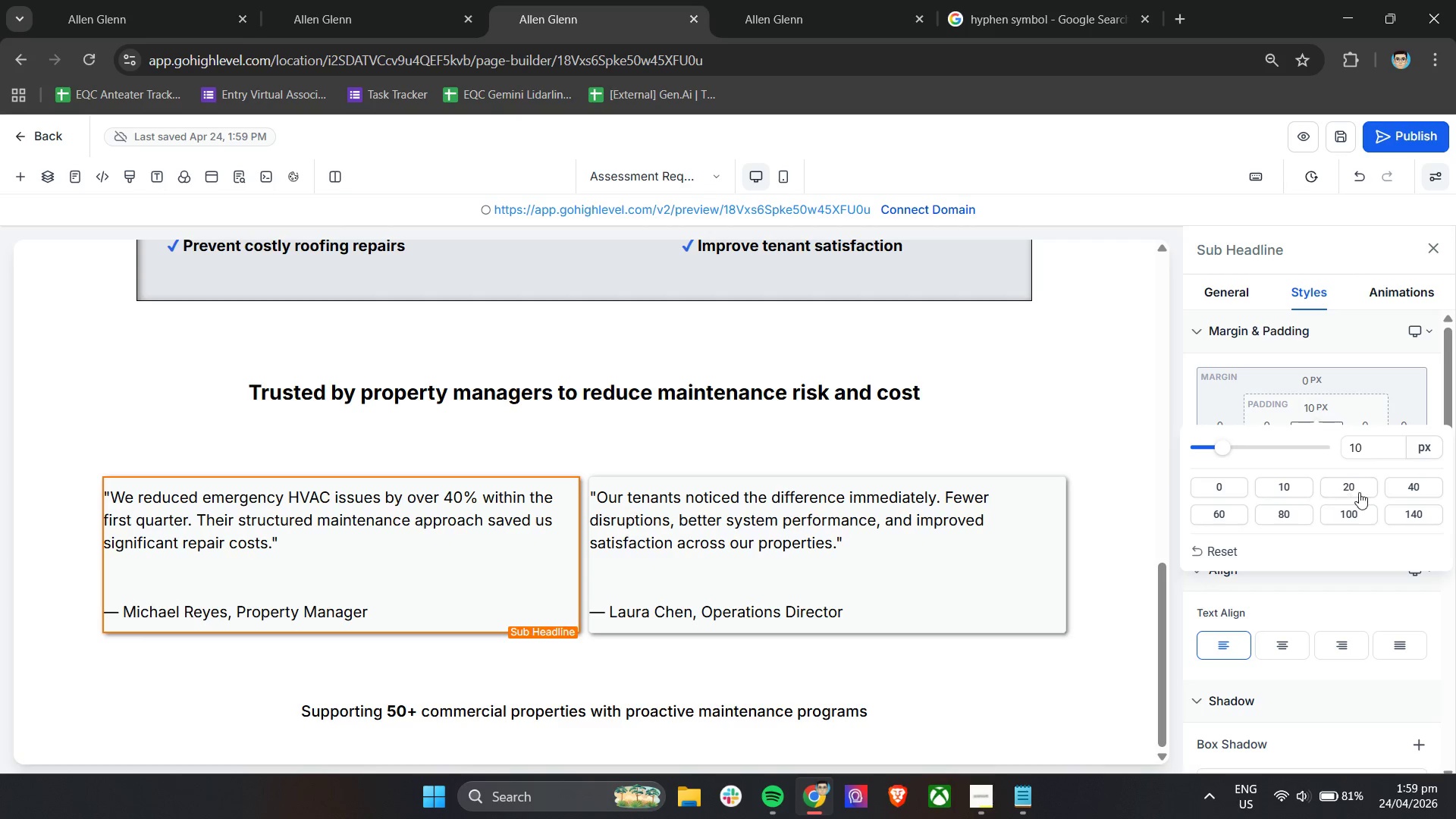 
left_click_drag(start_coordinate=[1365, 453], to_coordinate=[1350, 453])
 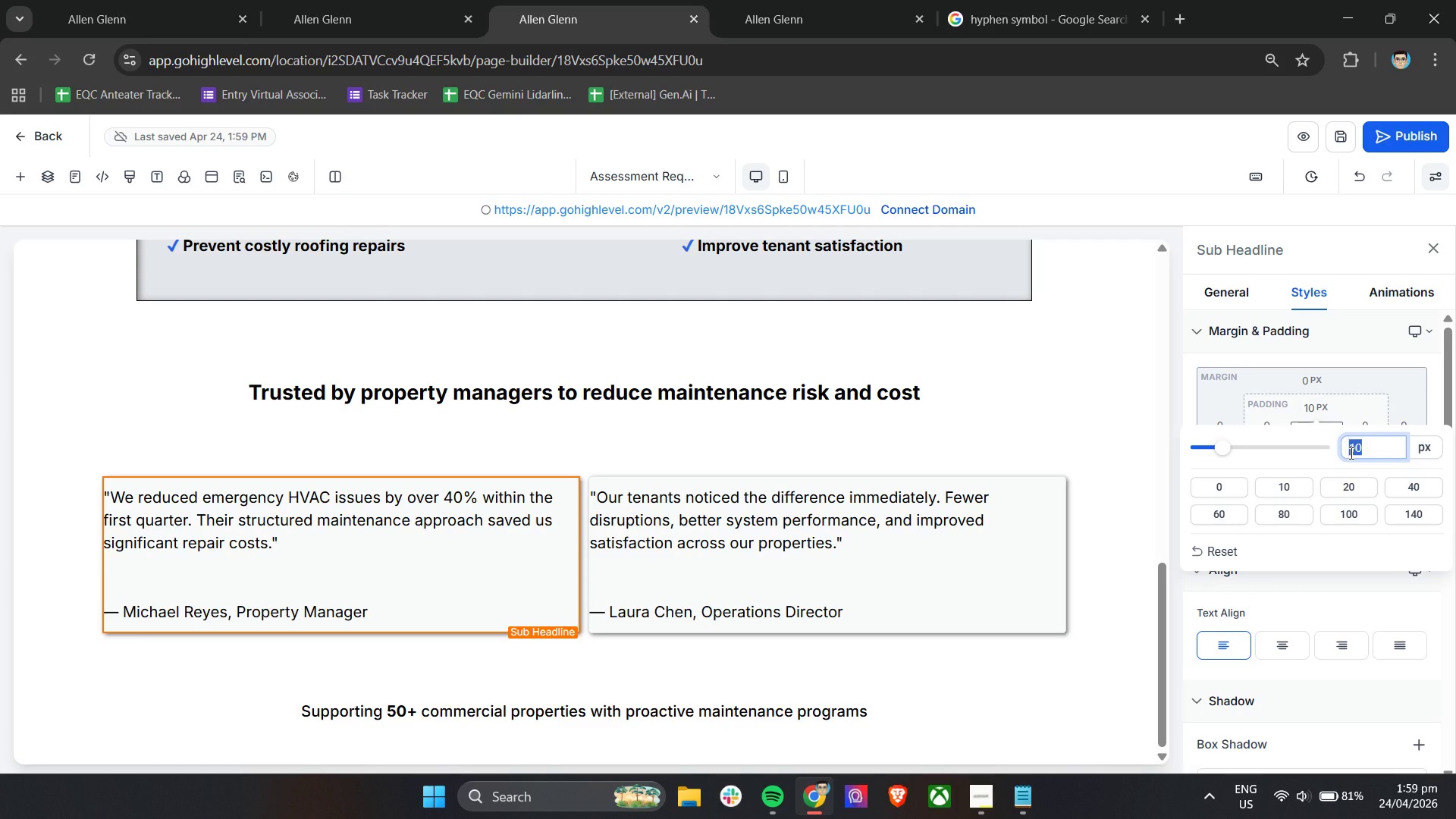 
type(3)
key(Backspace)
type(30)
 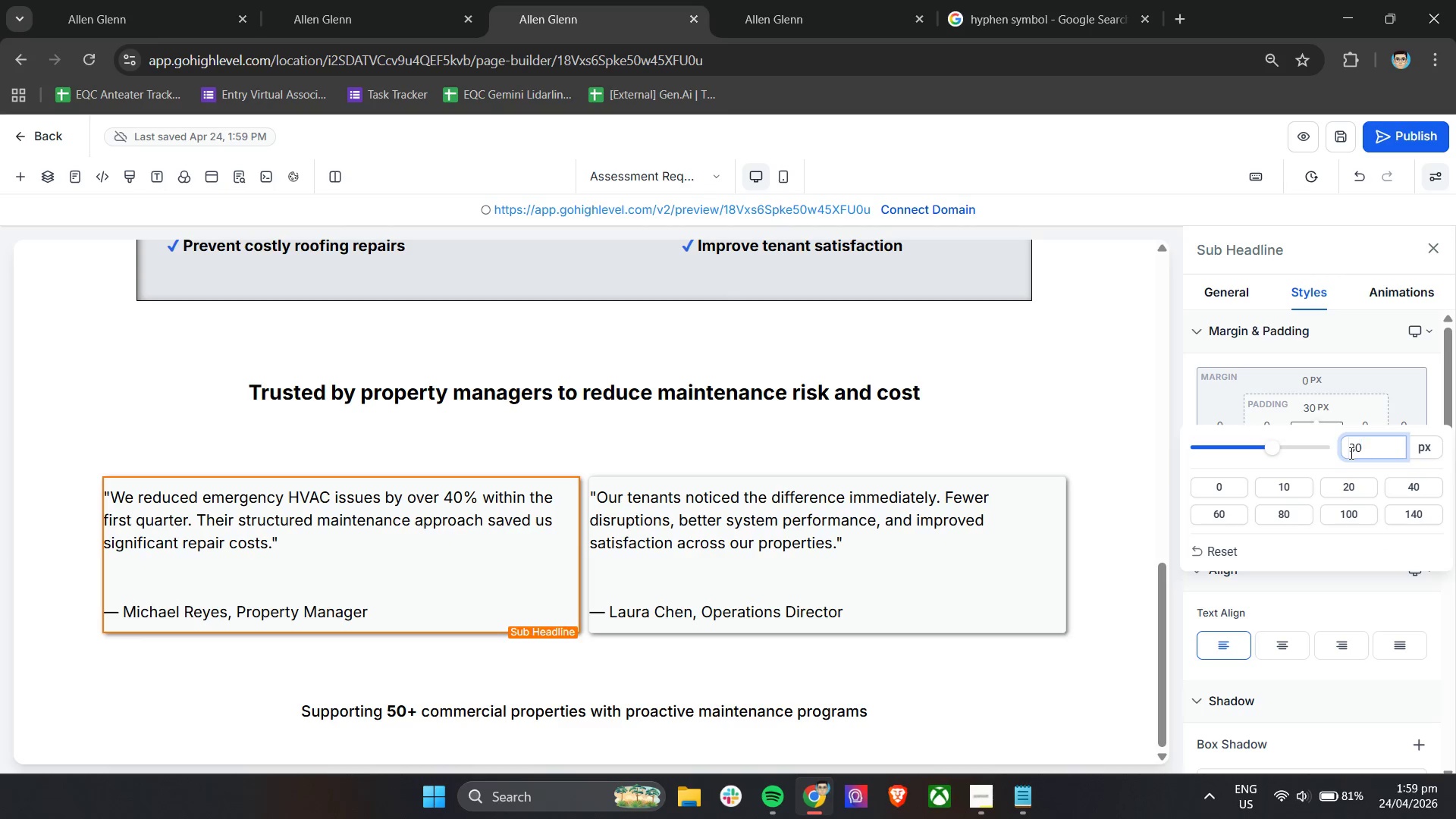 
key(Enter)
 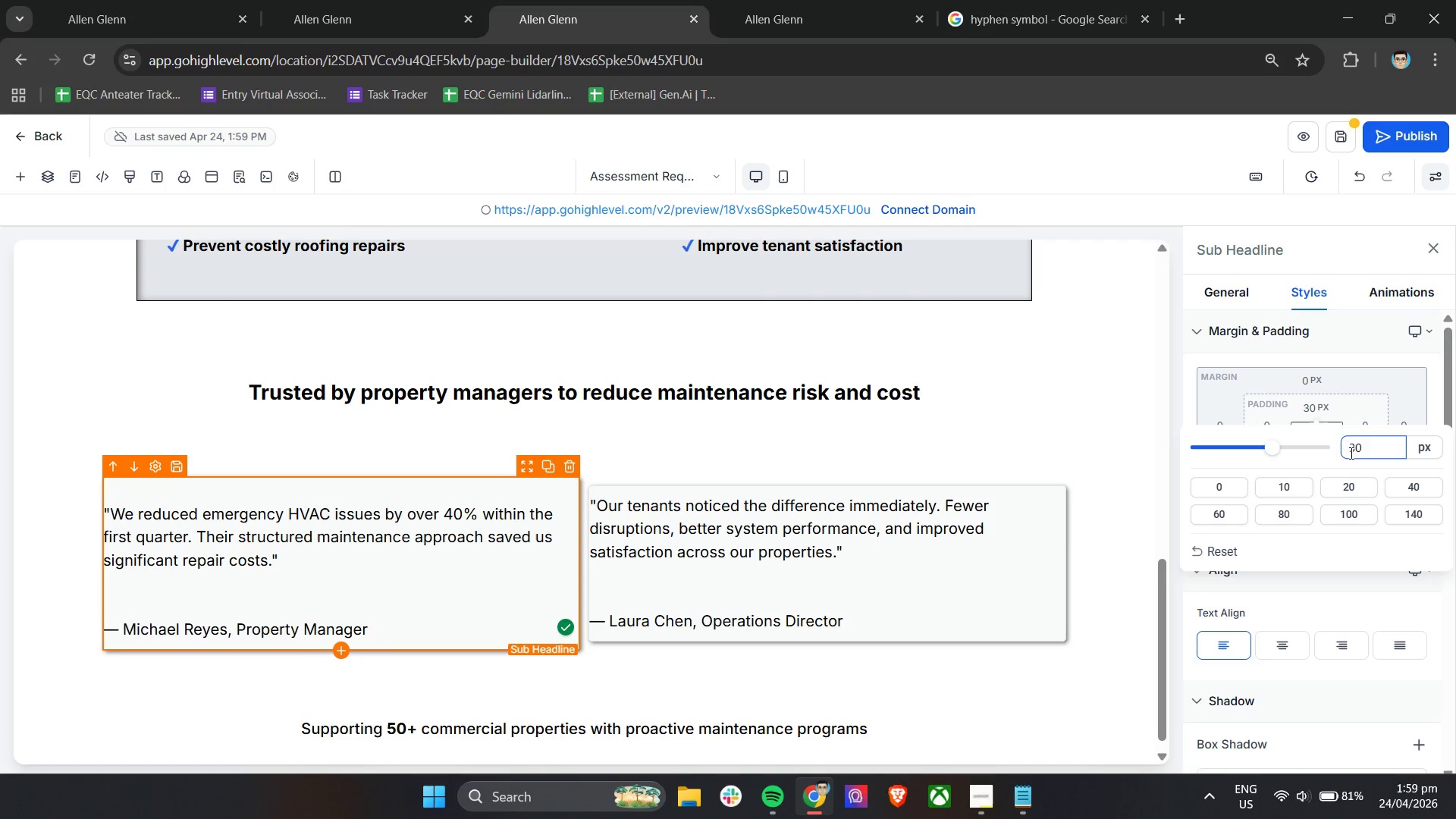 
left_click([1376, 452])
 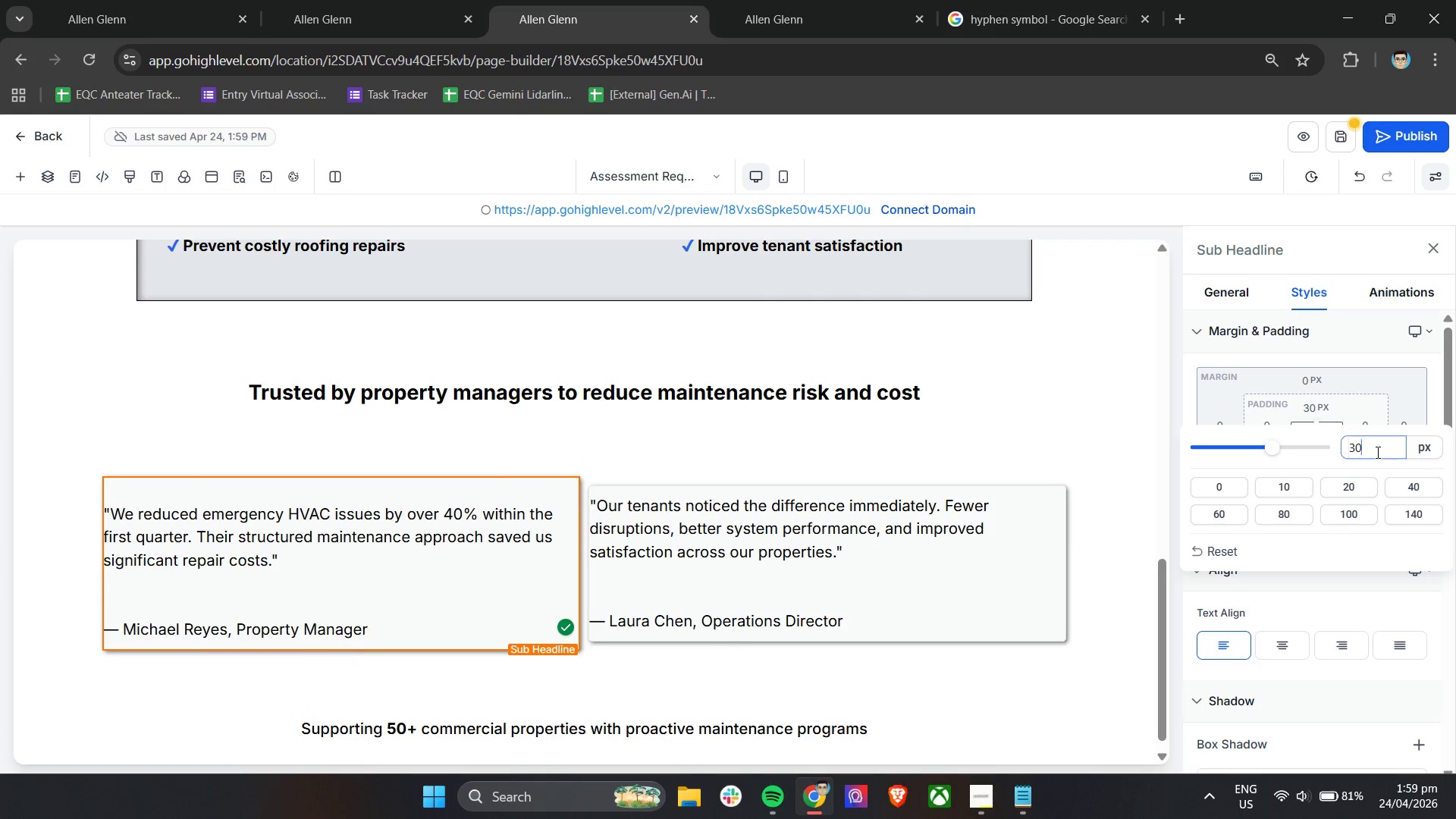 
key(Control+A)
 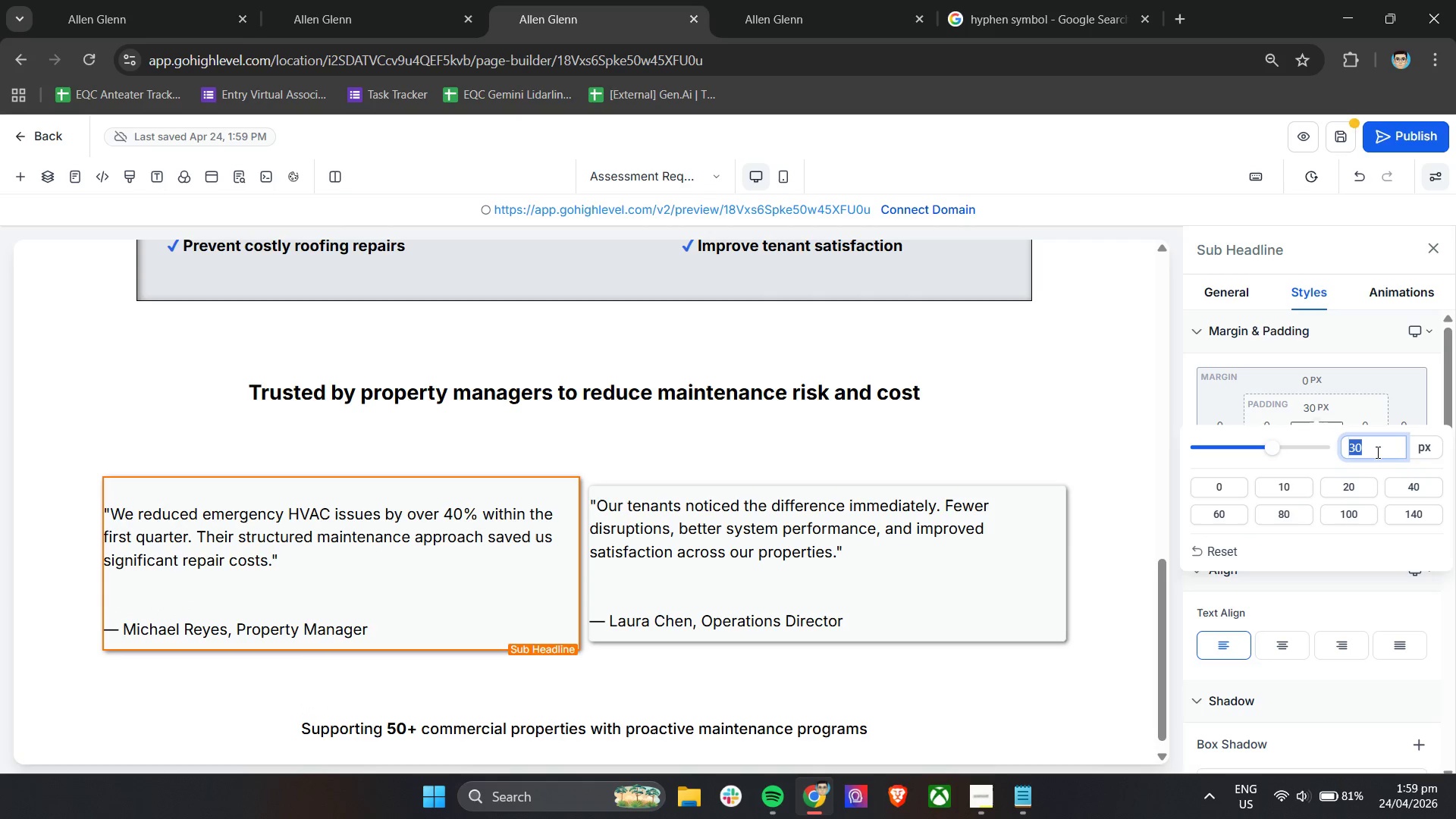 
key(Control+C)
 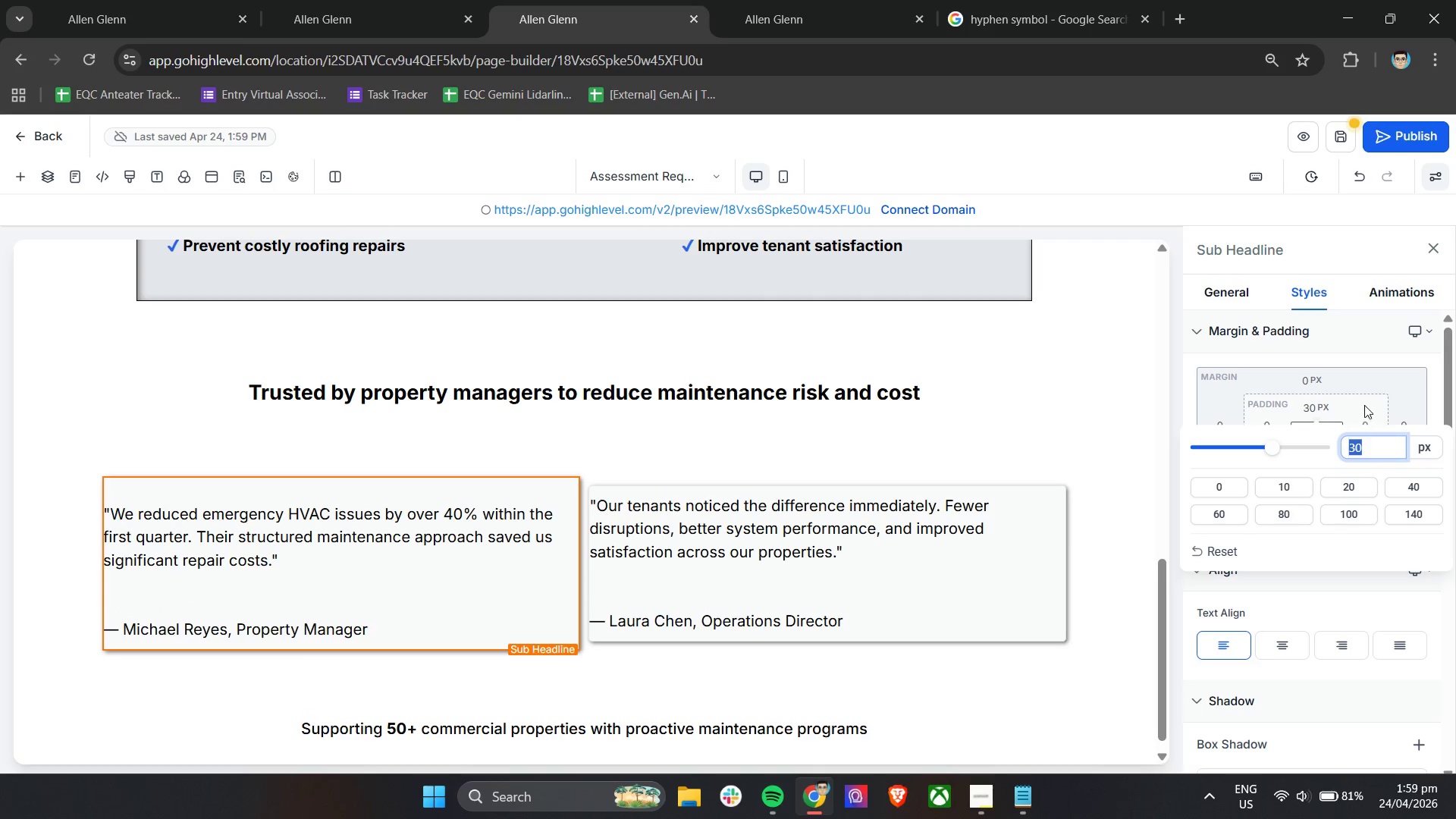 
left_click([1367, 400])
 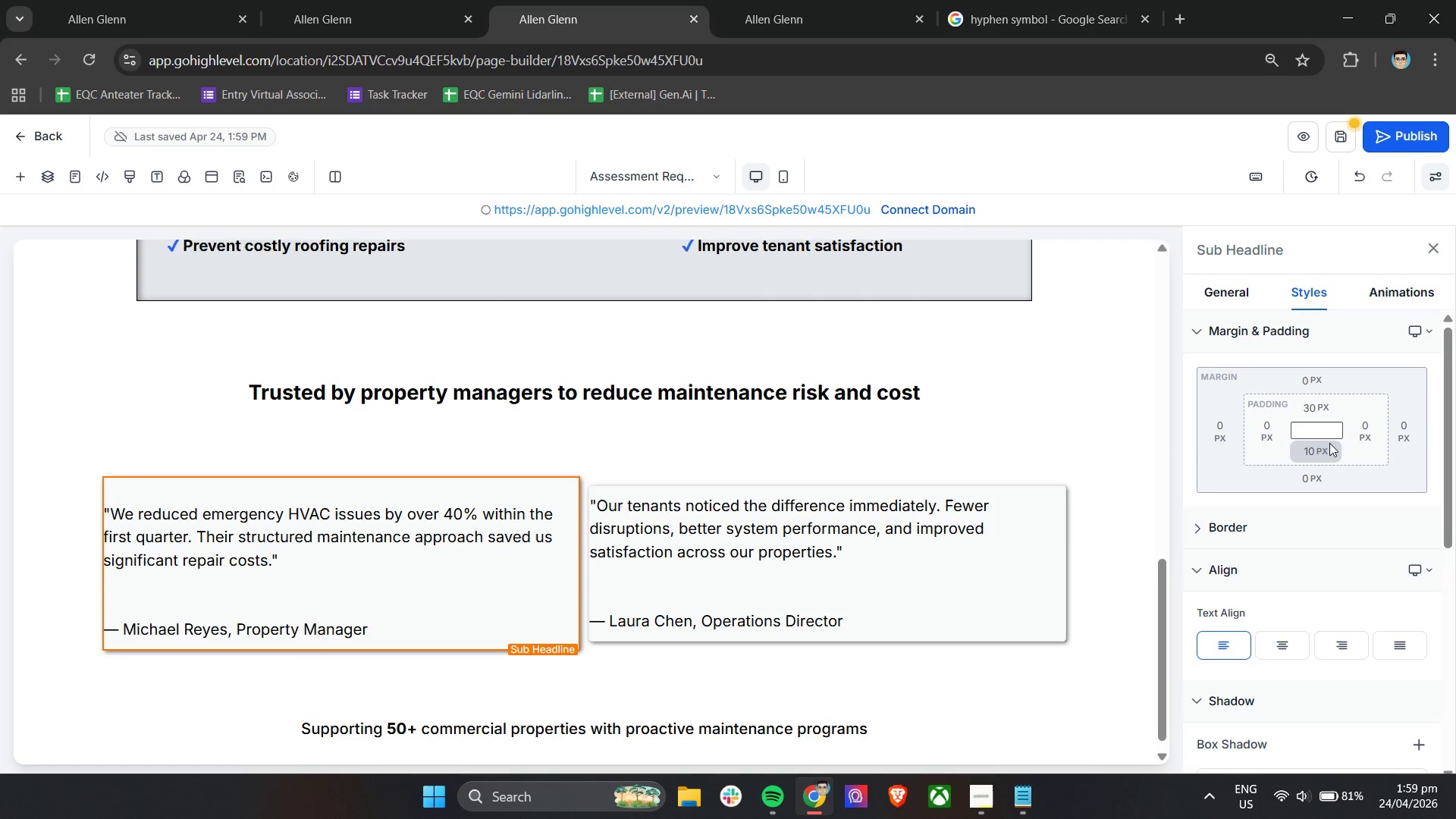 
left_click([1328, 445])
 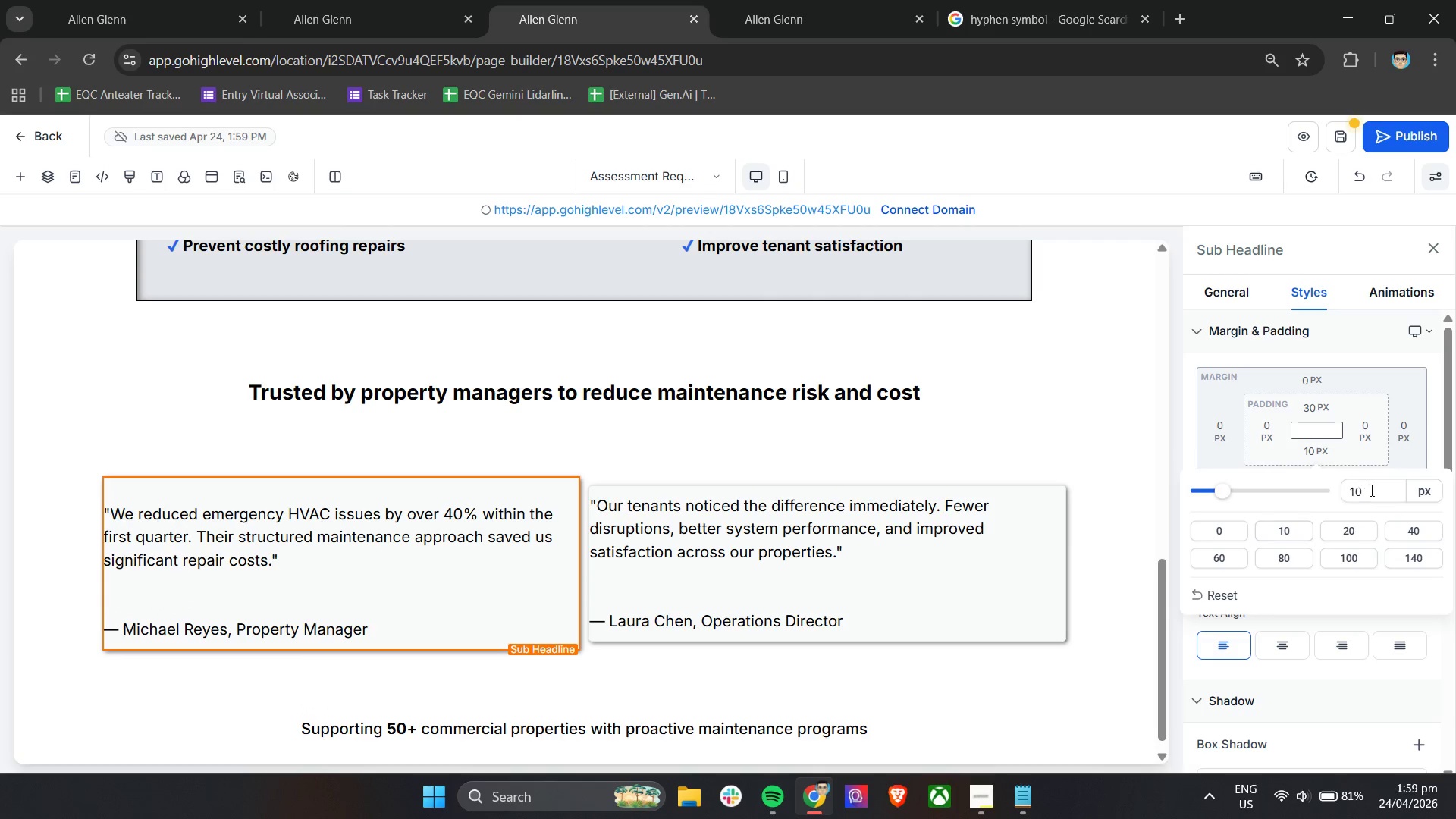 
double_click([1367, 490])
 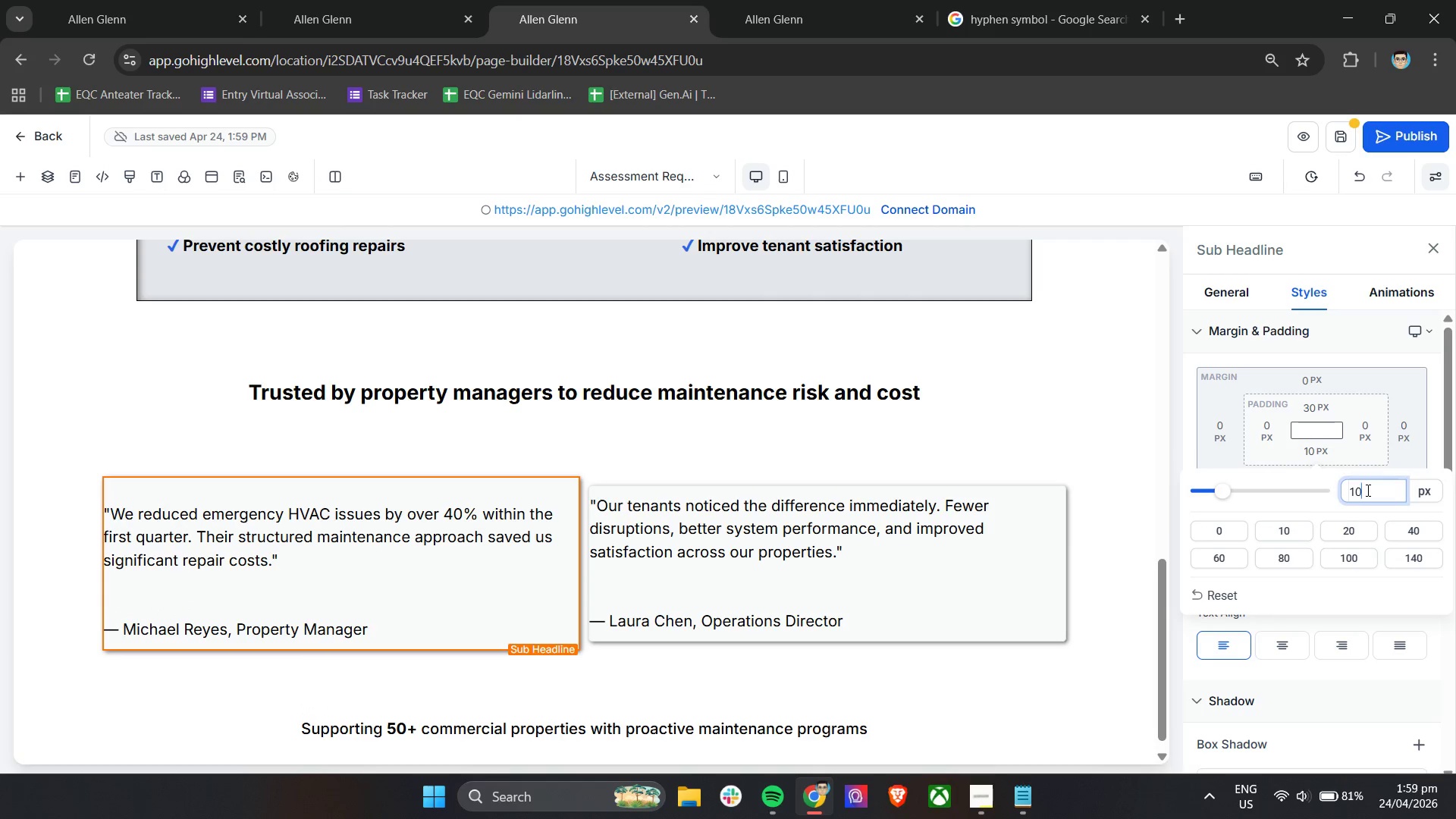 
triple_click([1367, 490])
 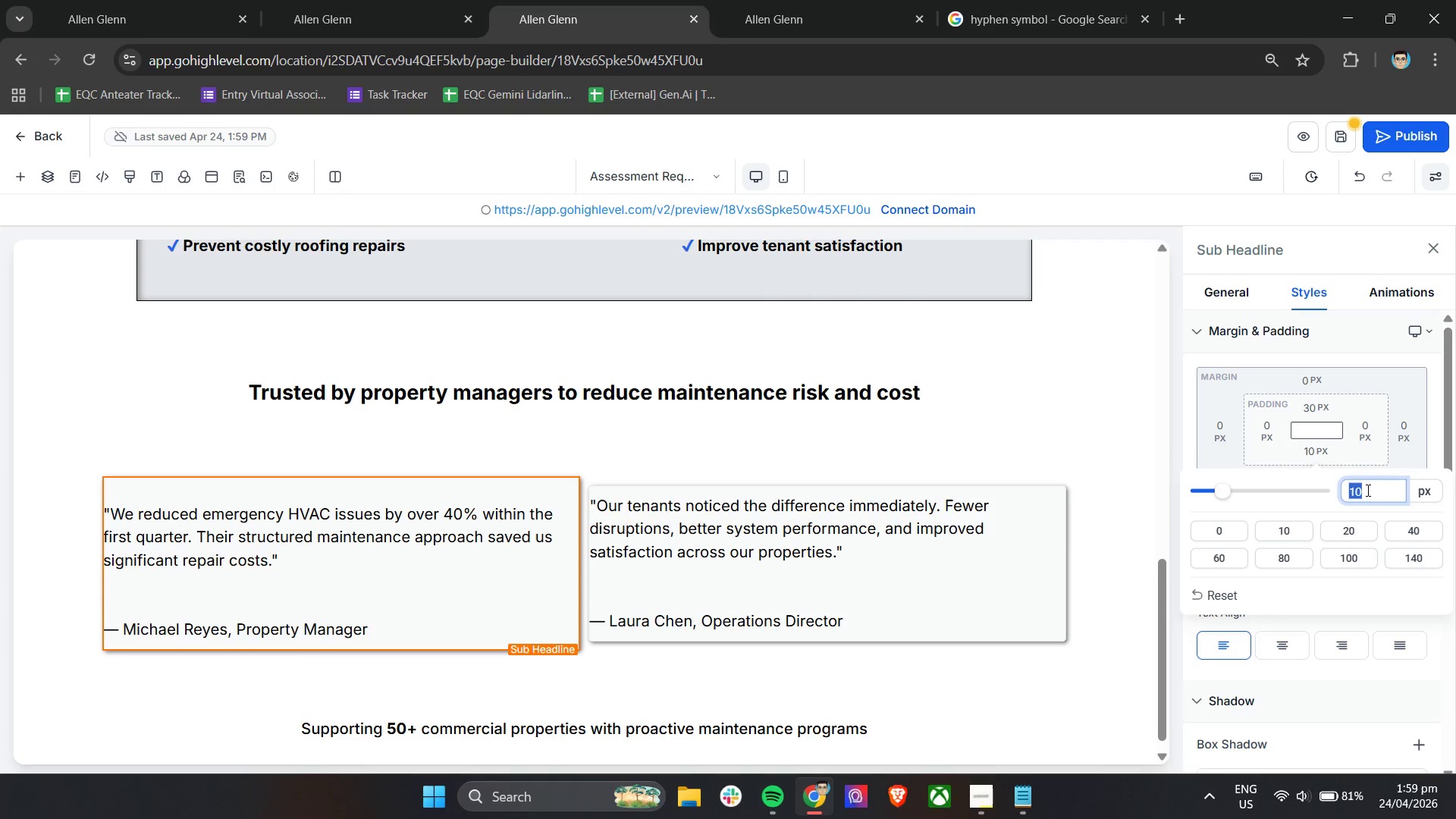 
key(Control+V)
 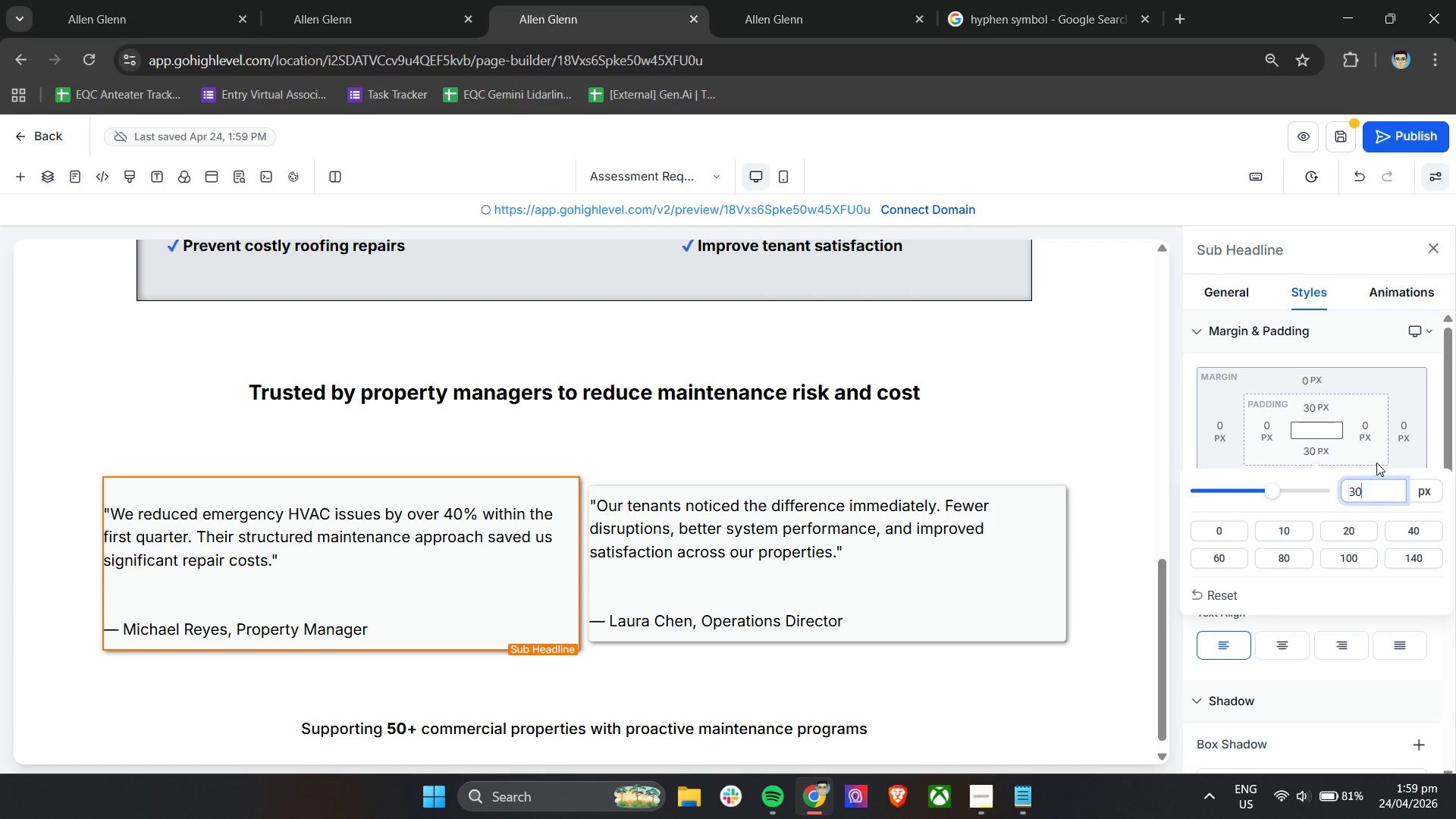 
left_click([1378, 460])
 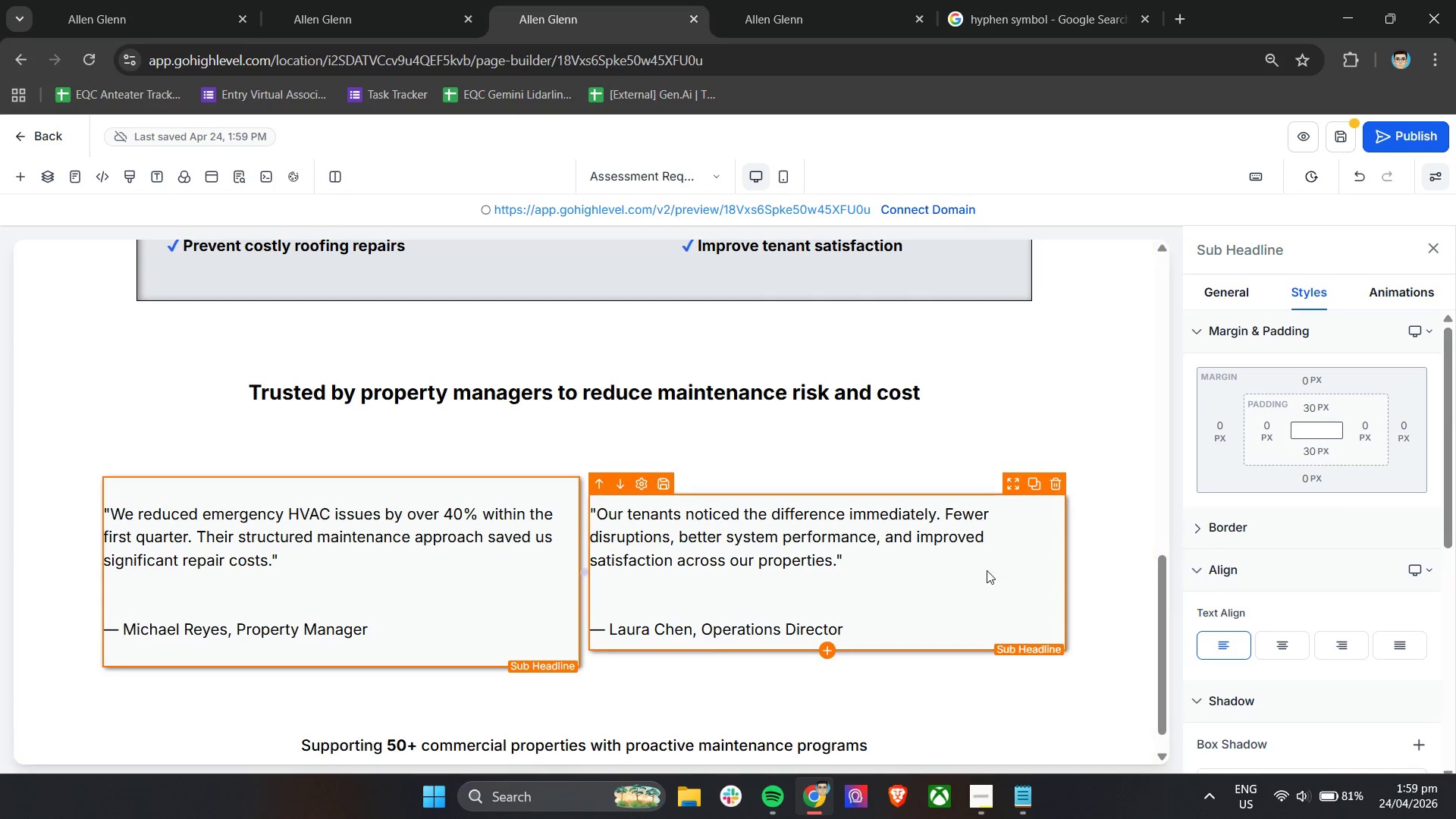 
double_click([987, 570])
 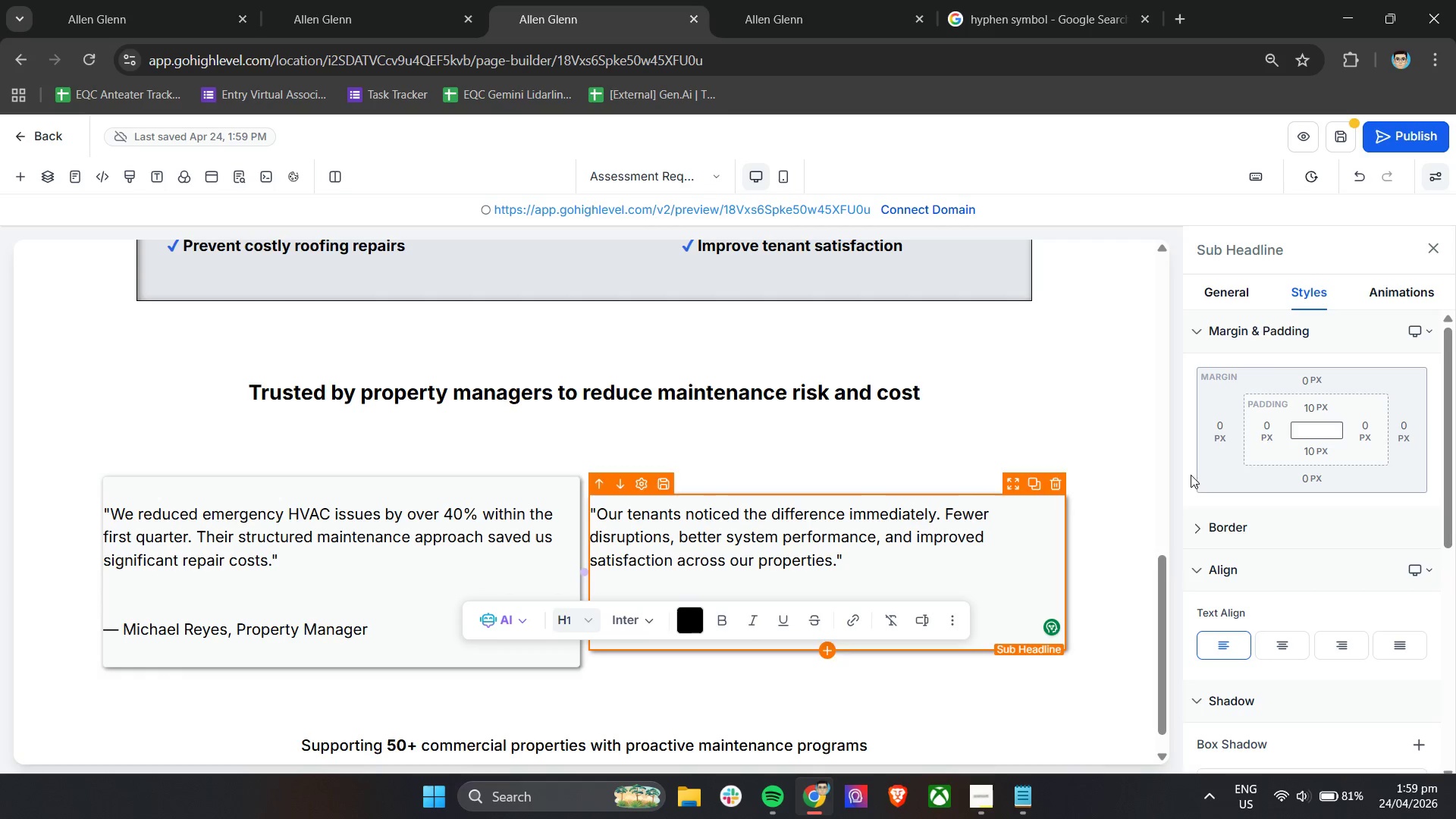 
left_click([1310, 413])
 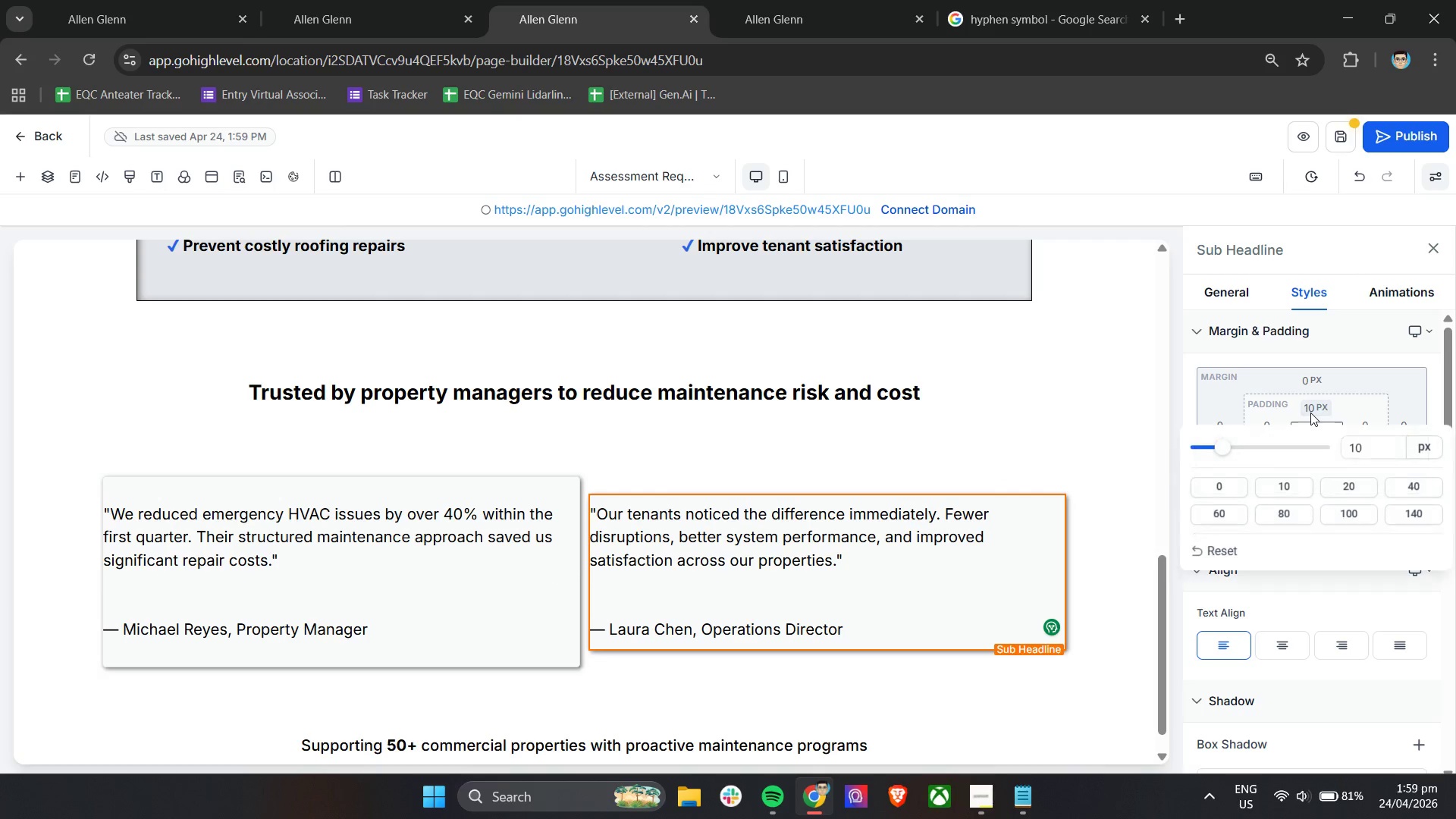 
hold_key(key=ControlLeft, duration=0.34)
 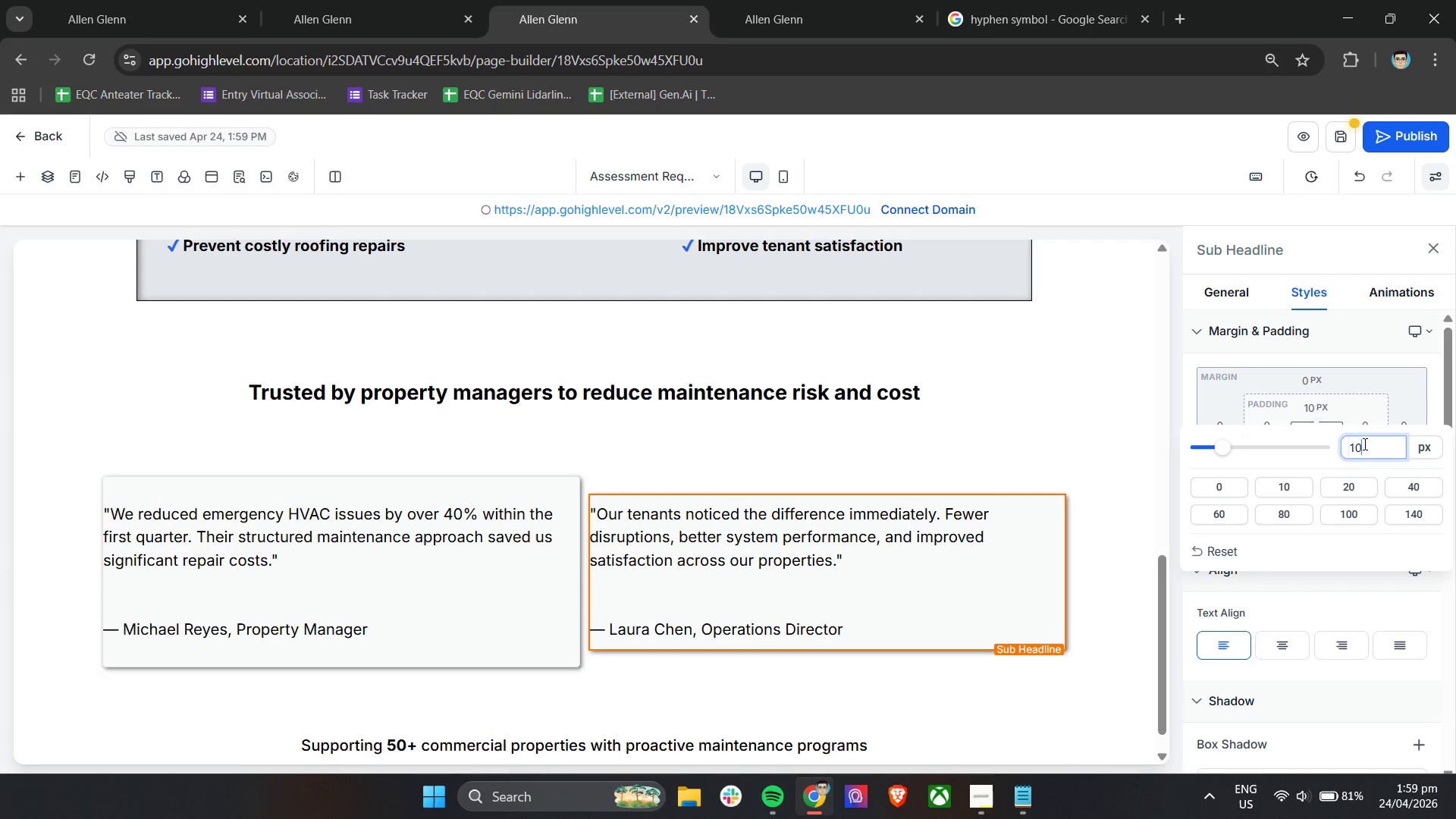 
double_click([1363, 444])
 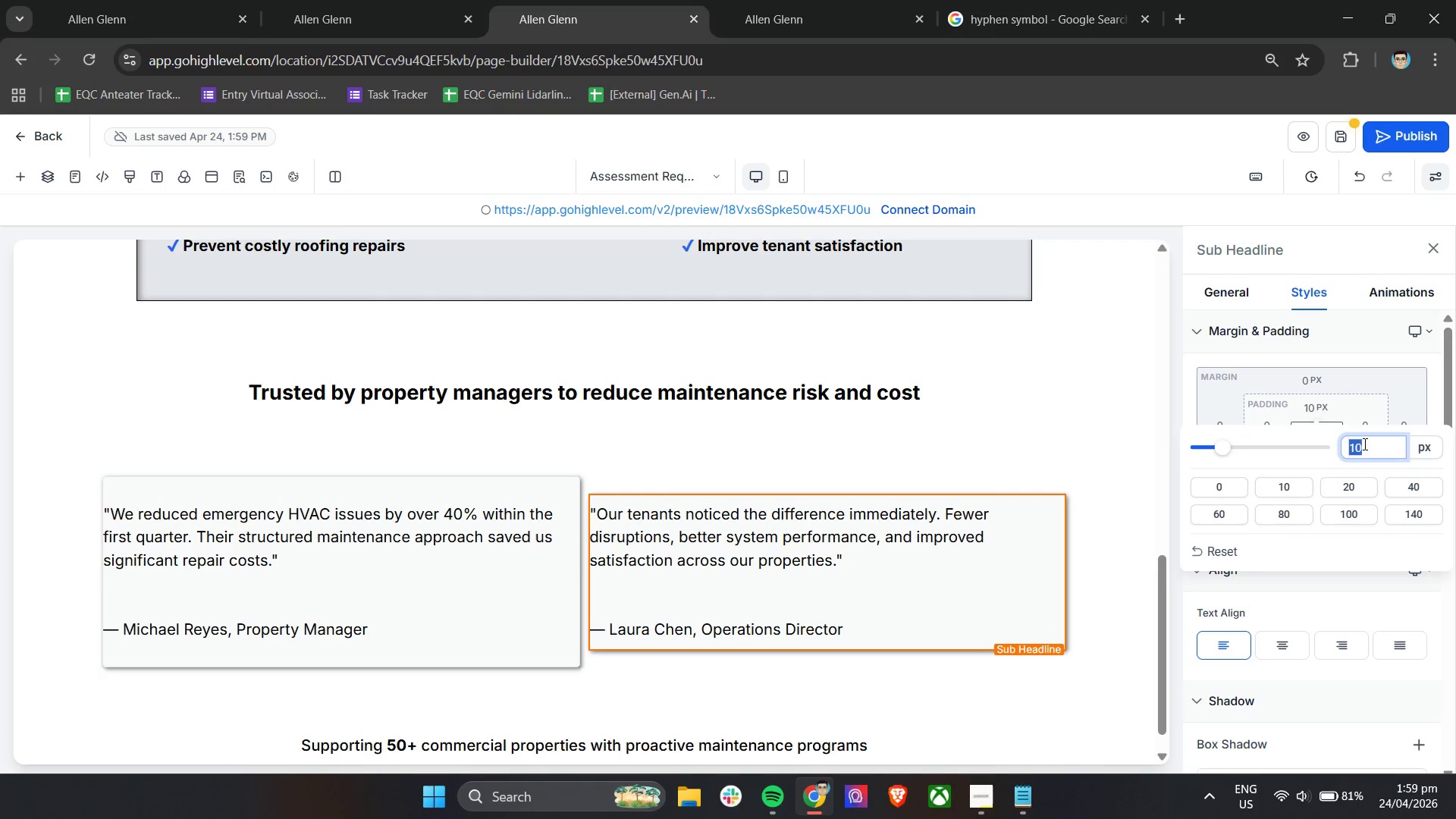 
key(Control+V)
 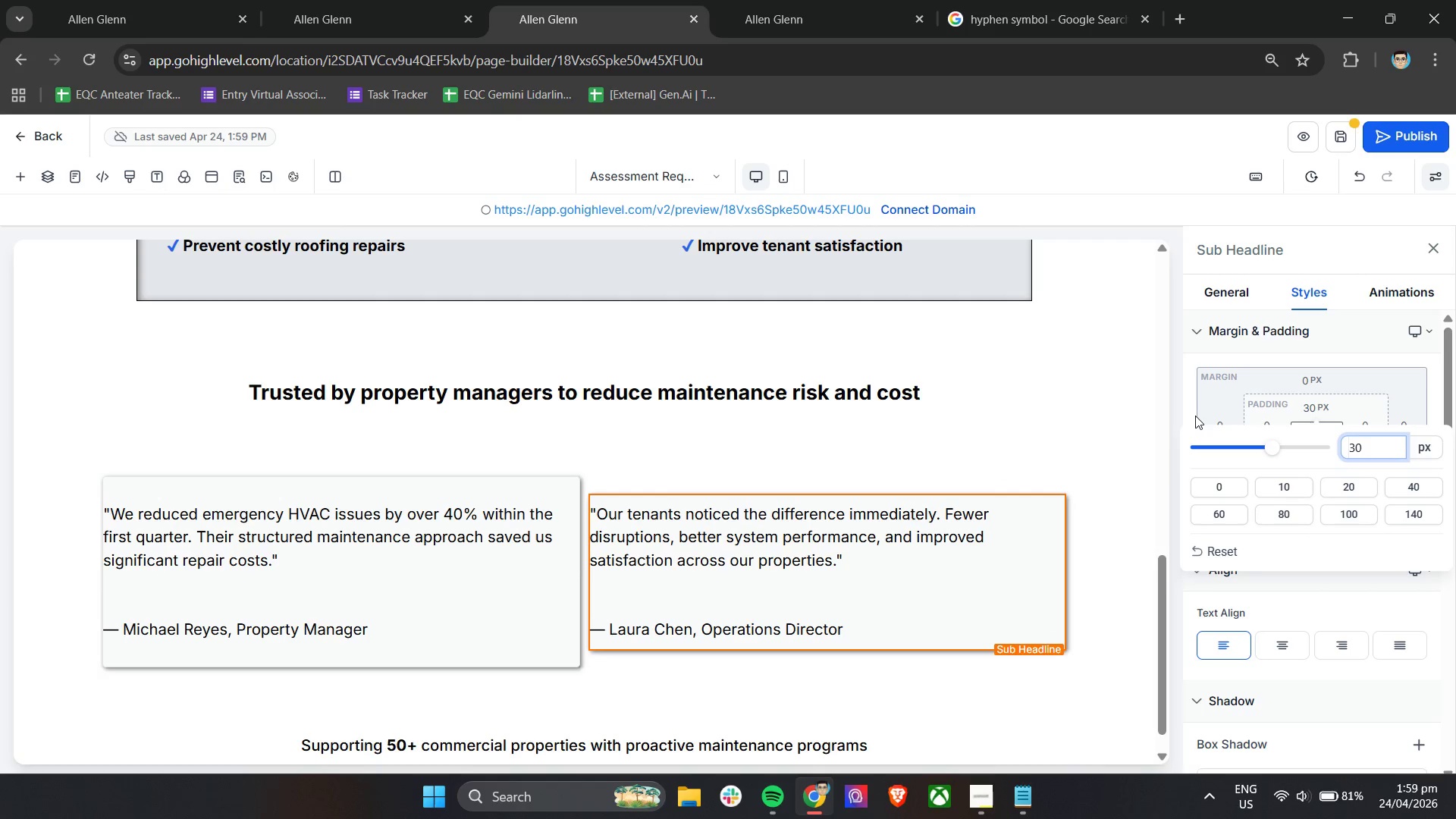 
left_click([1194, 413])
 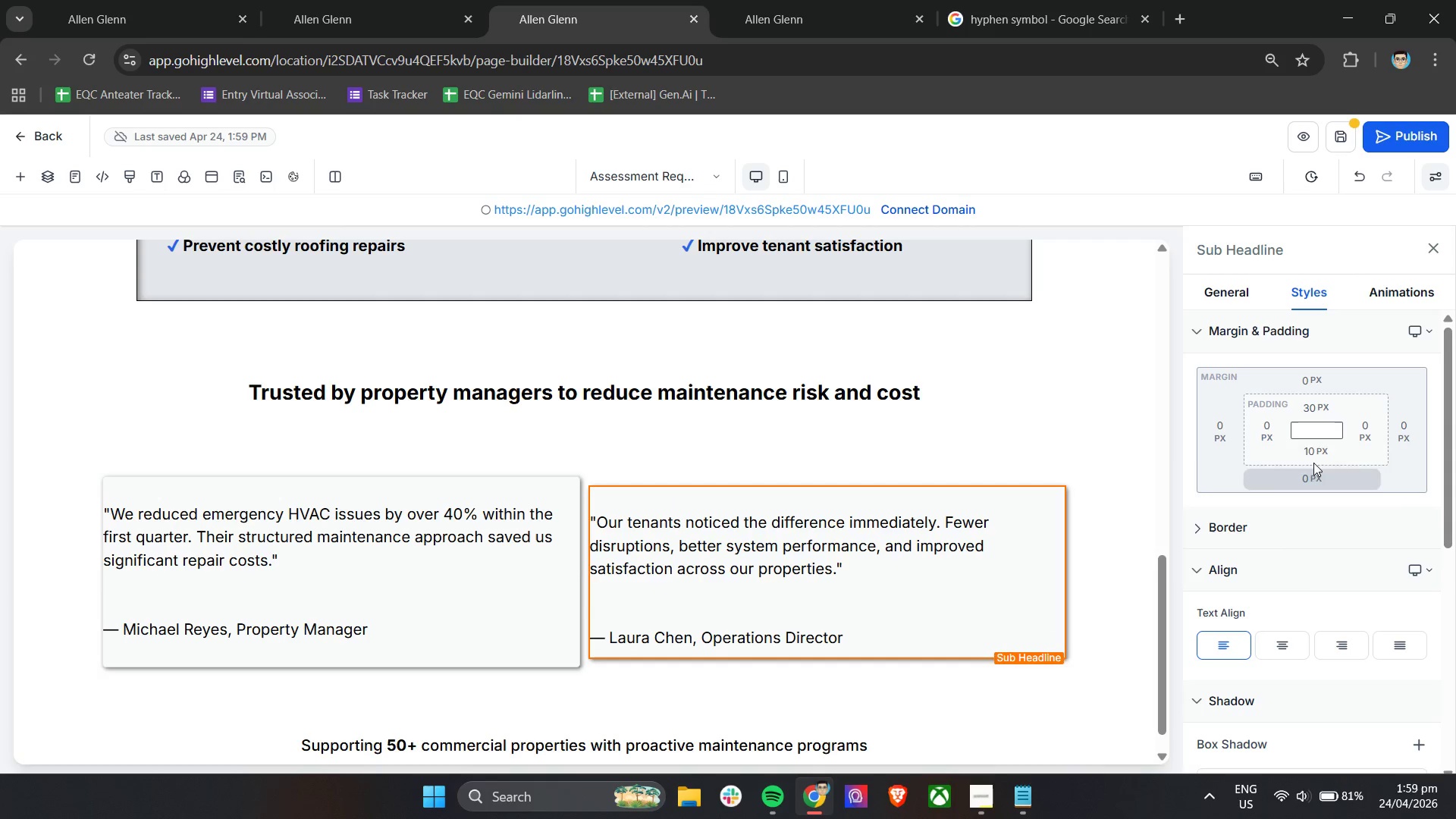 
double_click([1314, 447])
 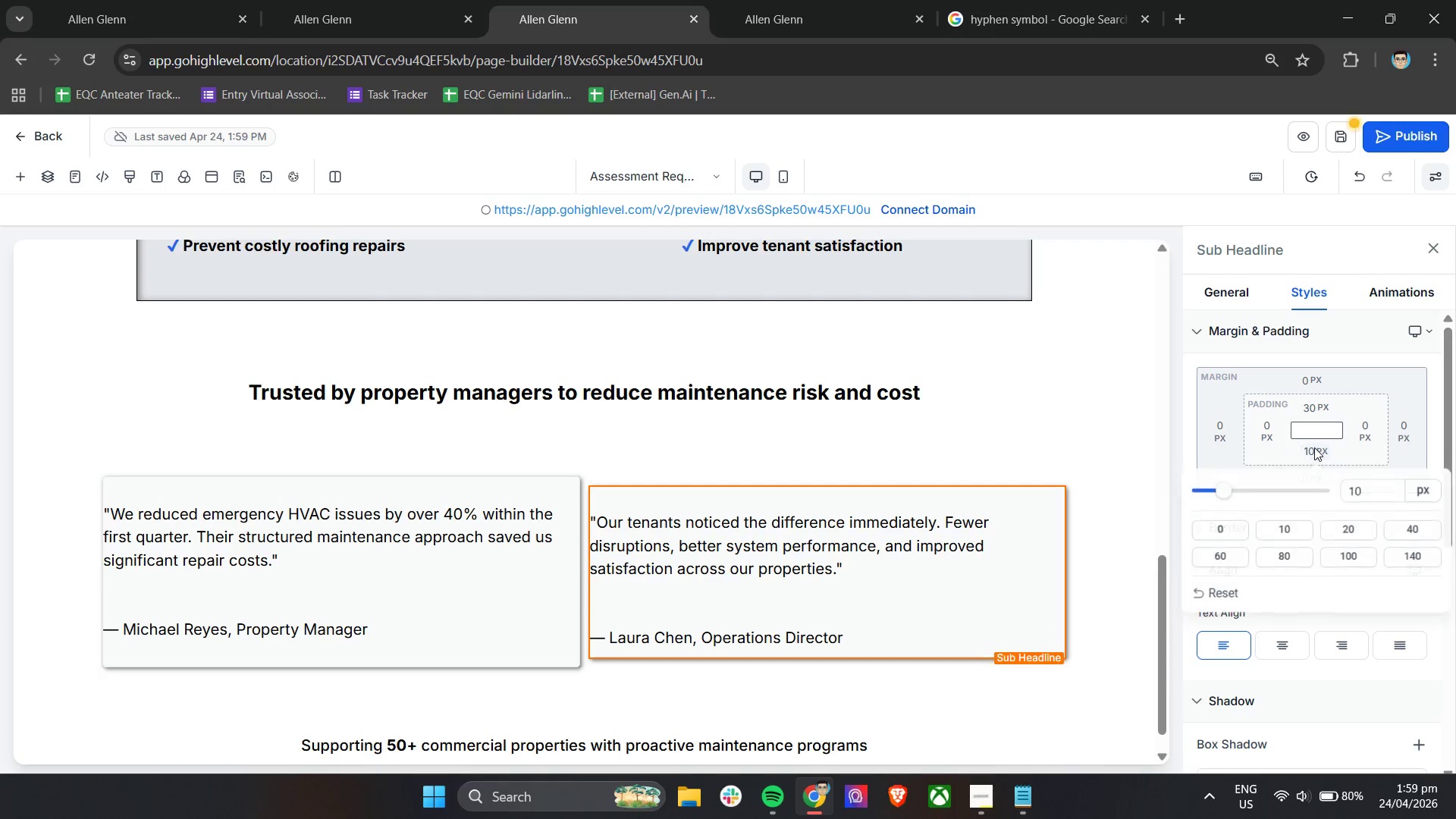 
key(Control+ControlLeft)
 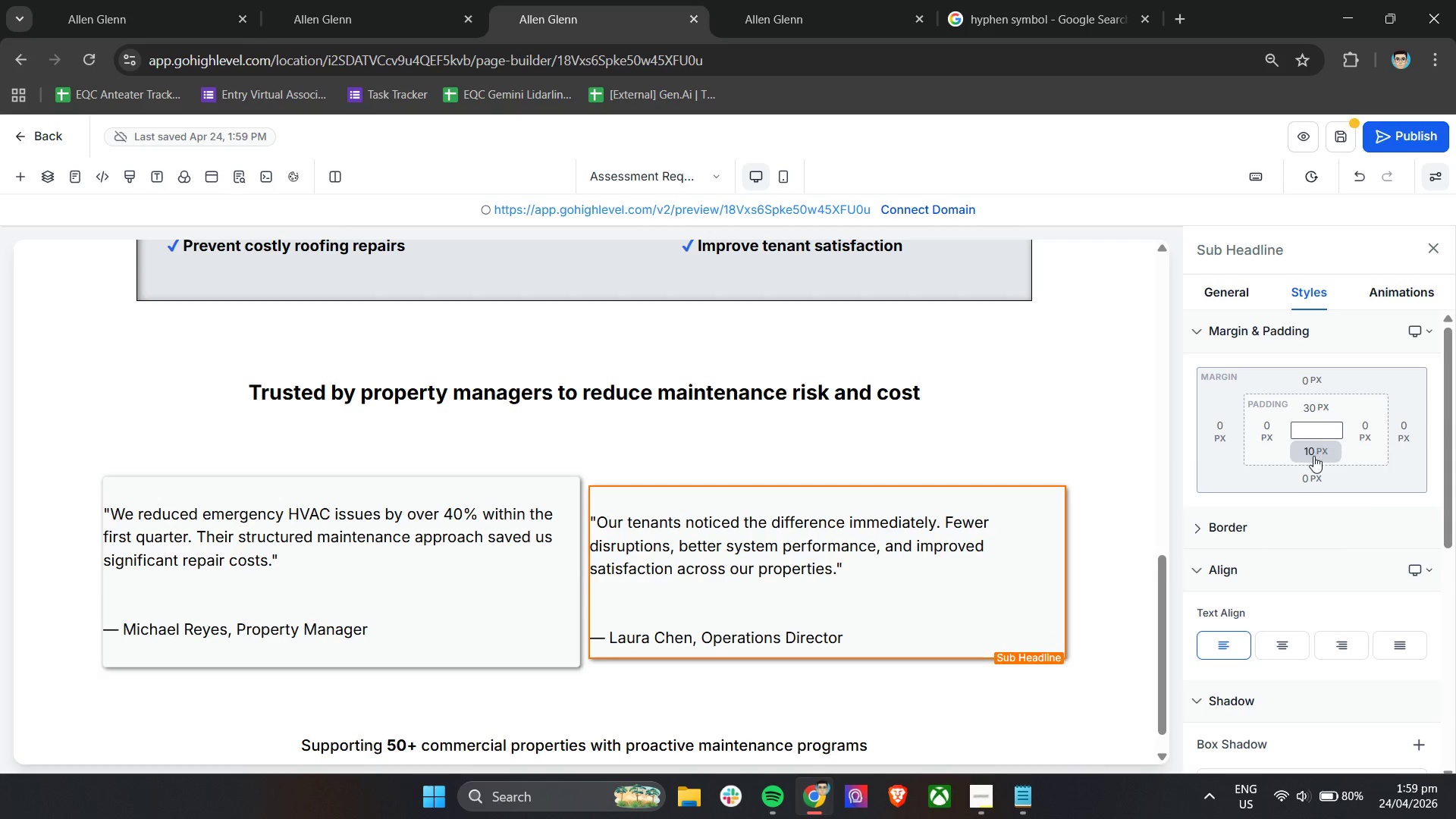 
left_click([1313, 456])
 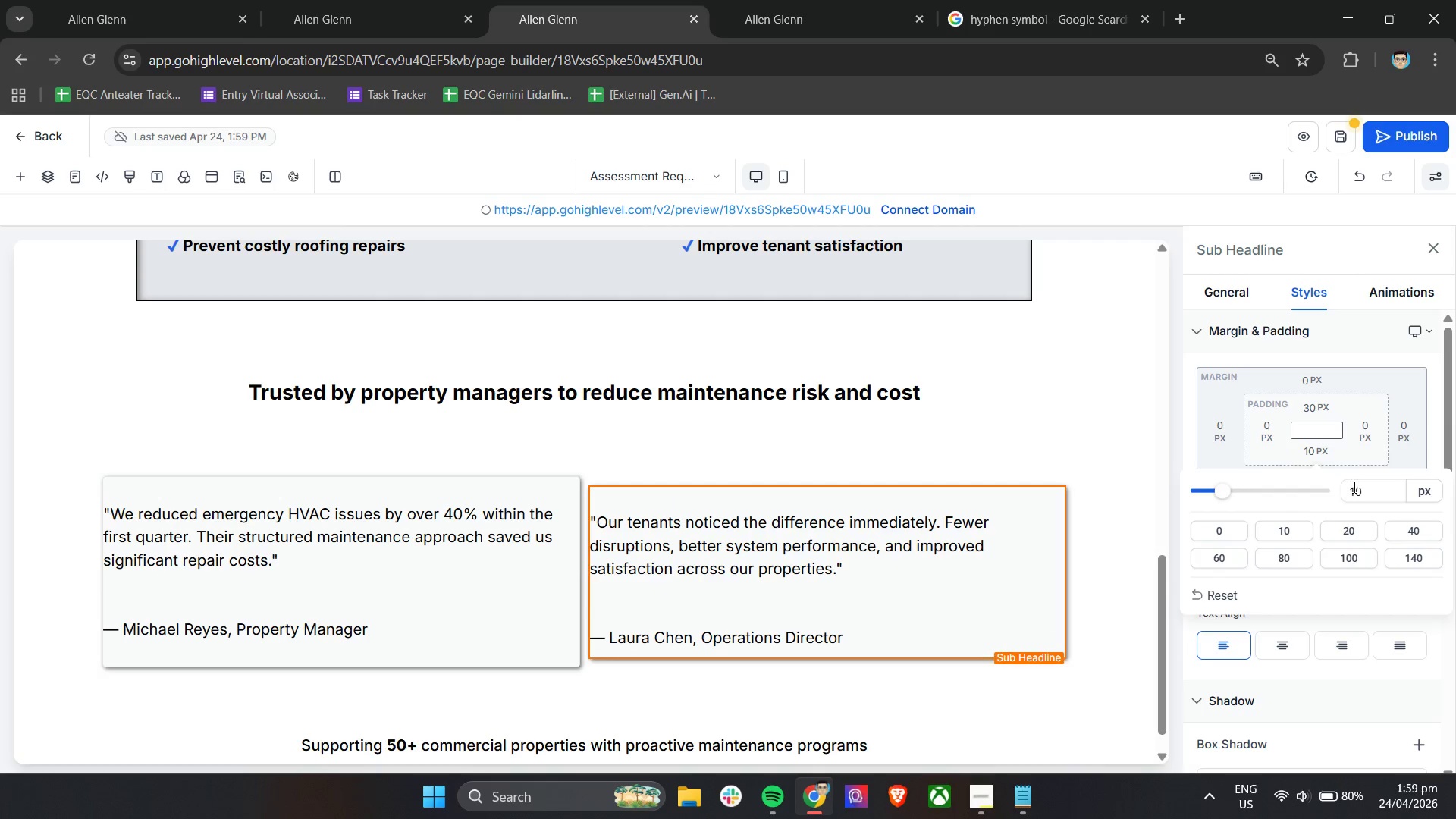 
double_click([1364, 490])
 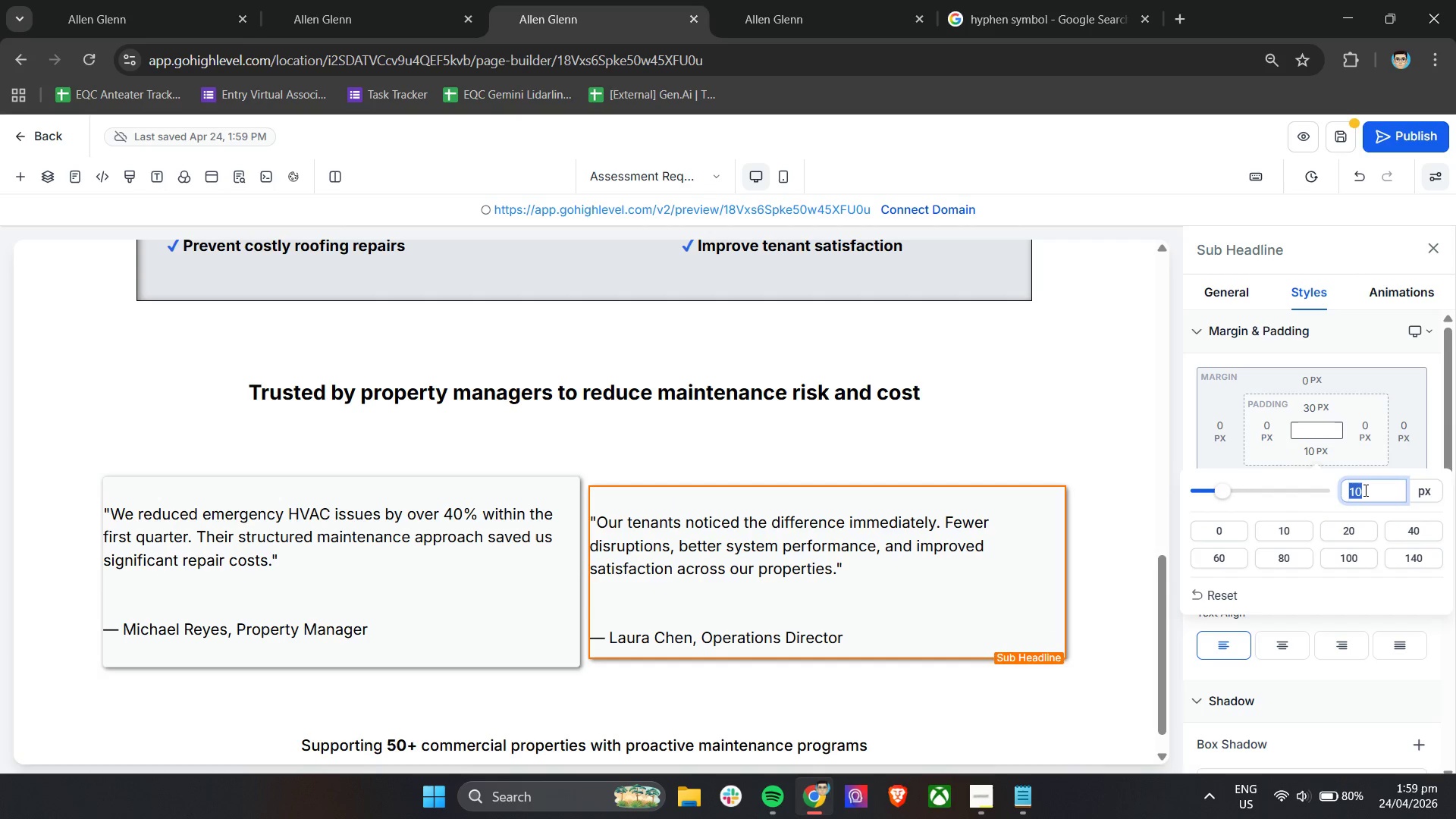 
triple_click([1364, 490])
 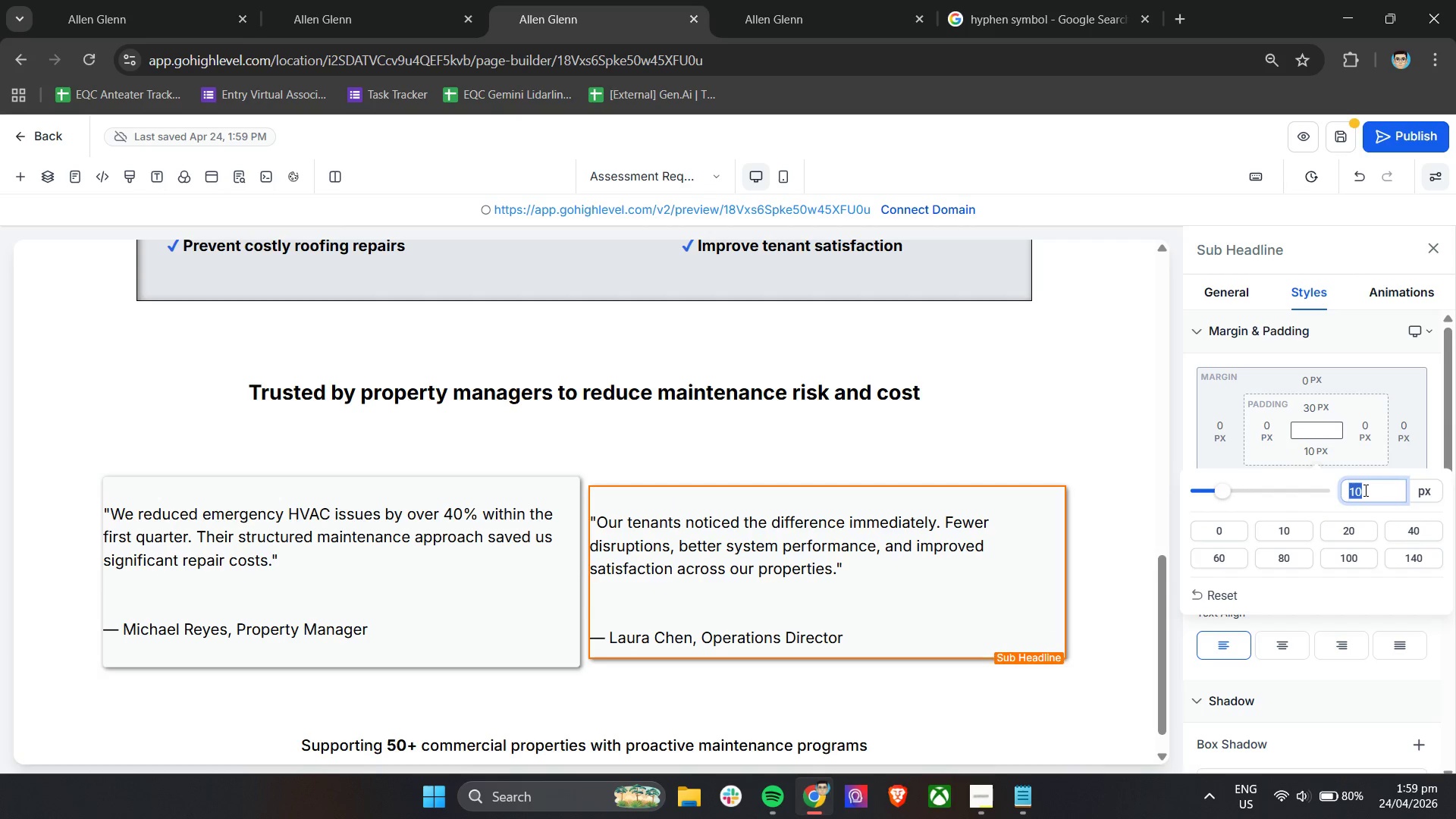 
key(Control+V)
 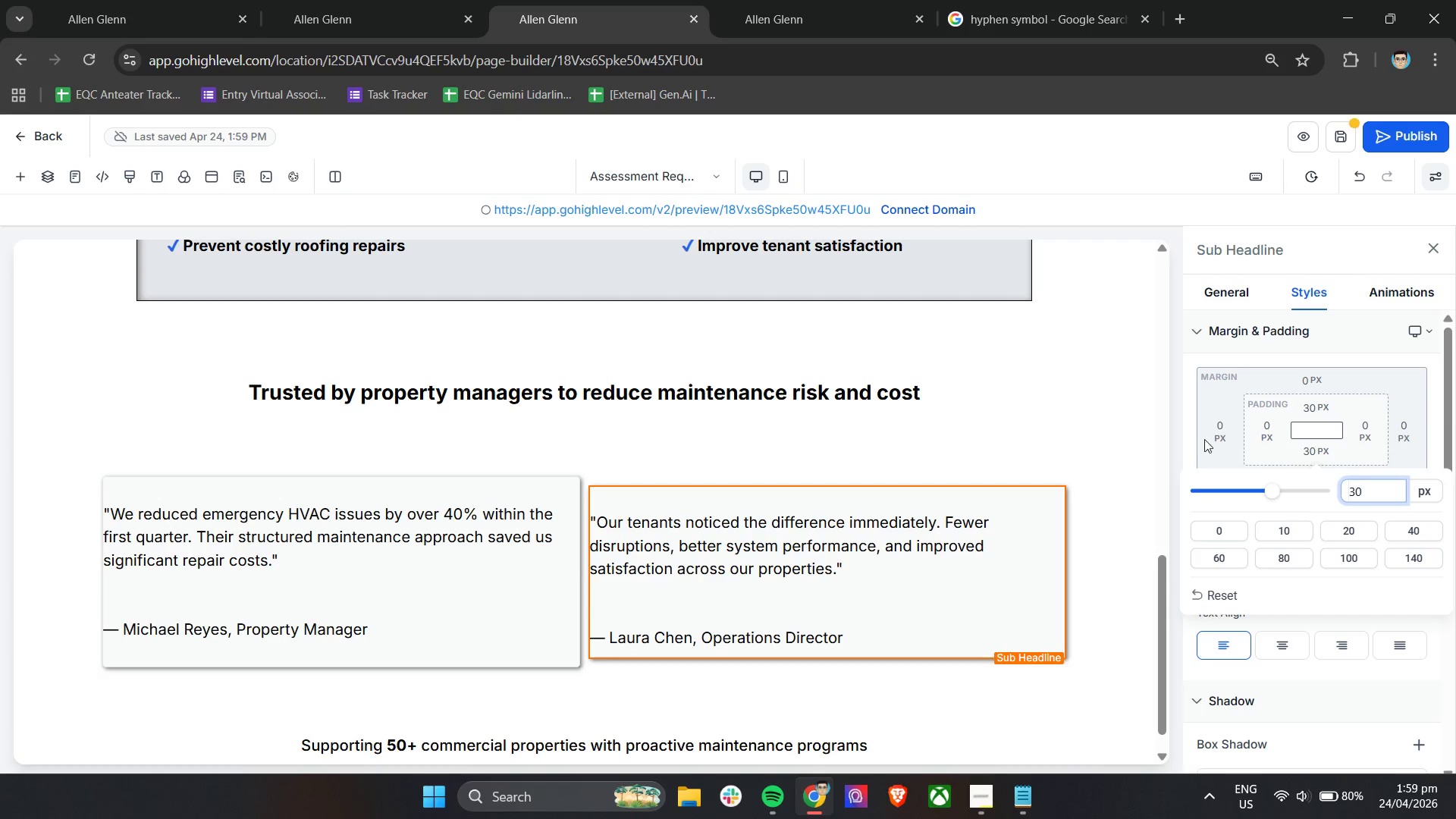 
left_click([1188, 431])
 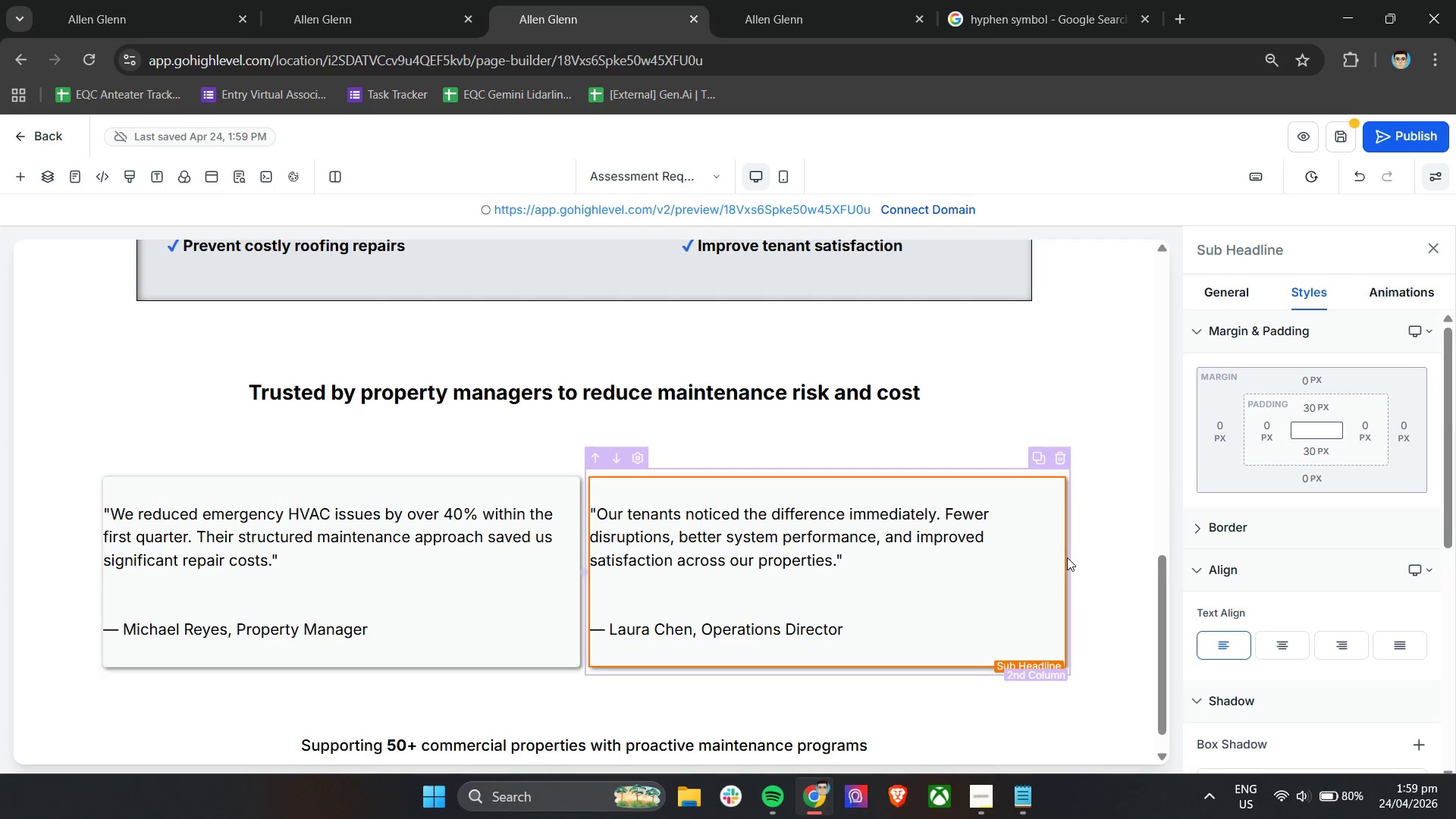 
left_click([1106, 548])
 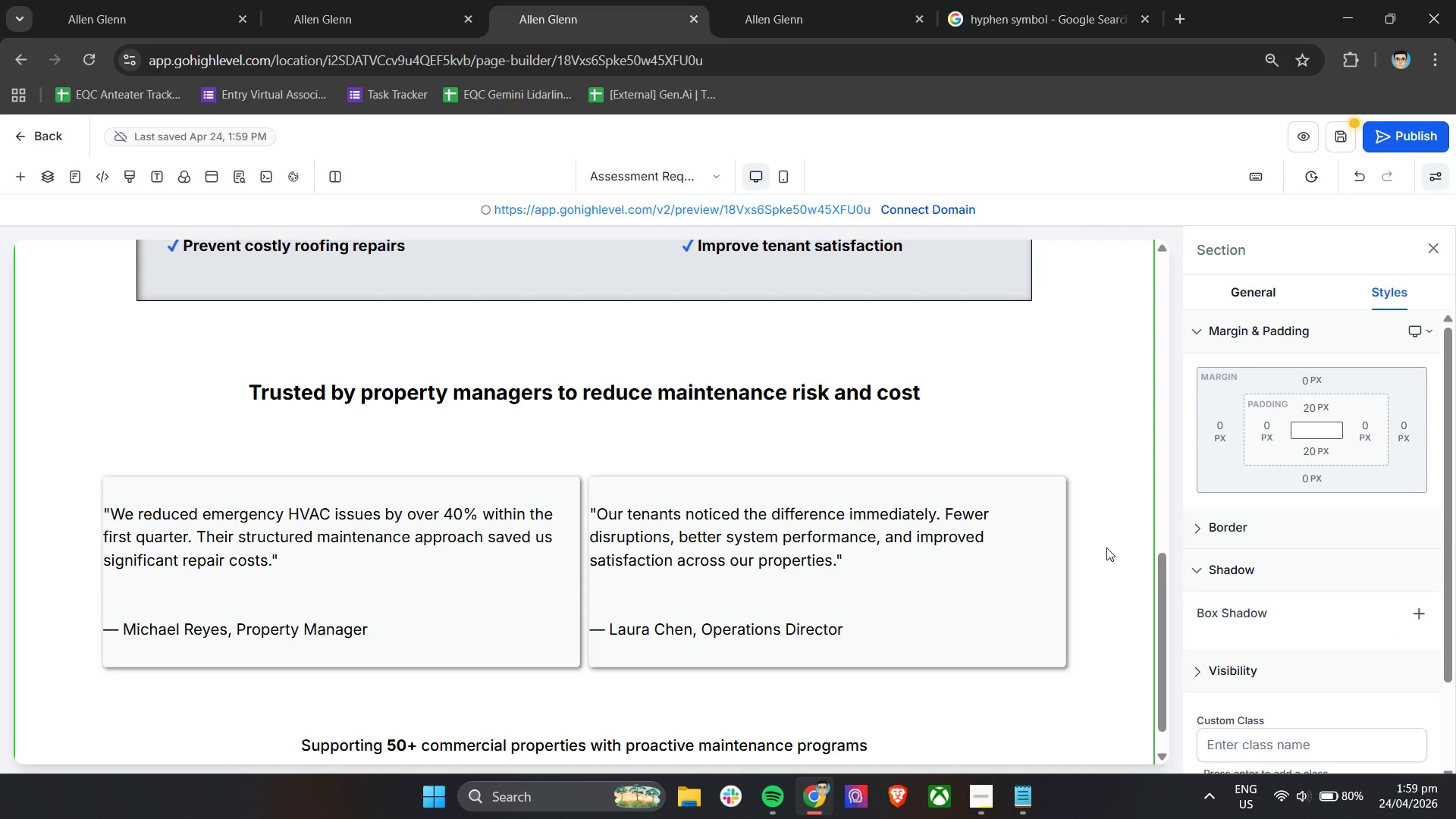 
scroll: coordinate [1106, 548], scroll_direction: down, amount: 4.0
 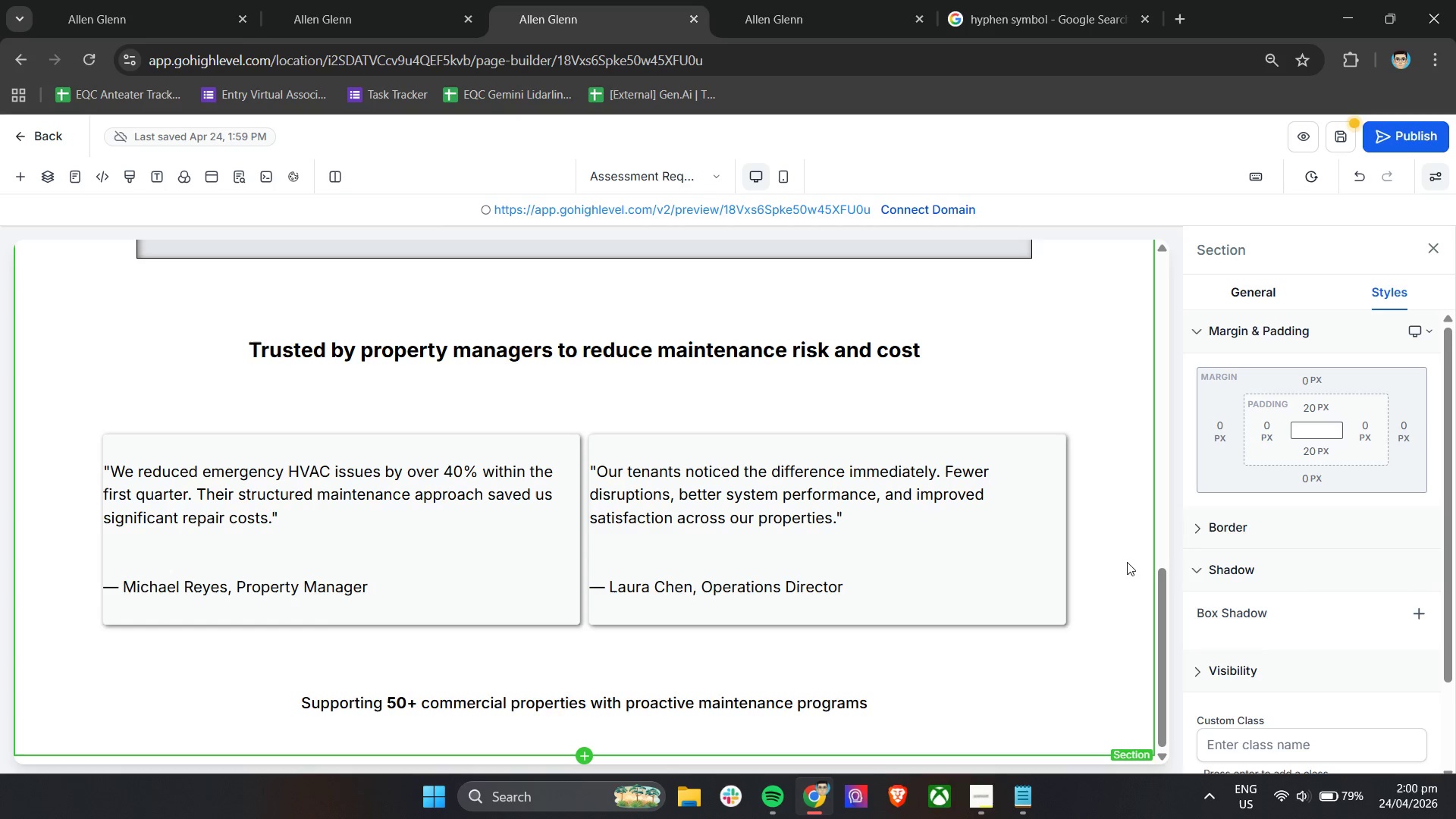 
wait(47.6)
 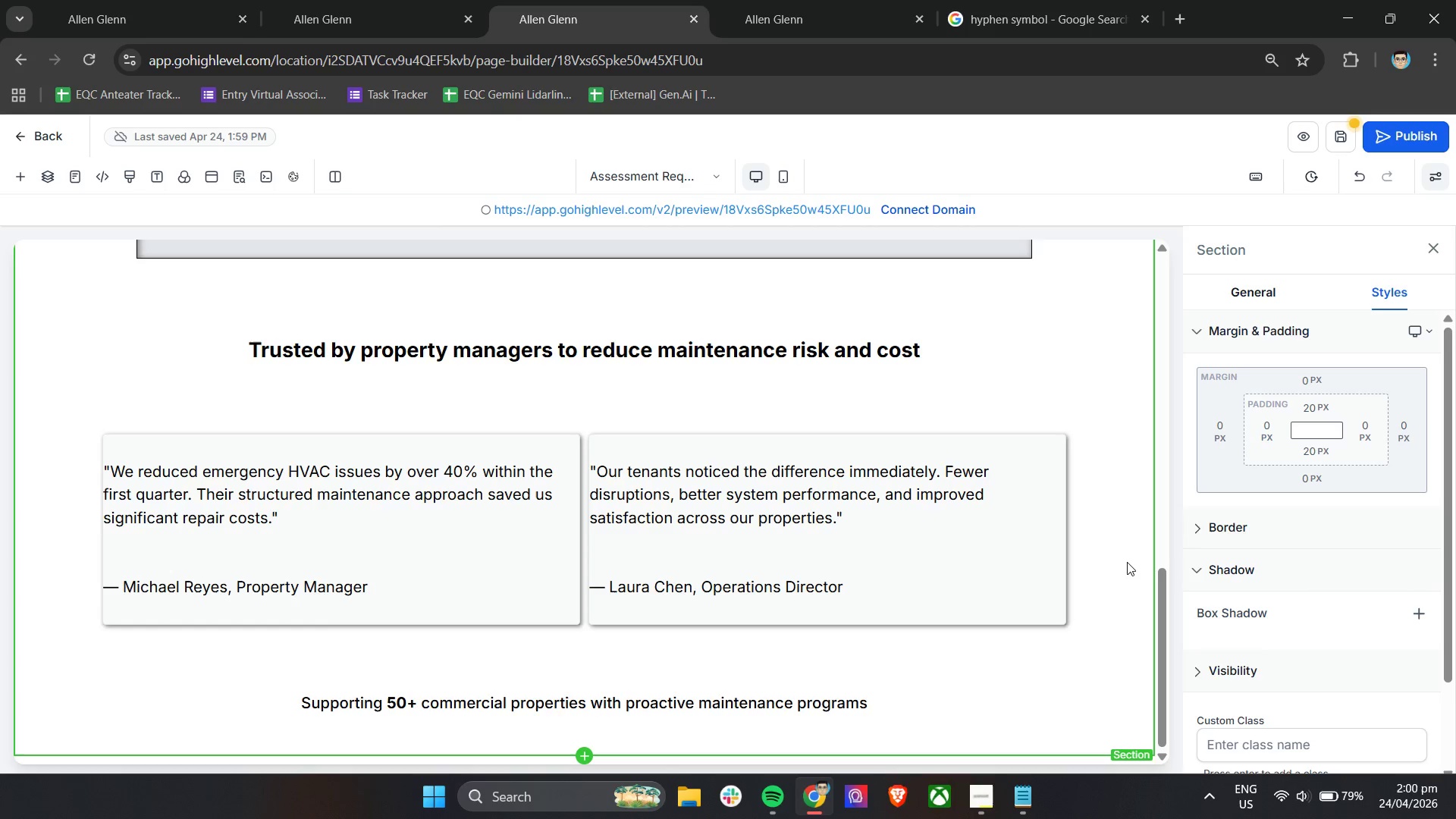 
left_click([108, 472])
 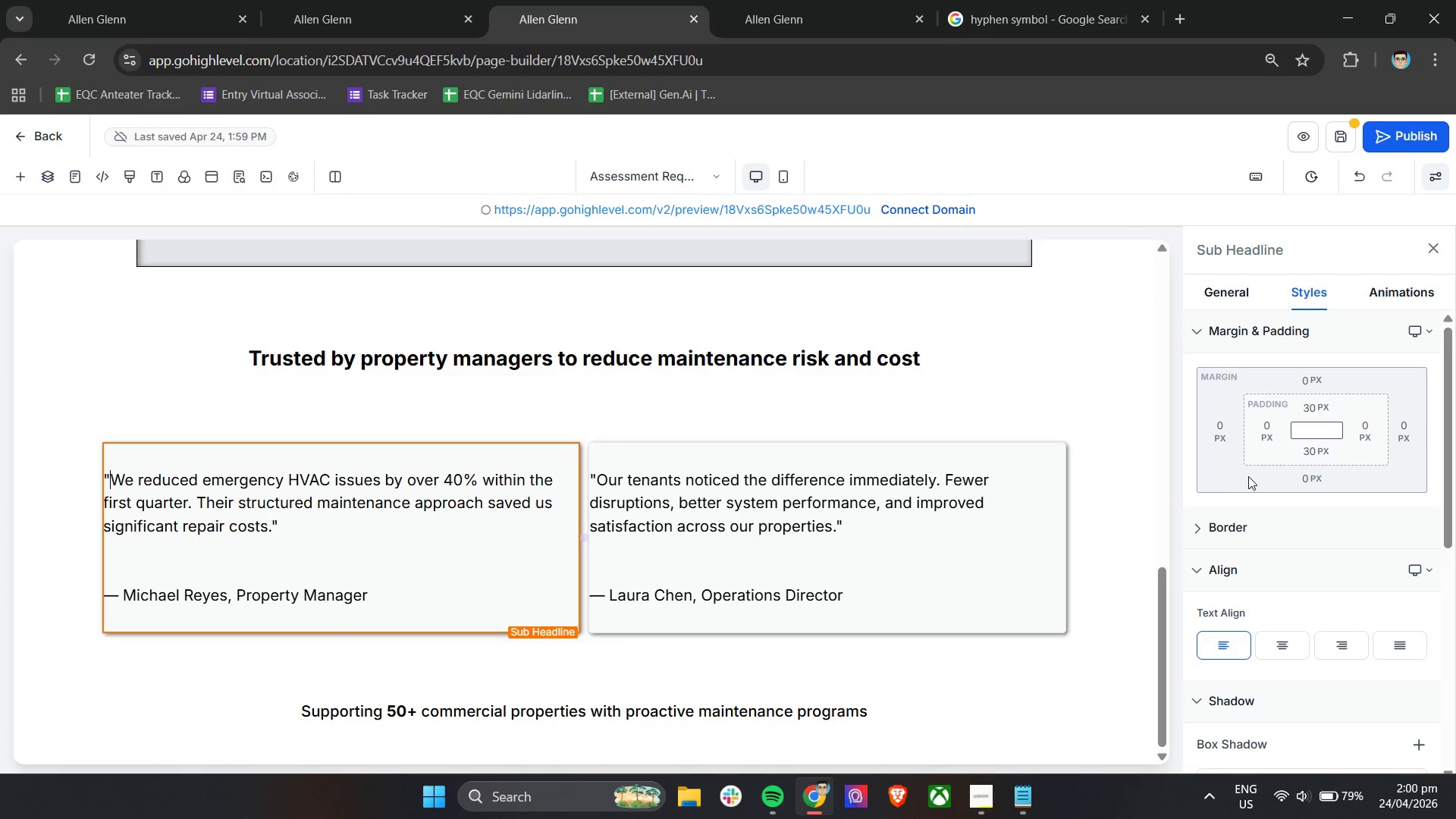 
scroll: coordinate [1304, 578], scroll_direction: down, amount: 9.0
 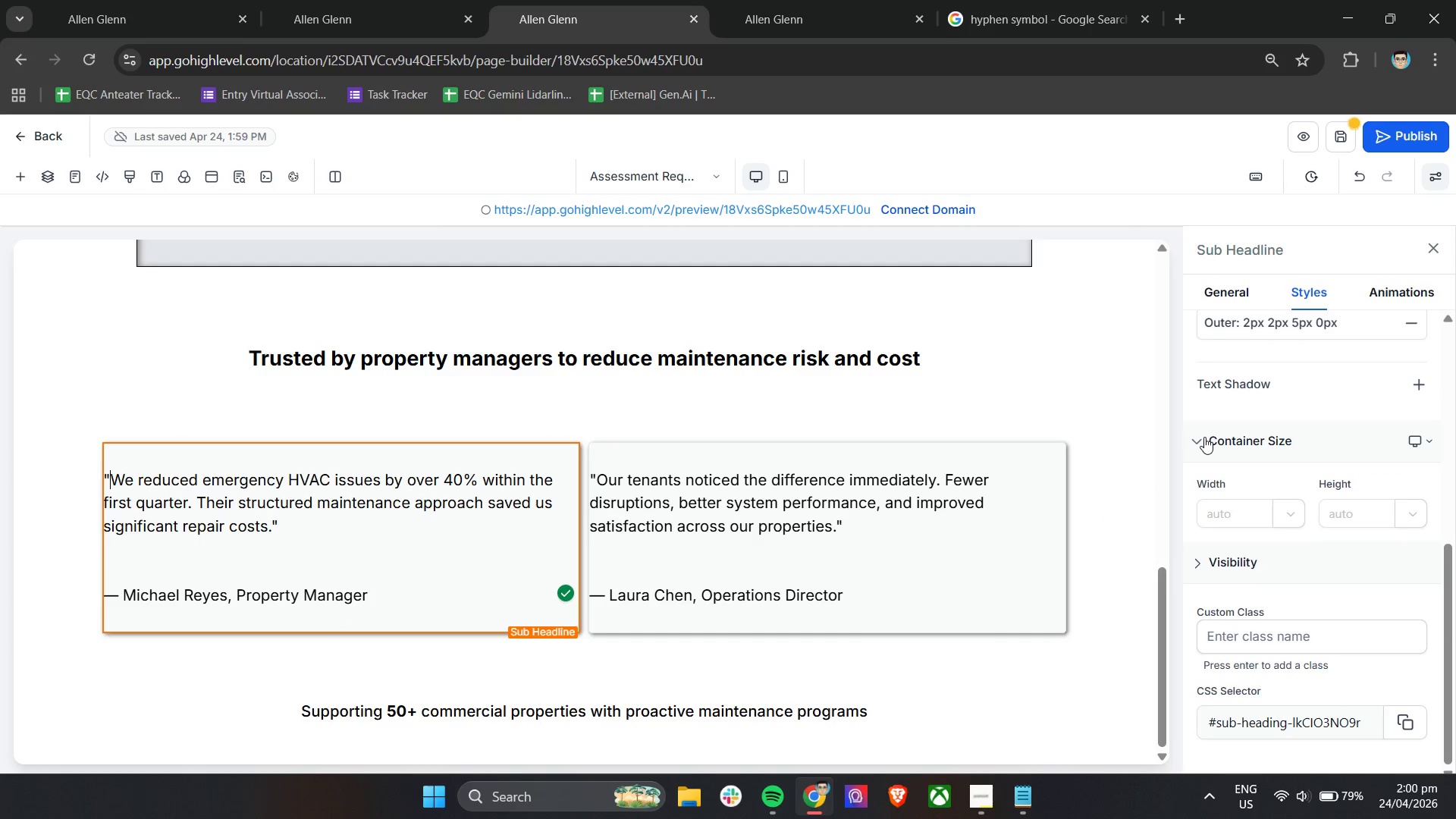 
left_click([1204, 437])
 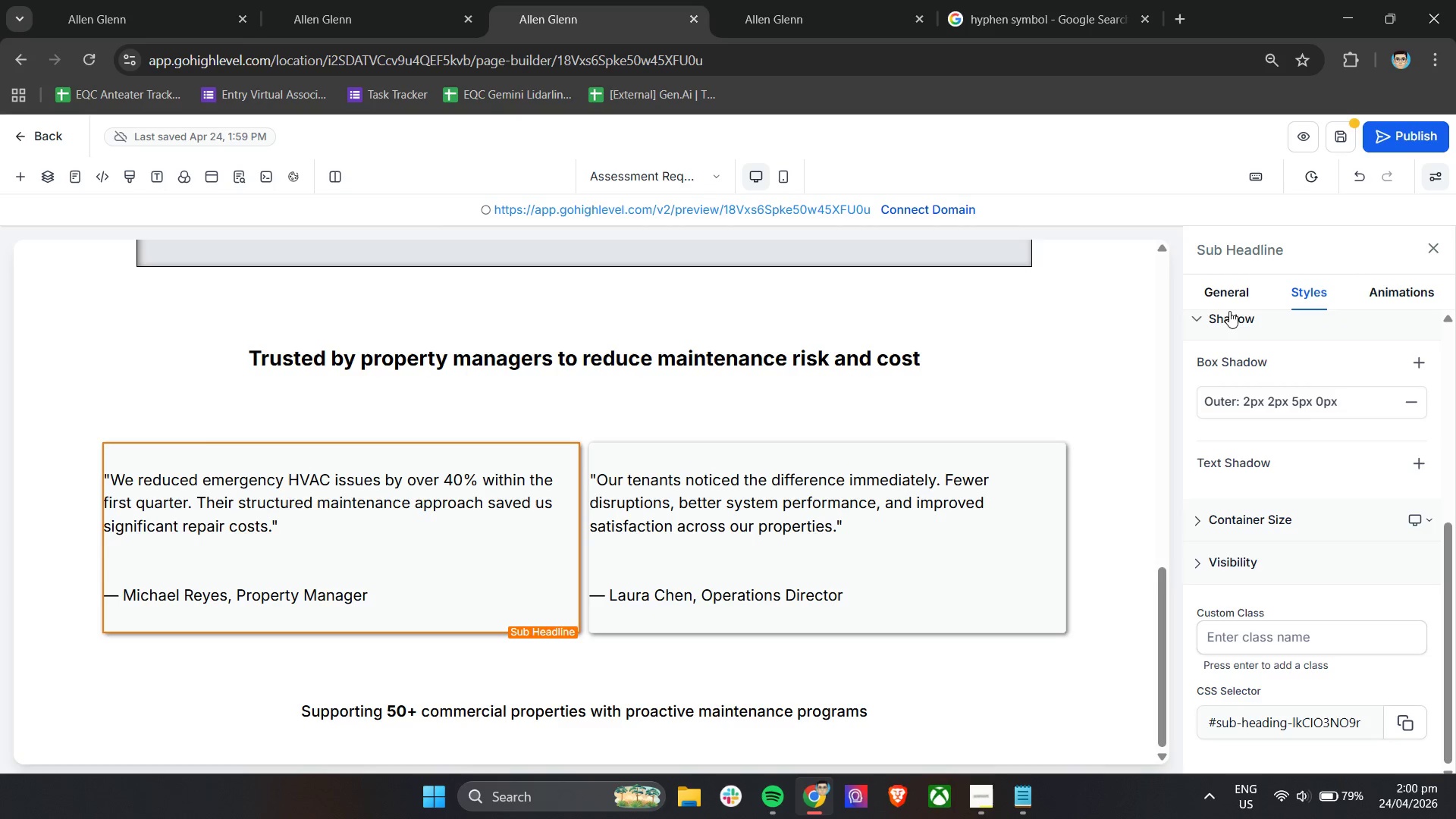 
left_click([1235, 296])
 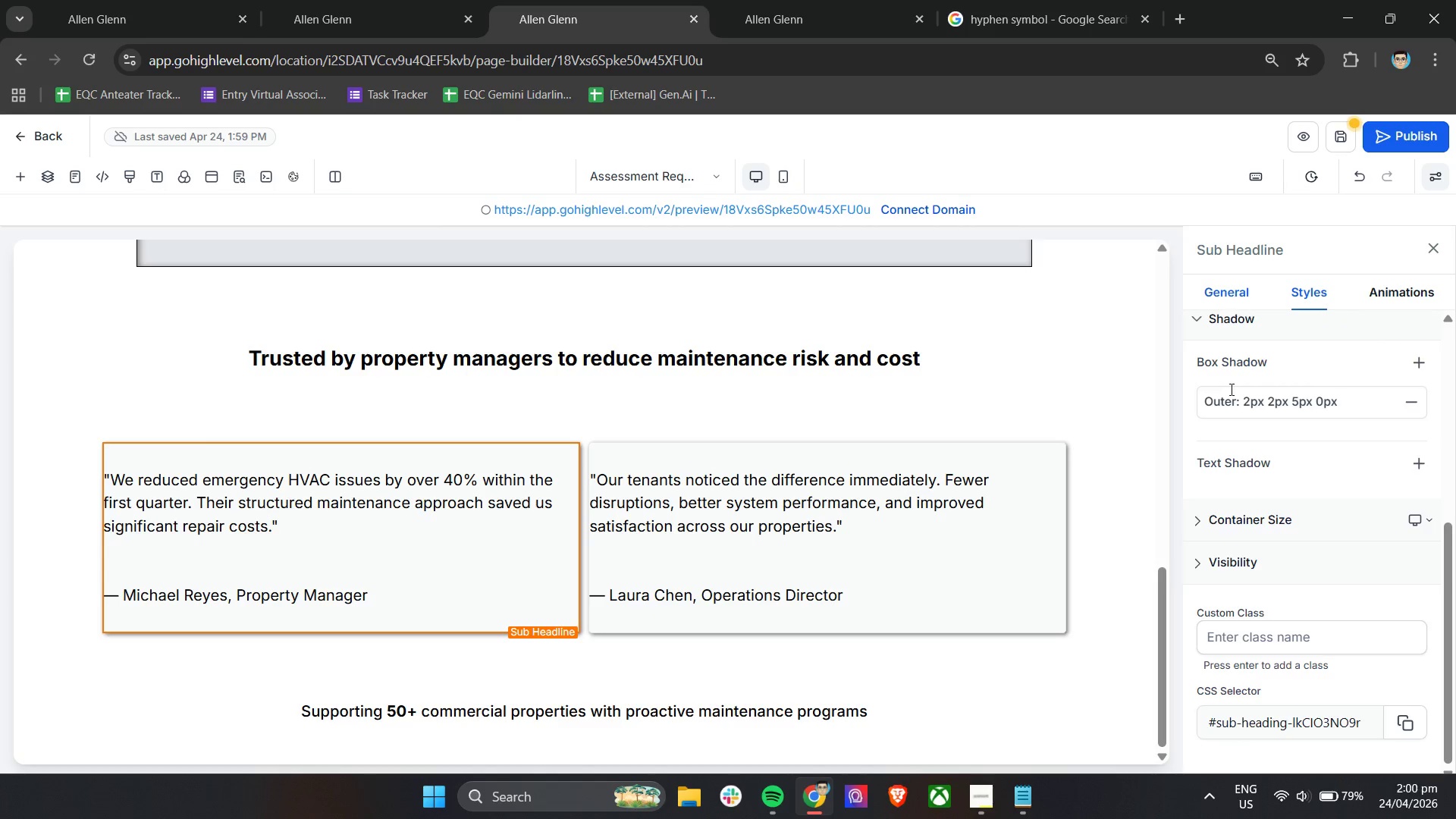 
left_click([1260, 717])
 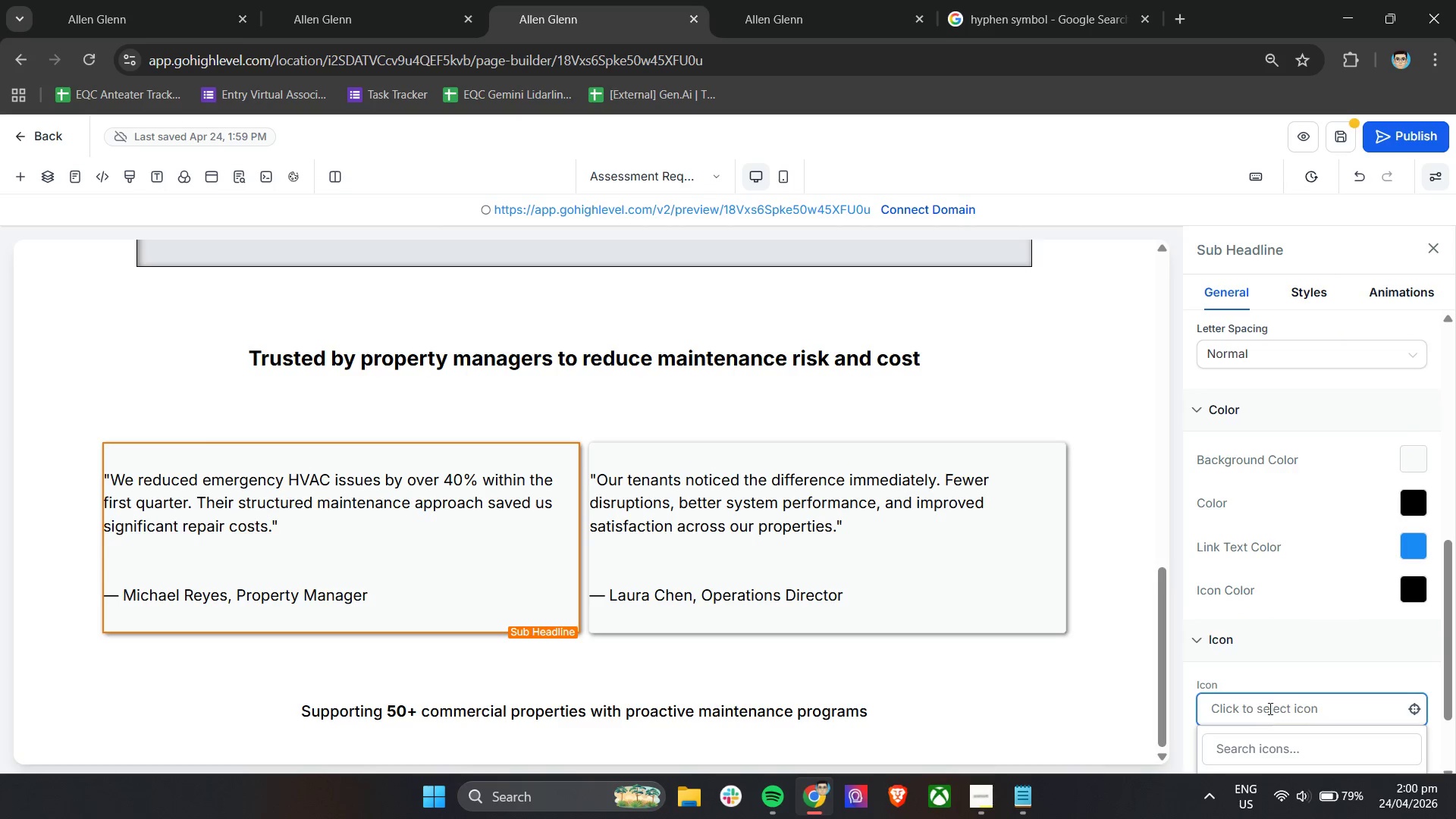 
scroll: coordinate [1381, 611], scroll_direction: down, amount: 19.0
 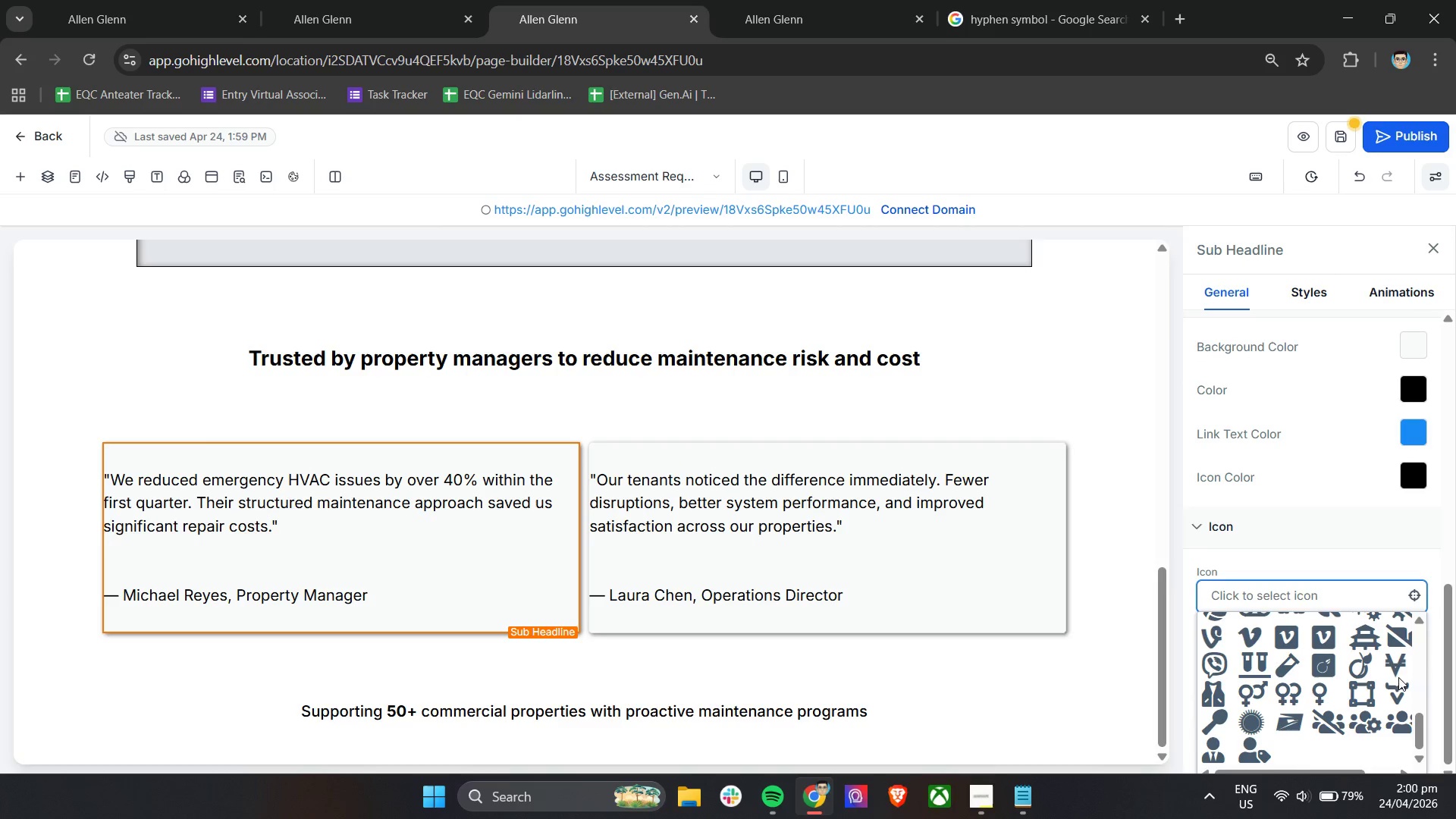 
scroll: coordinate [1323, 707], scroll_direction: up, amount: 3.0
 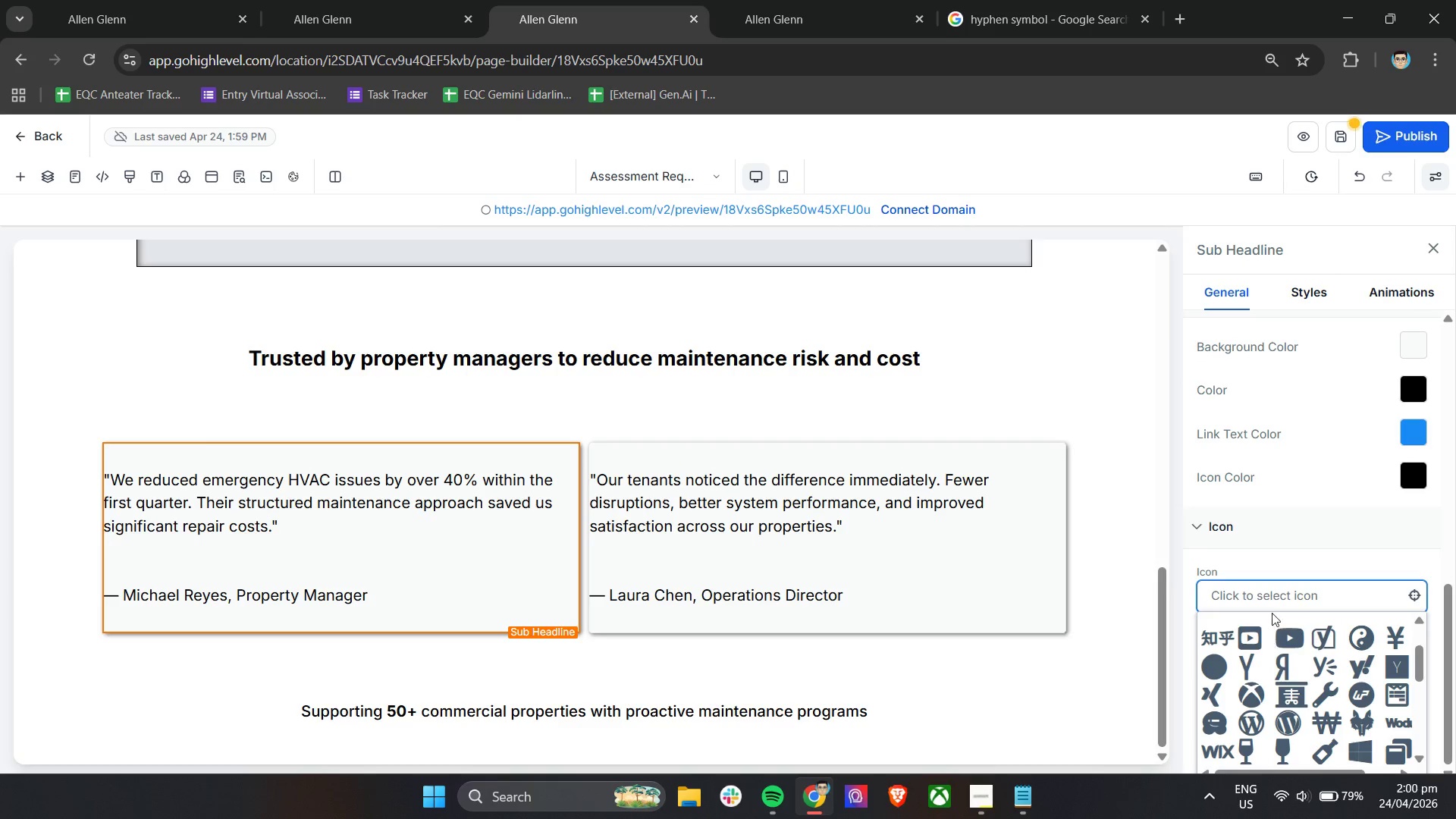 
left_click([1272, 598])
 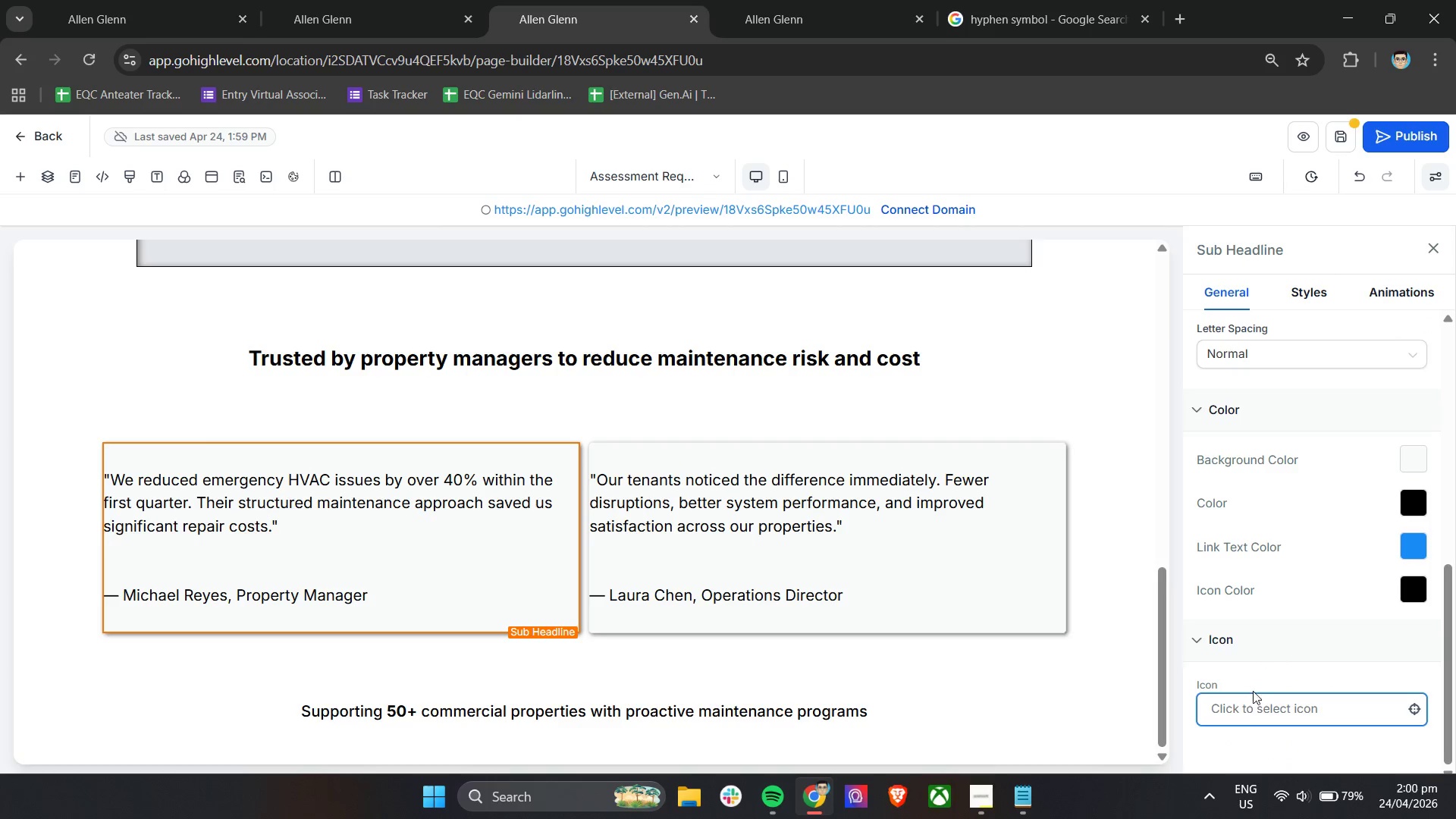 
left_click([1244, 717])
 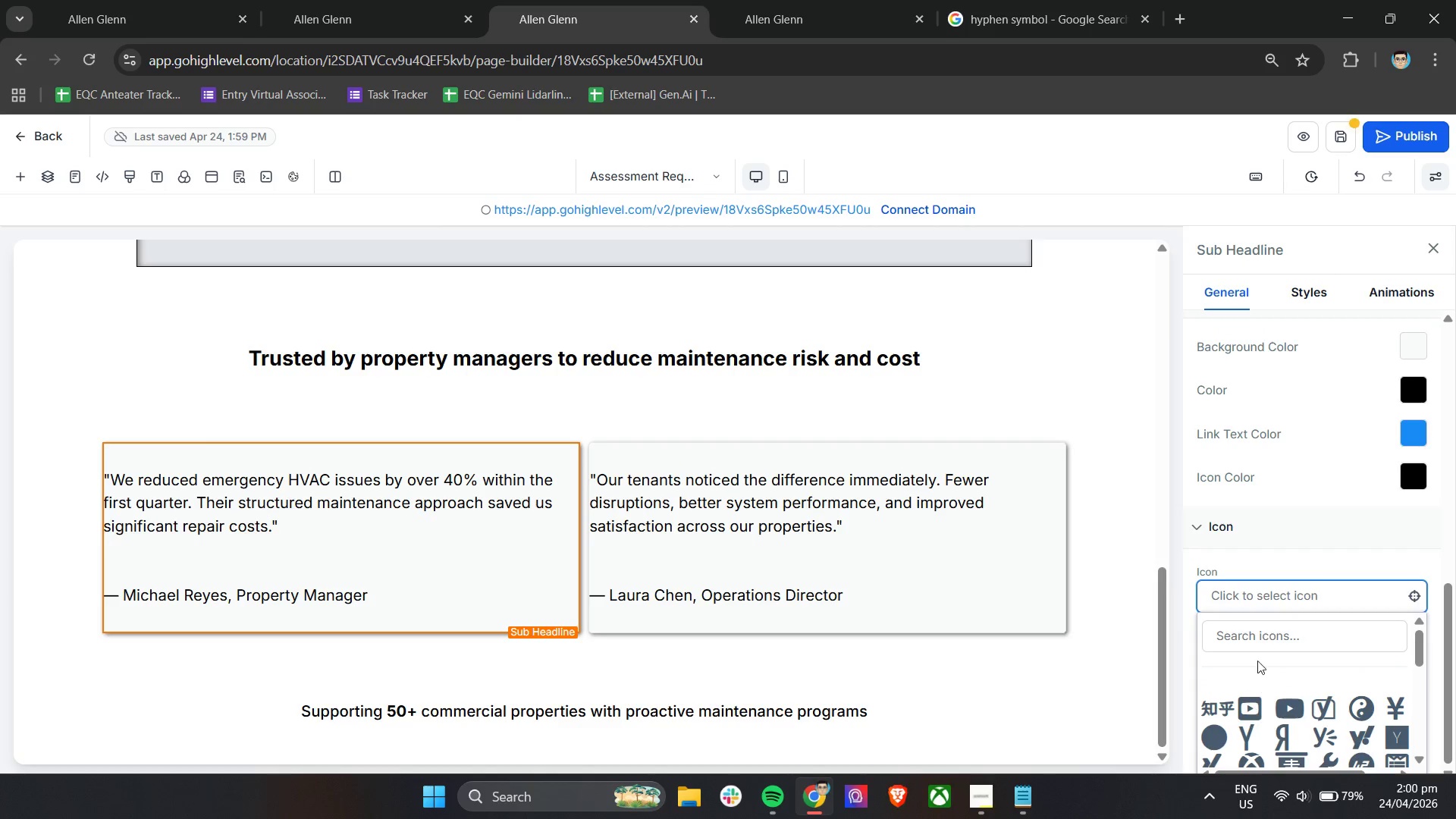 
left_click([1254, 639])
 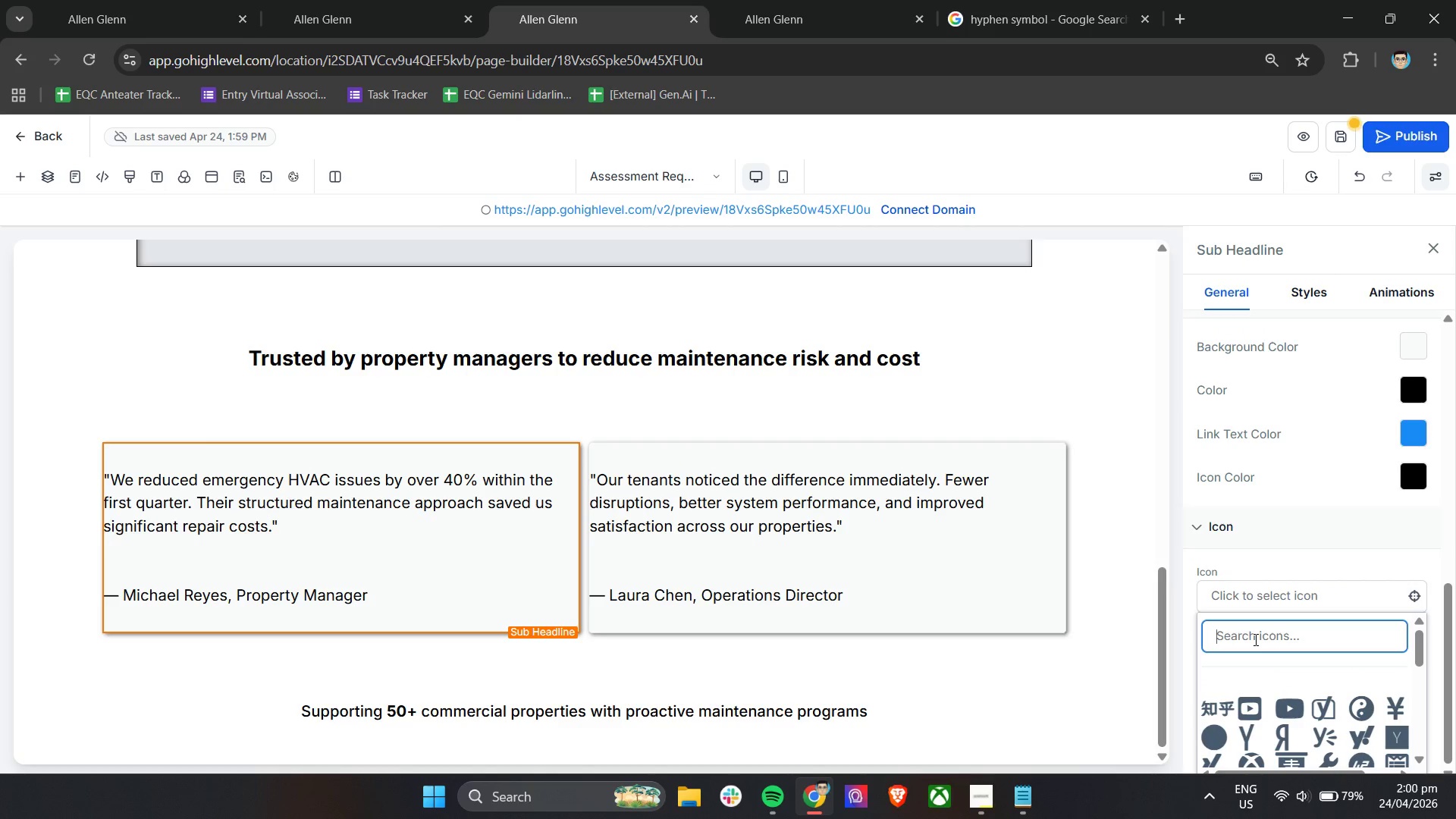 
key(Shift+Quote)
 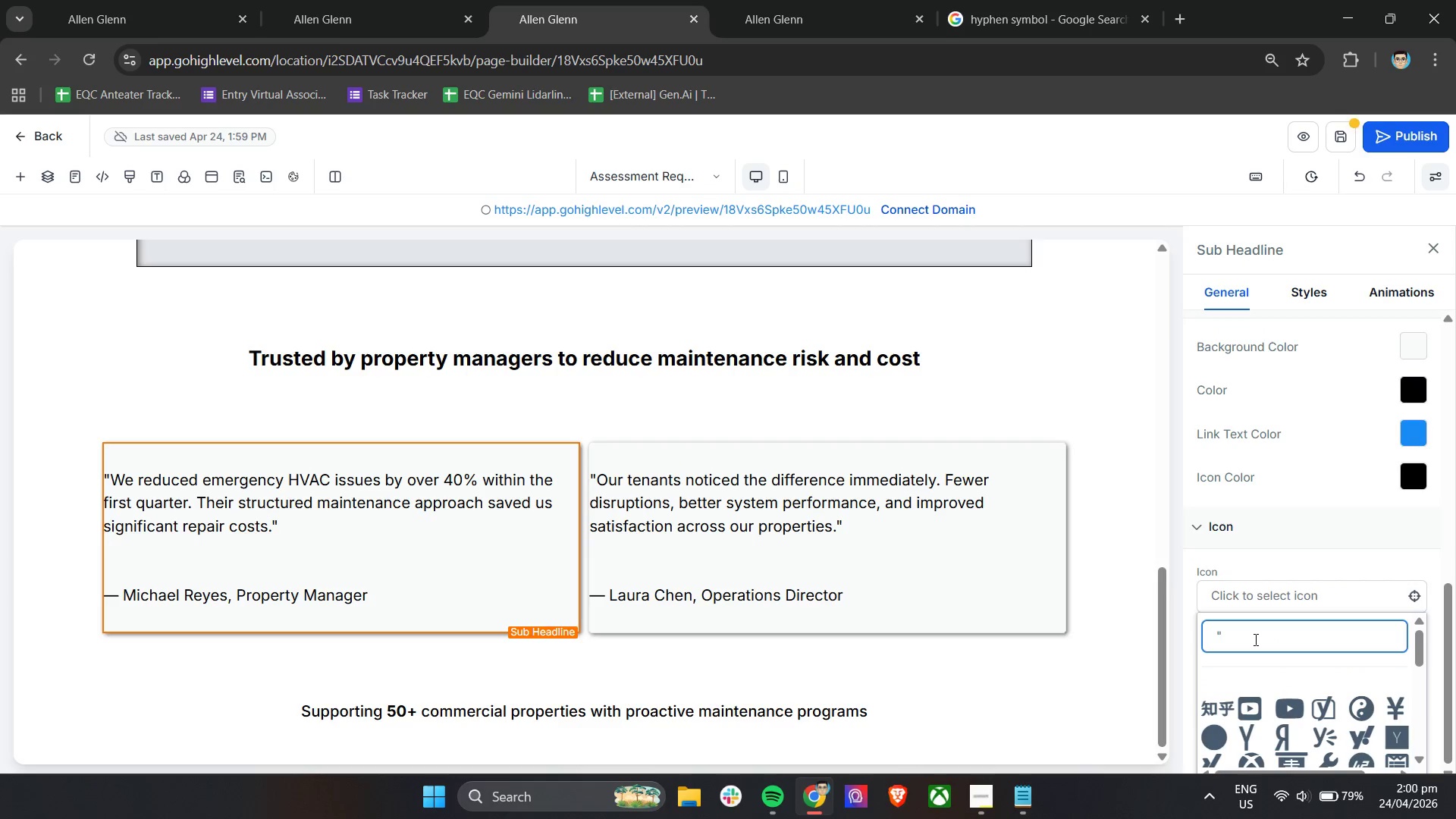 
scroll: coordinate [1261, 647], scroll_direction: none, amount: 0.0
 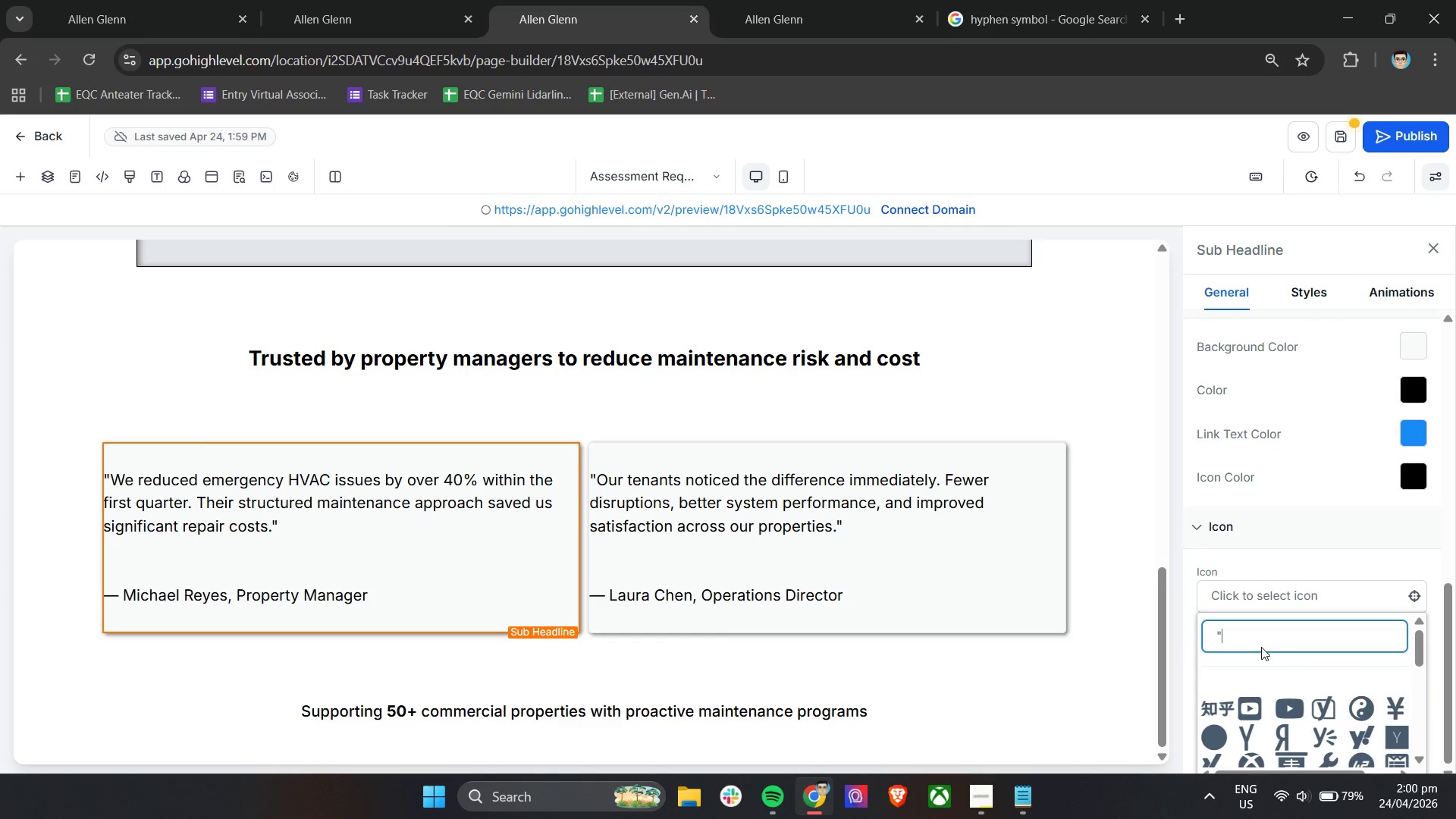 
key(Enter)
 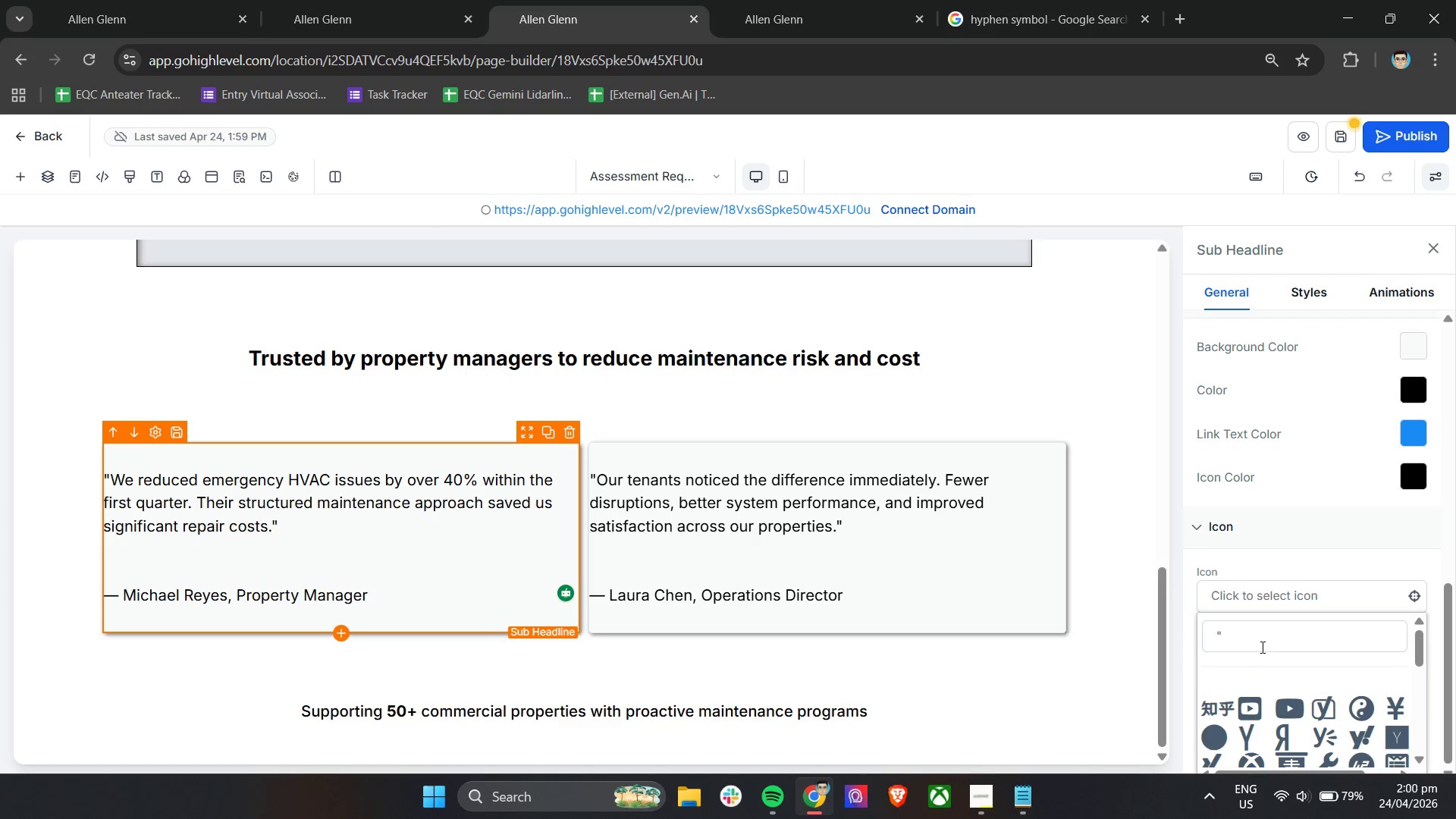 
left_click([1270, 643])
 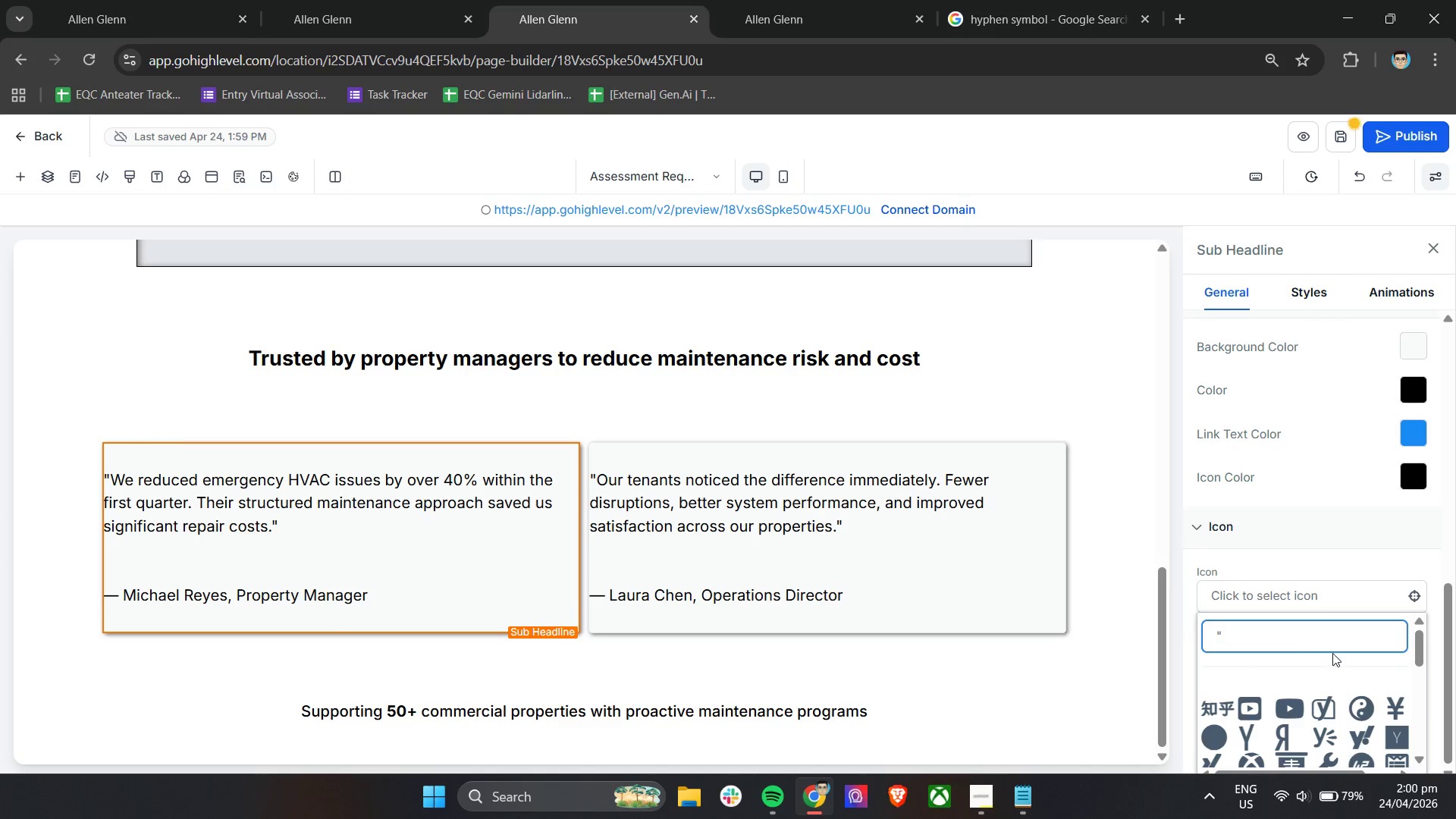 
scroll: coordinate [1374, 709], scroll_direction: down, amount: 8.0
 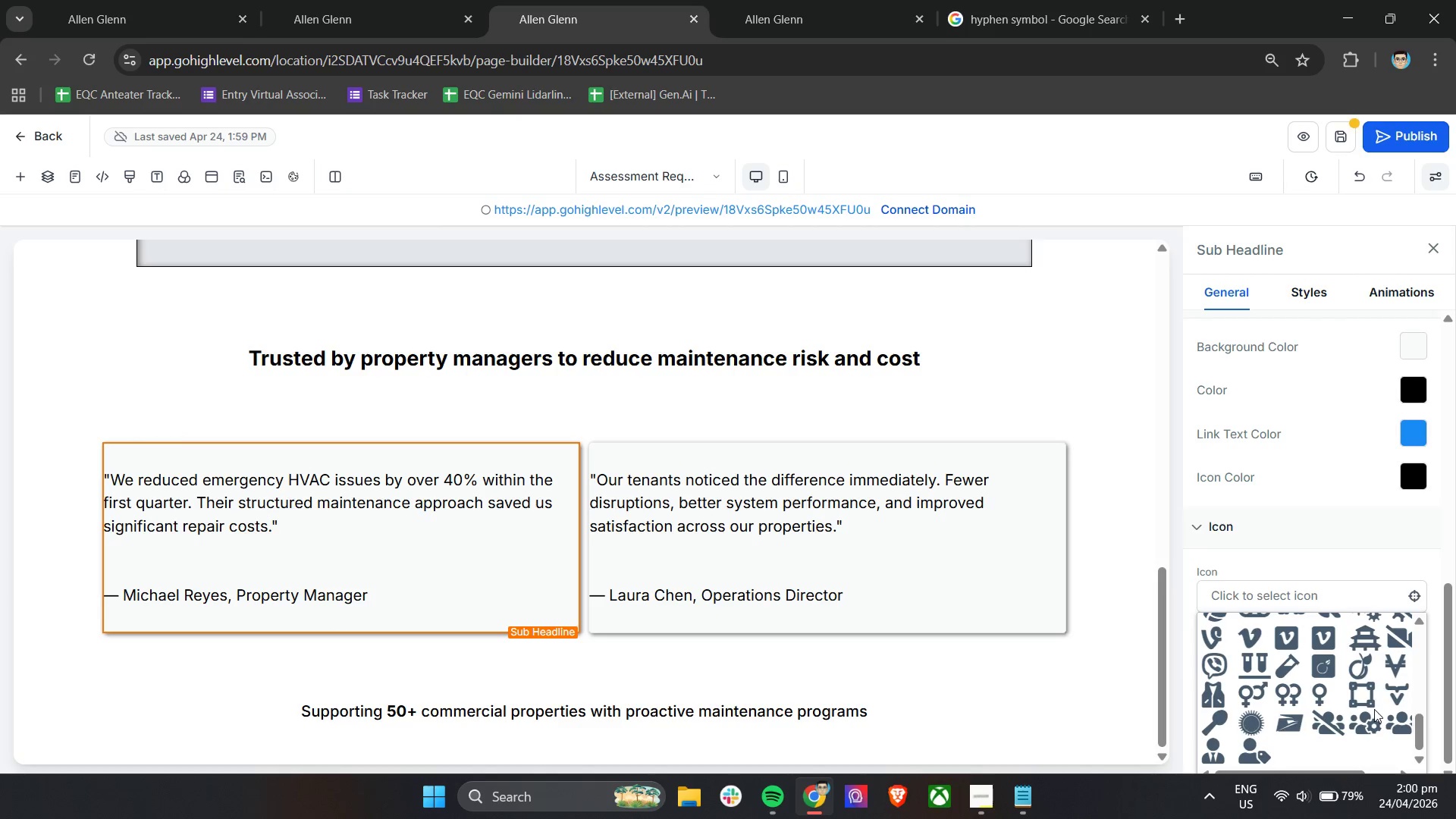 
wait(5.33)
 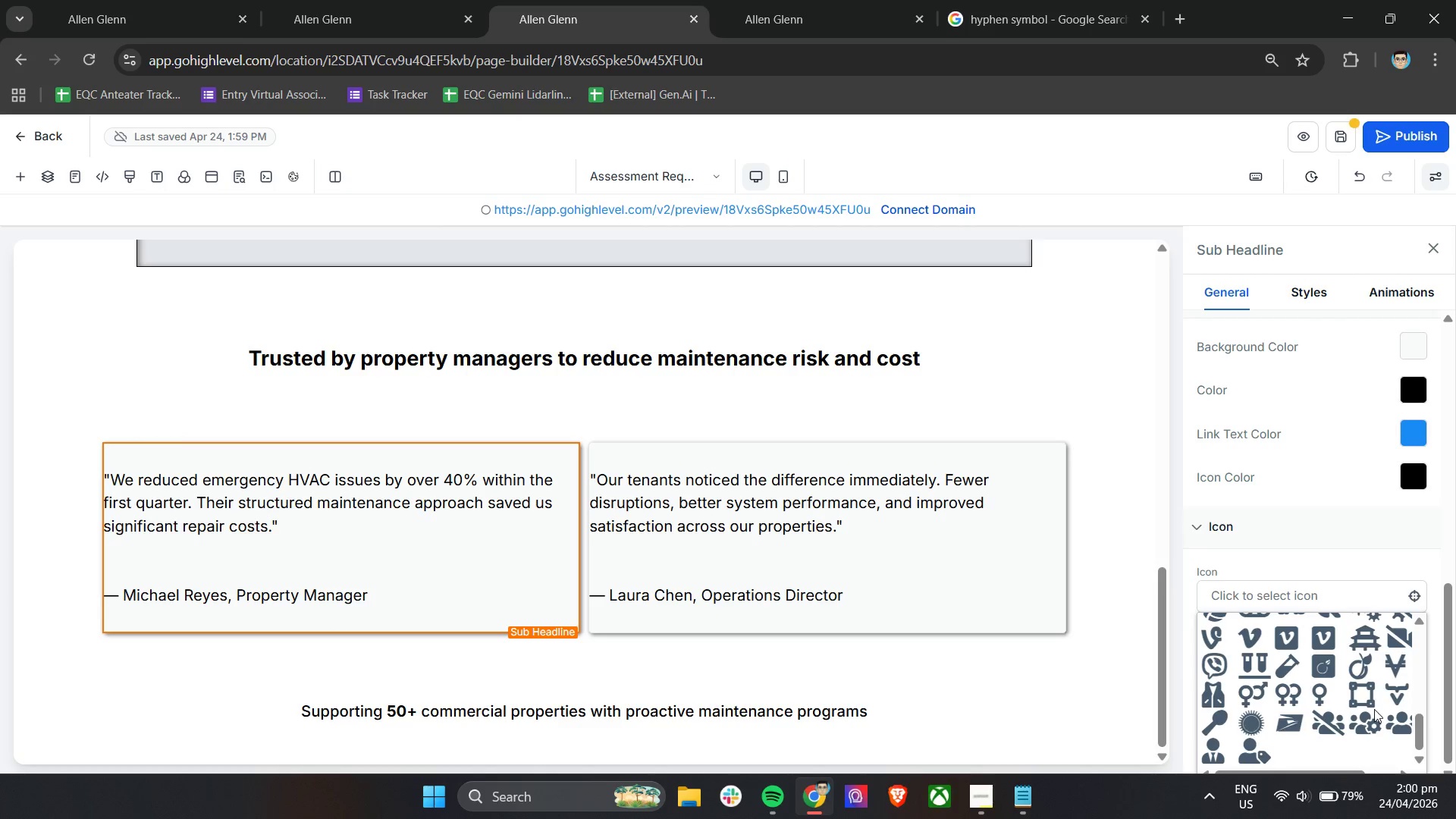 
left_click([1074, 0])
 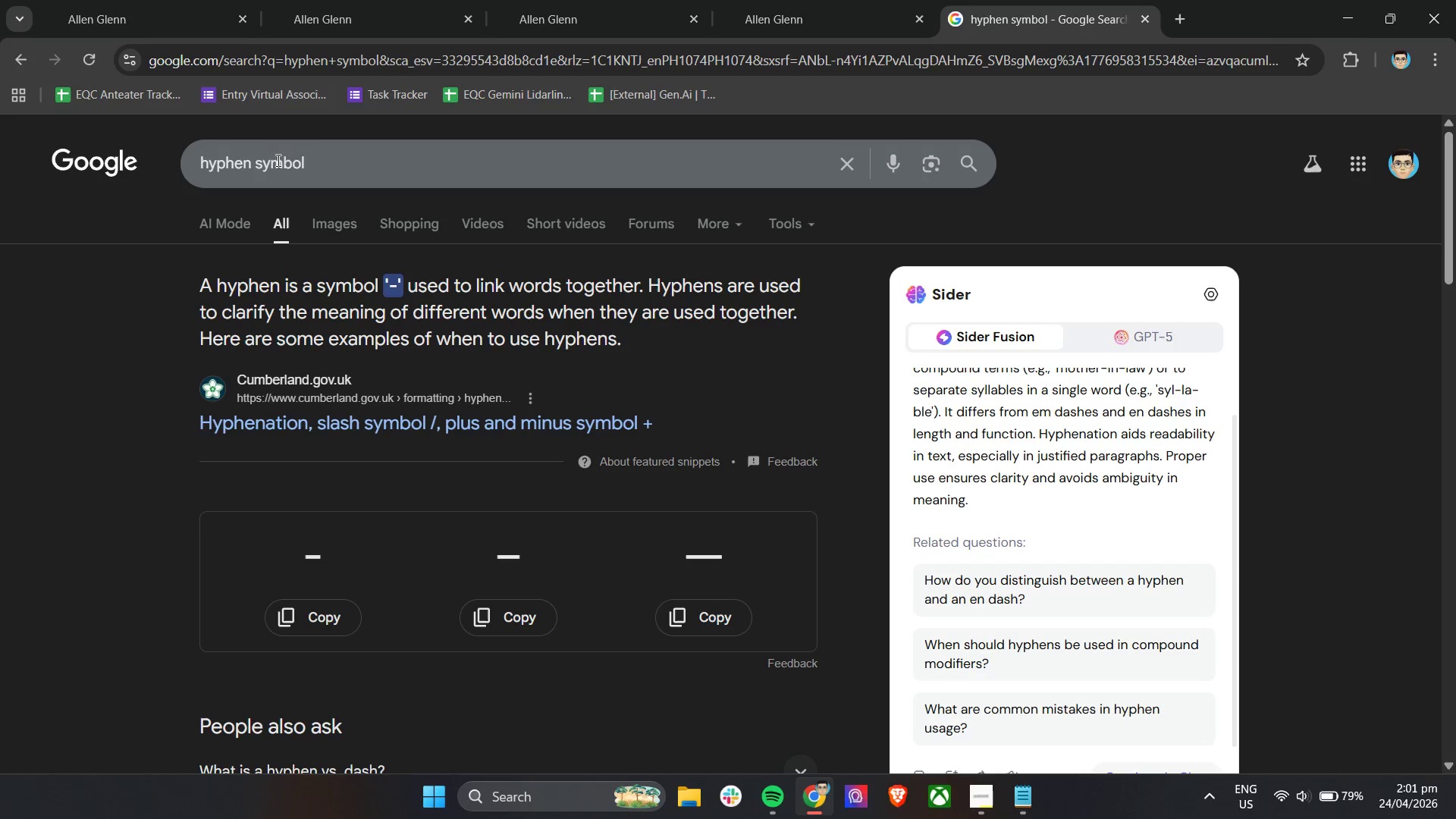 
double_click([342, 171])
 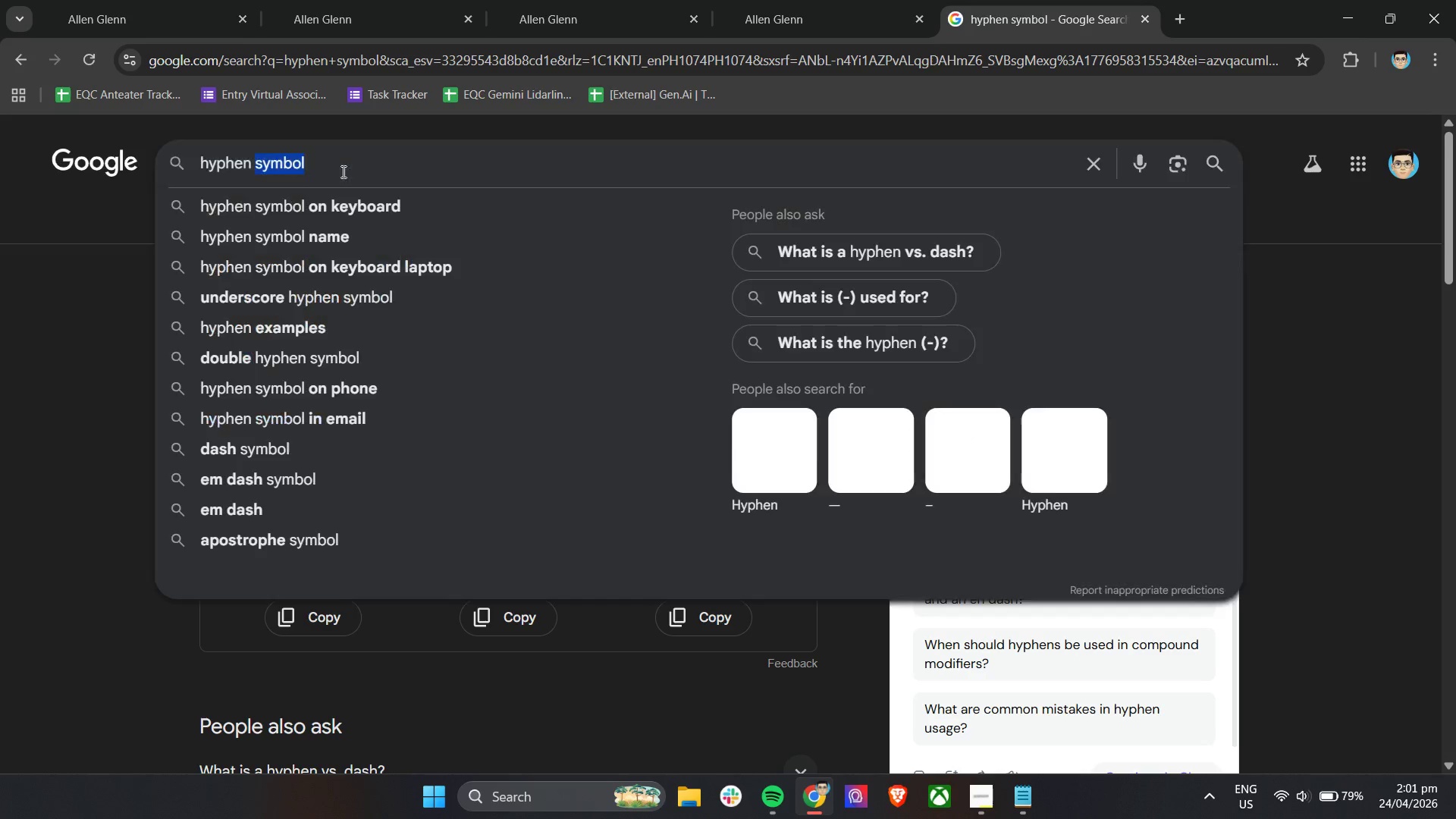 
triple_click([342, 171])
 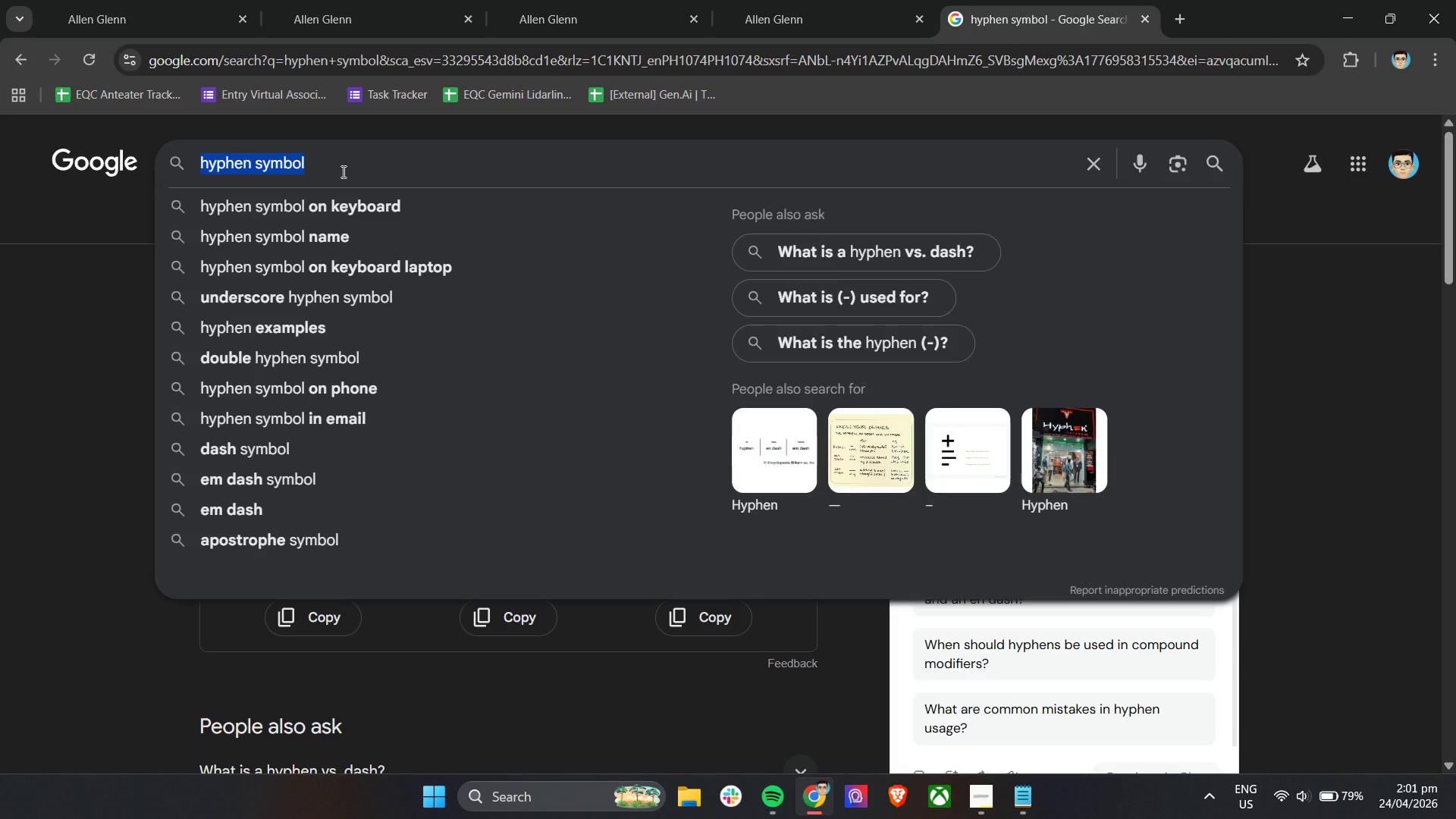 
type(" uc)
key(Backspace)
key(Backspace)
type(icon)
 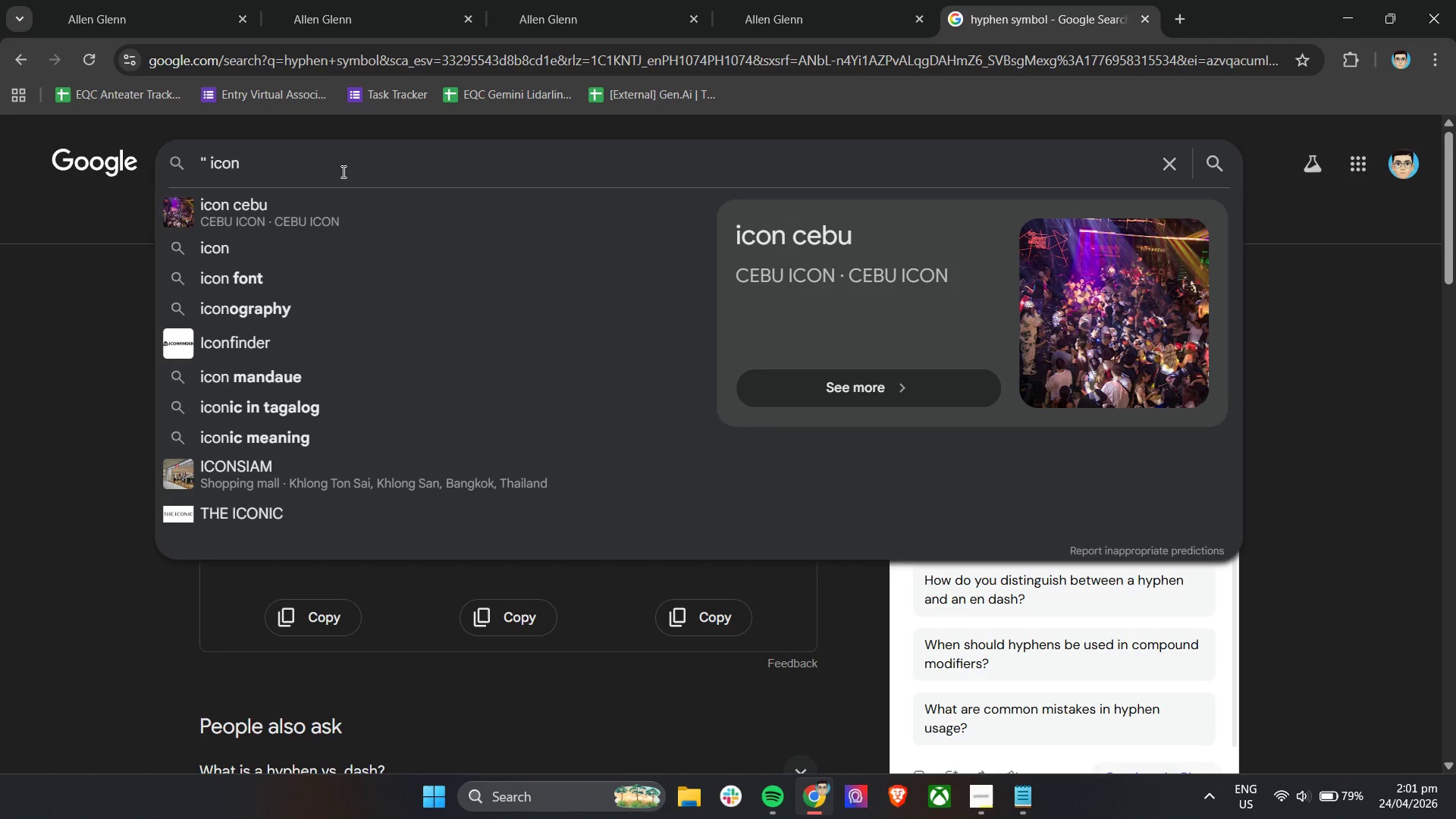 
key(Enter)
 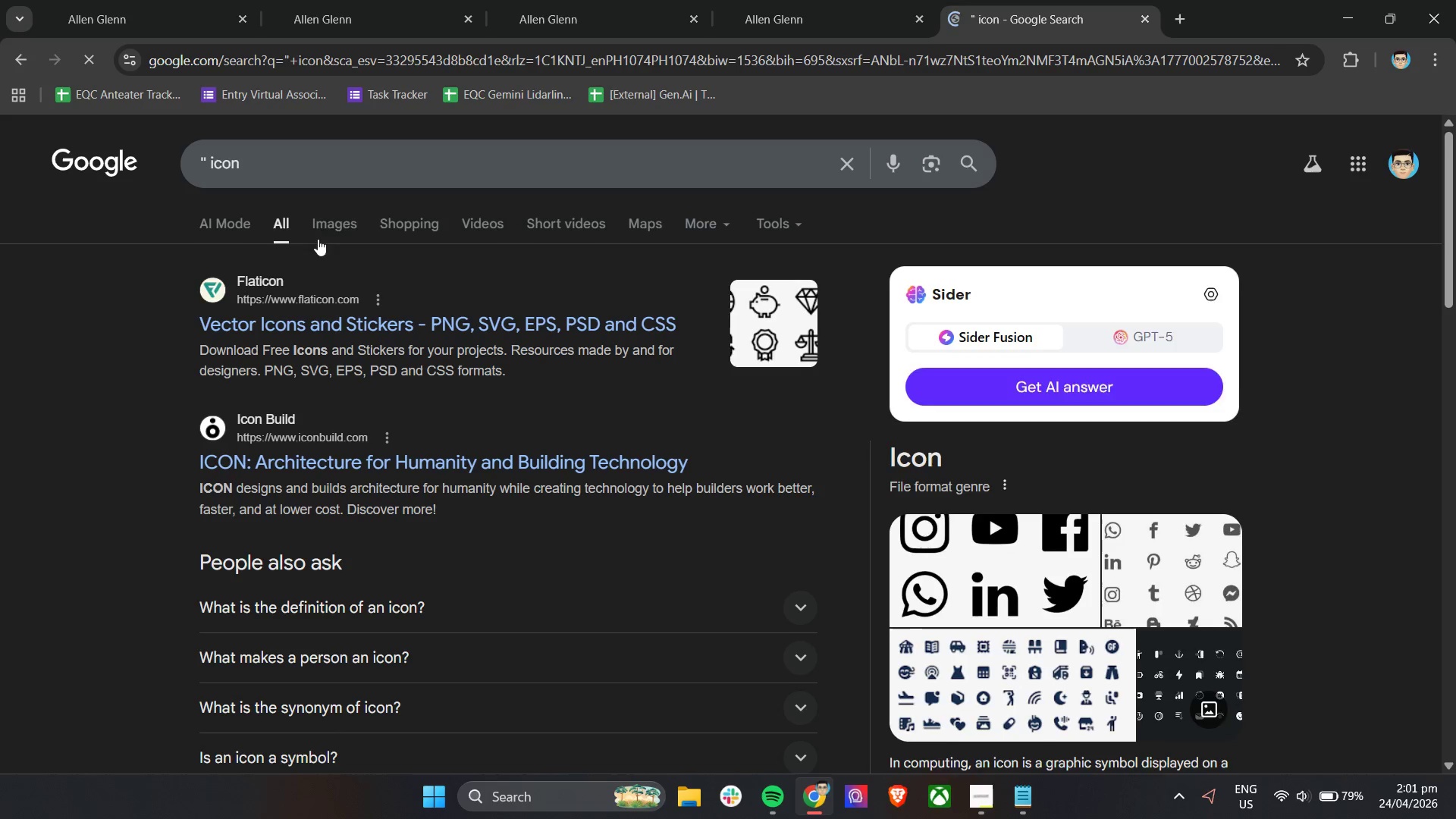 
wait(8.17)
 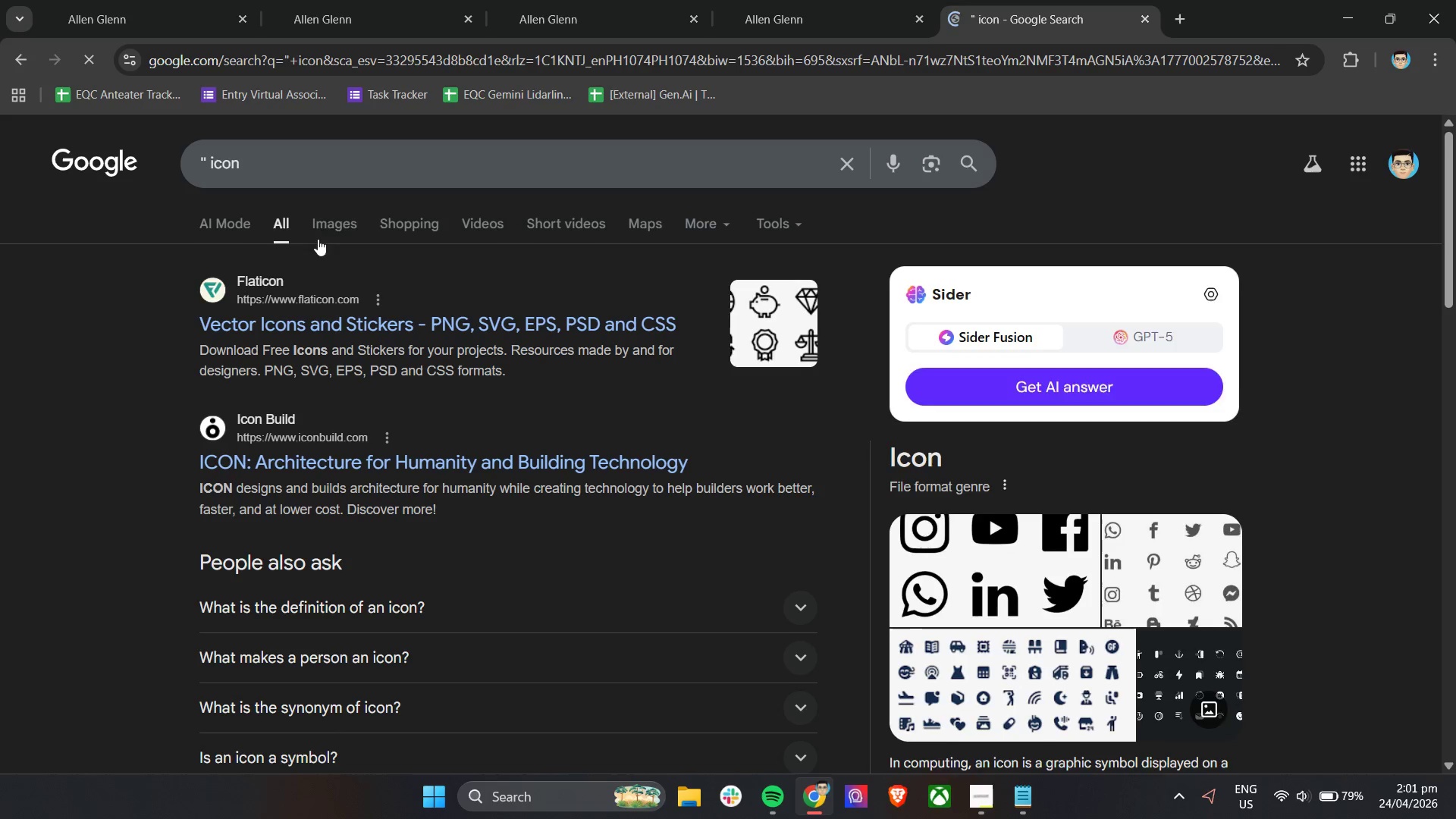 
left_click([805, 603])
 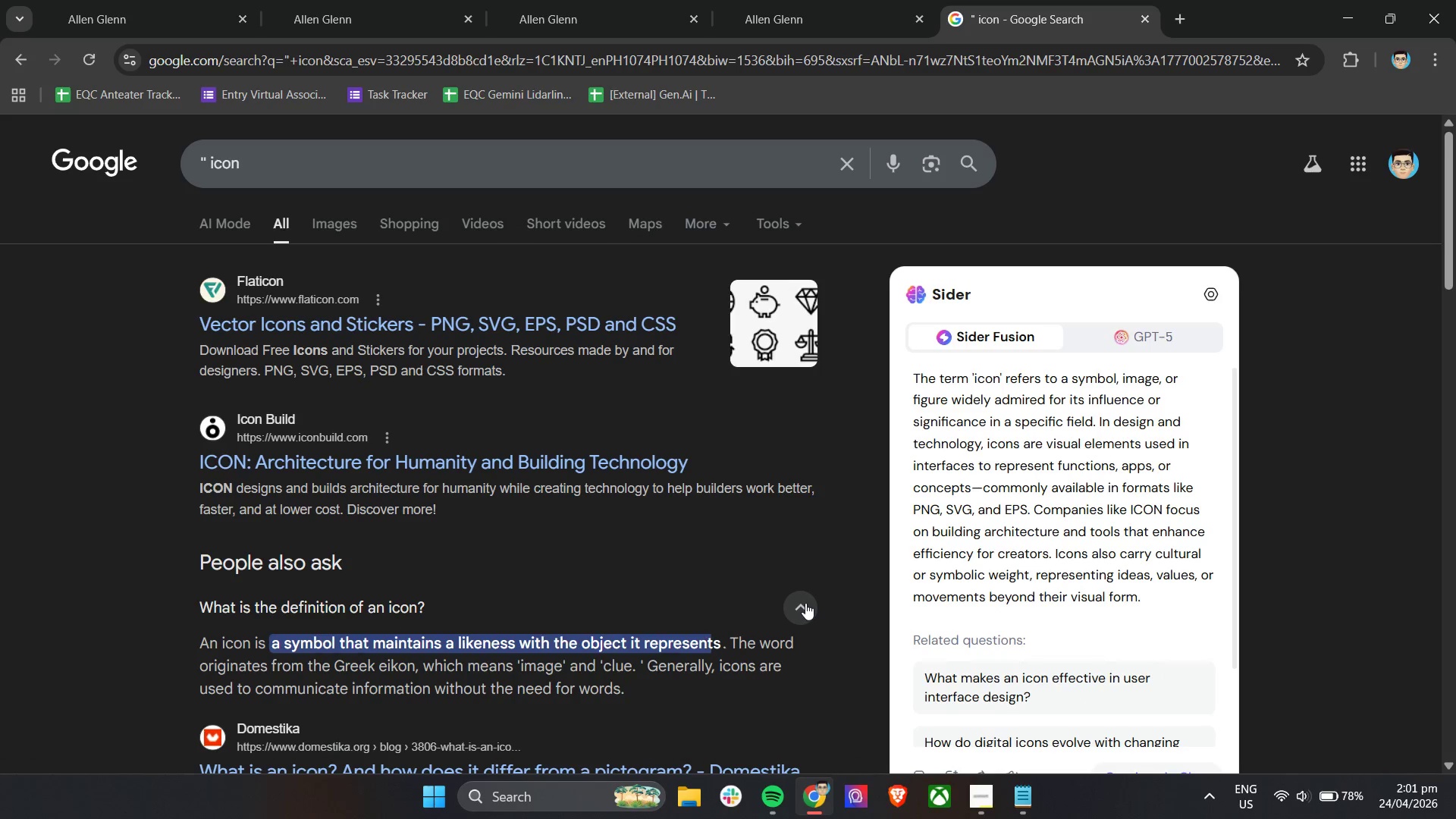 
left_click([805, 603])
 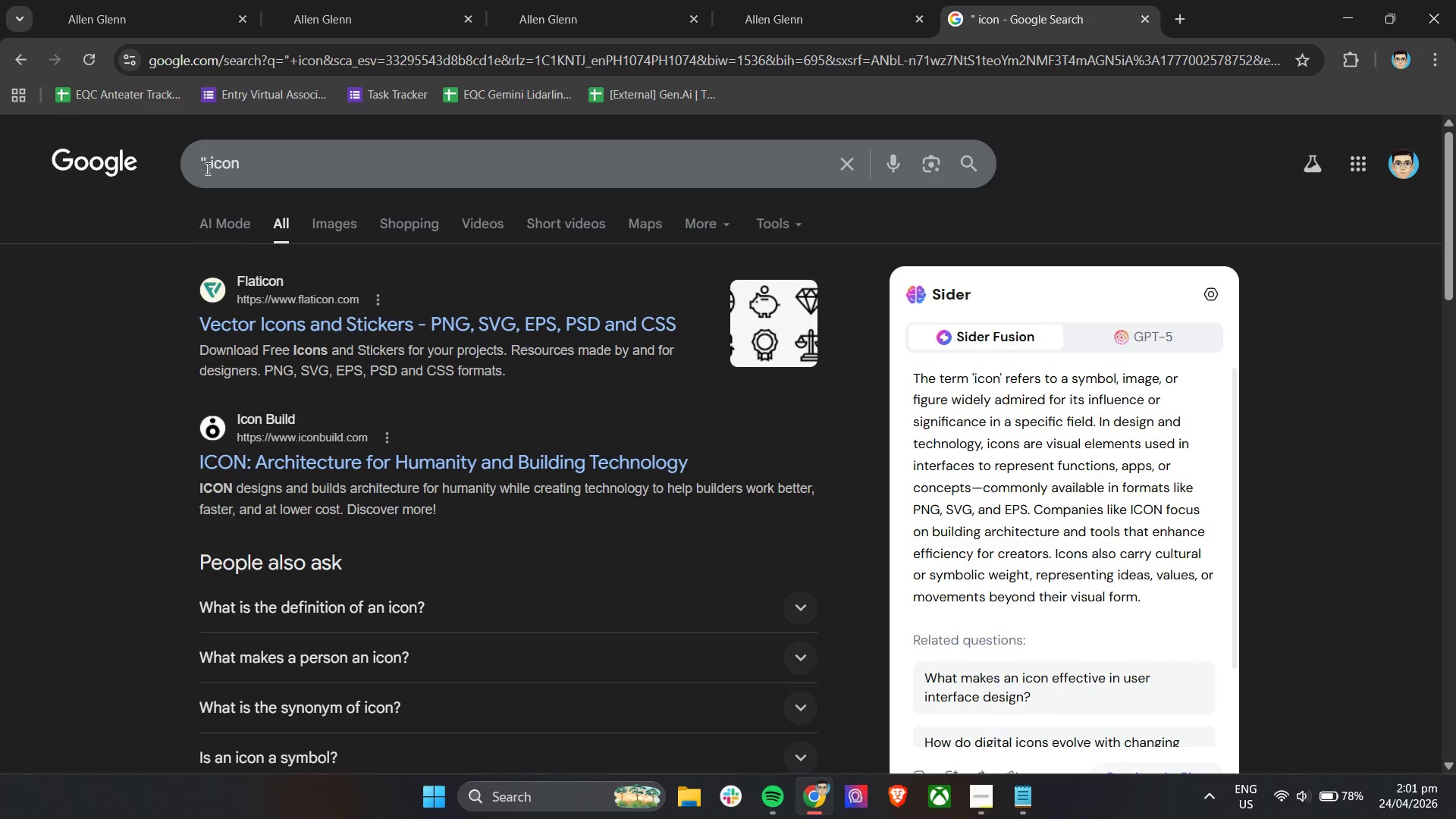 
left_click([202, 162])
 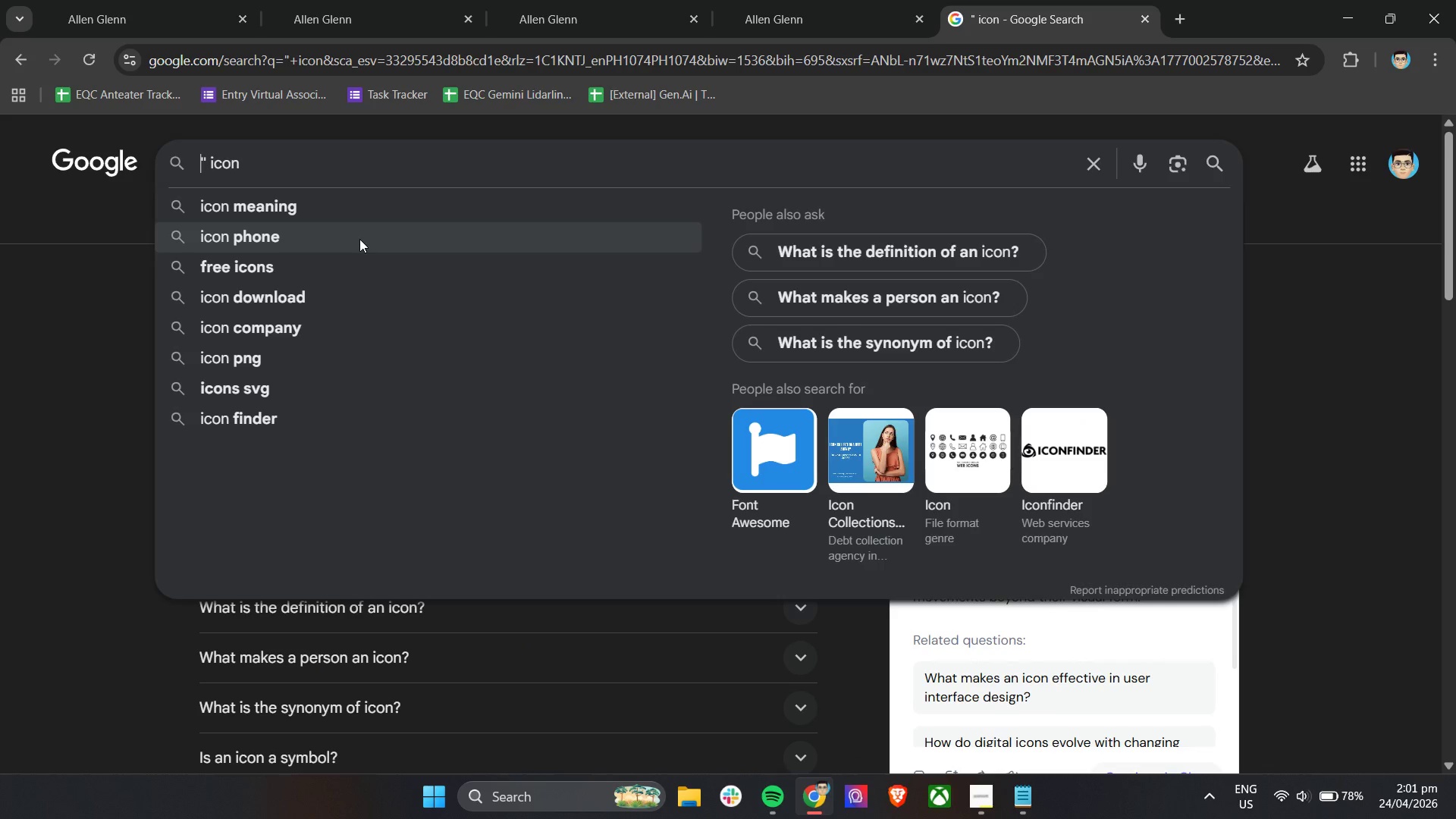 
key(Shift+Quote)
 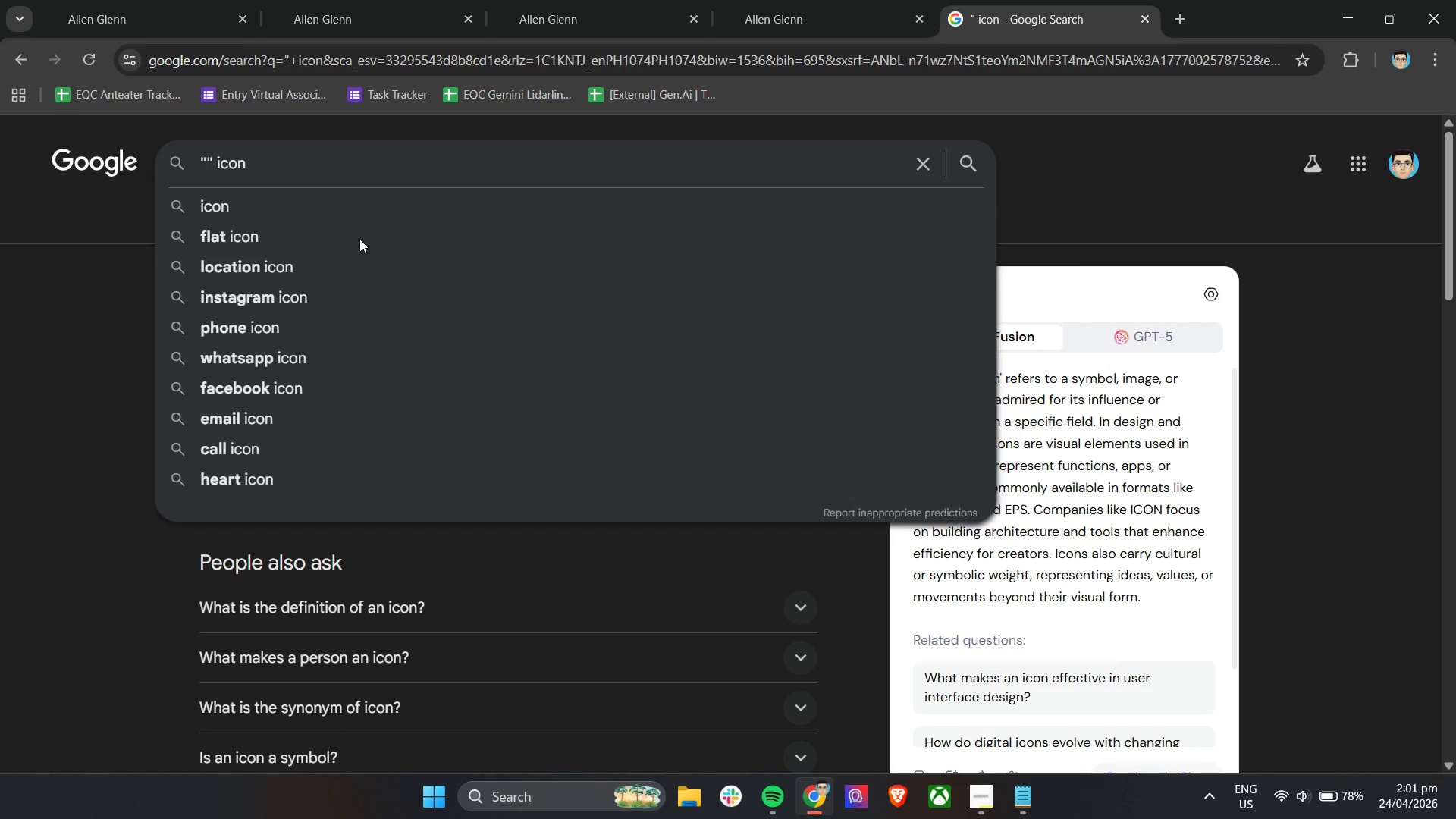 
key(Space)
 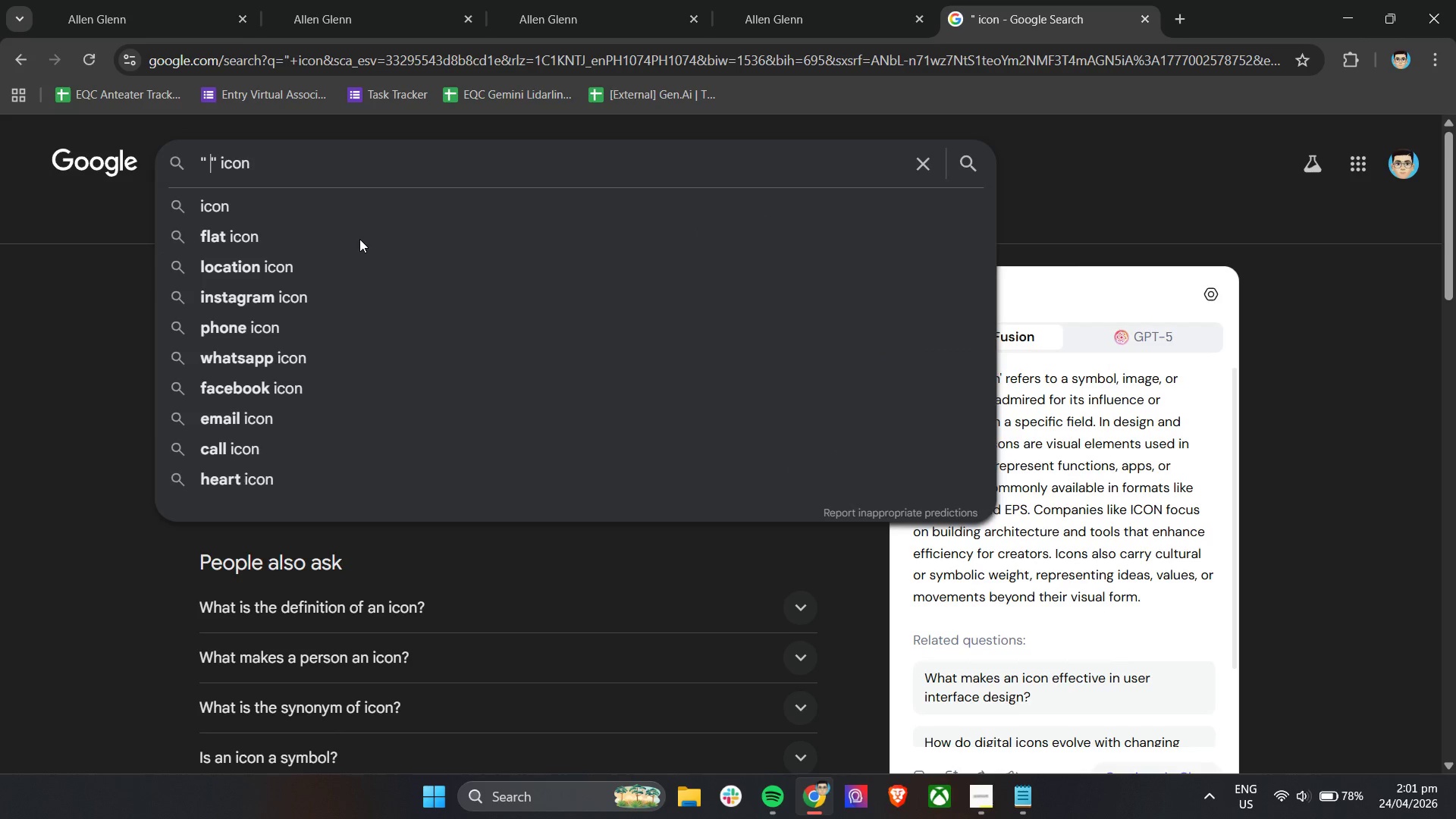 
key(ArrowRight)
 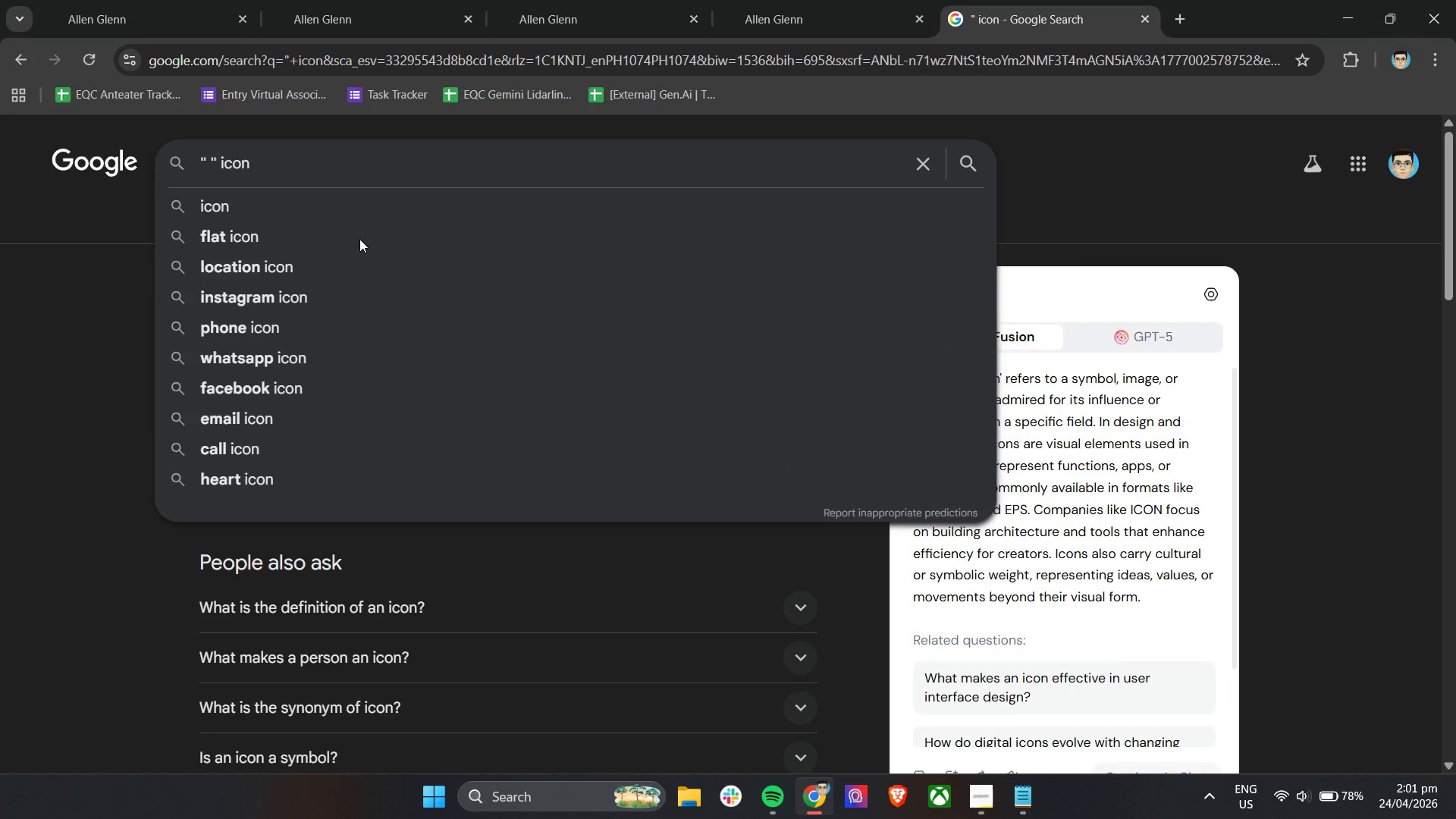 
hold_key(key=ShiftLeft, duration=0.95)
 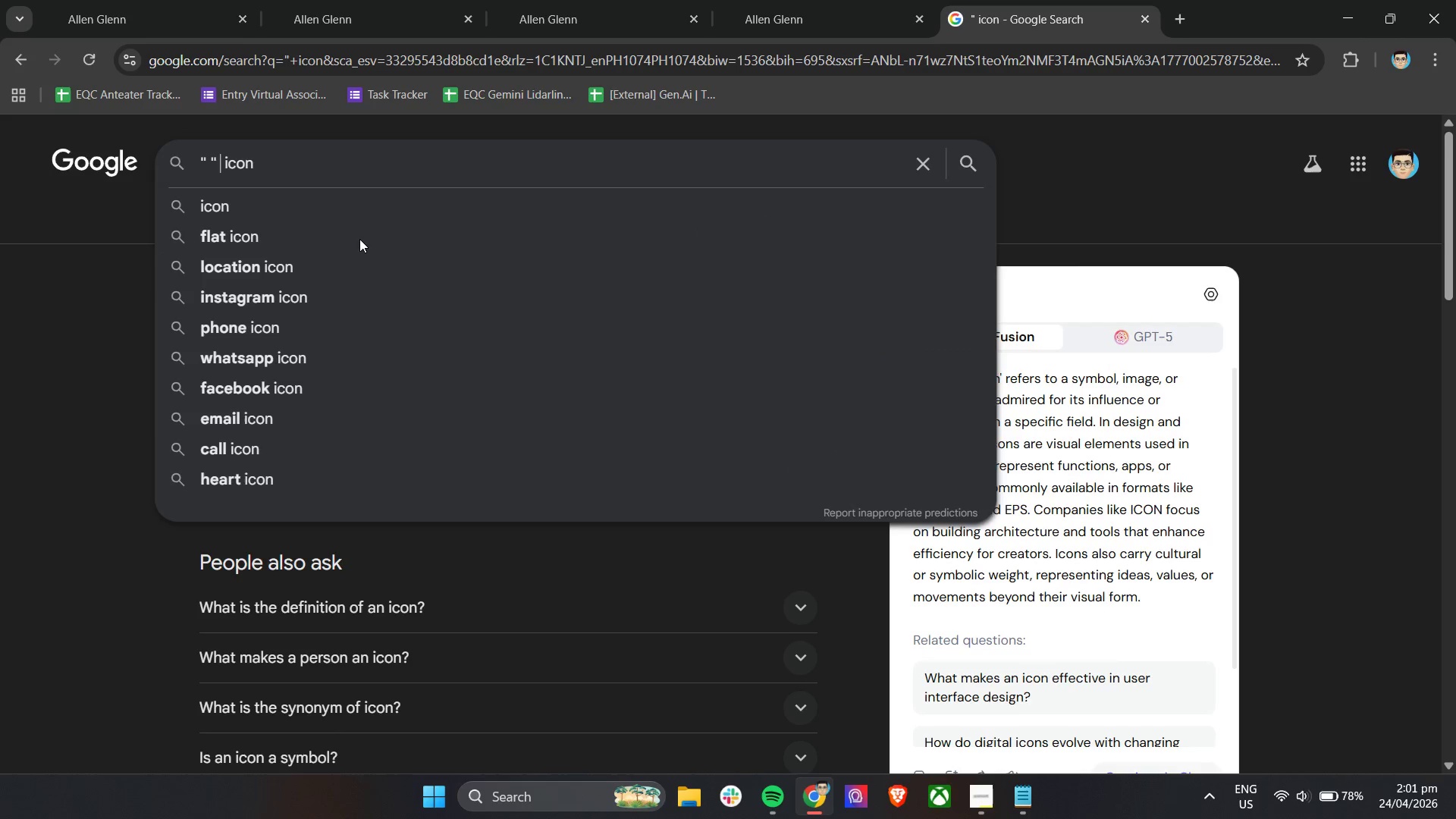 
key(Space)
 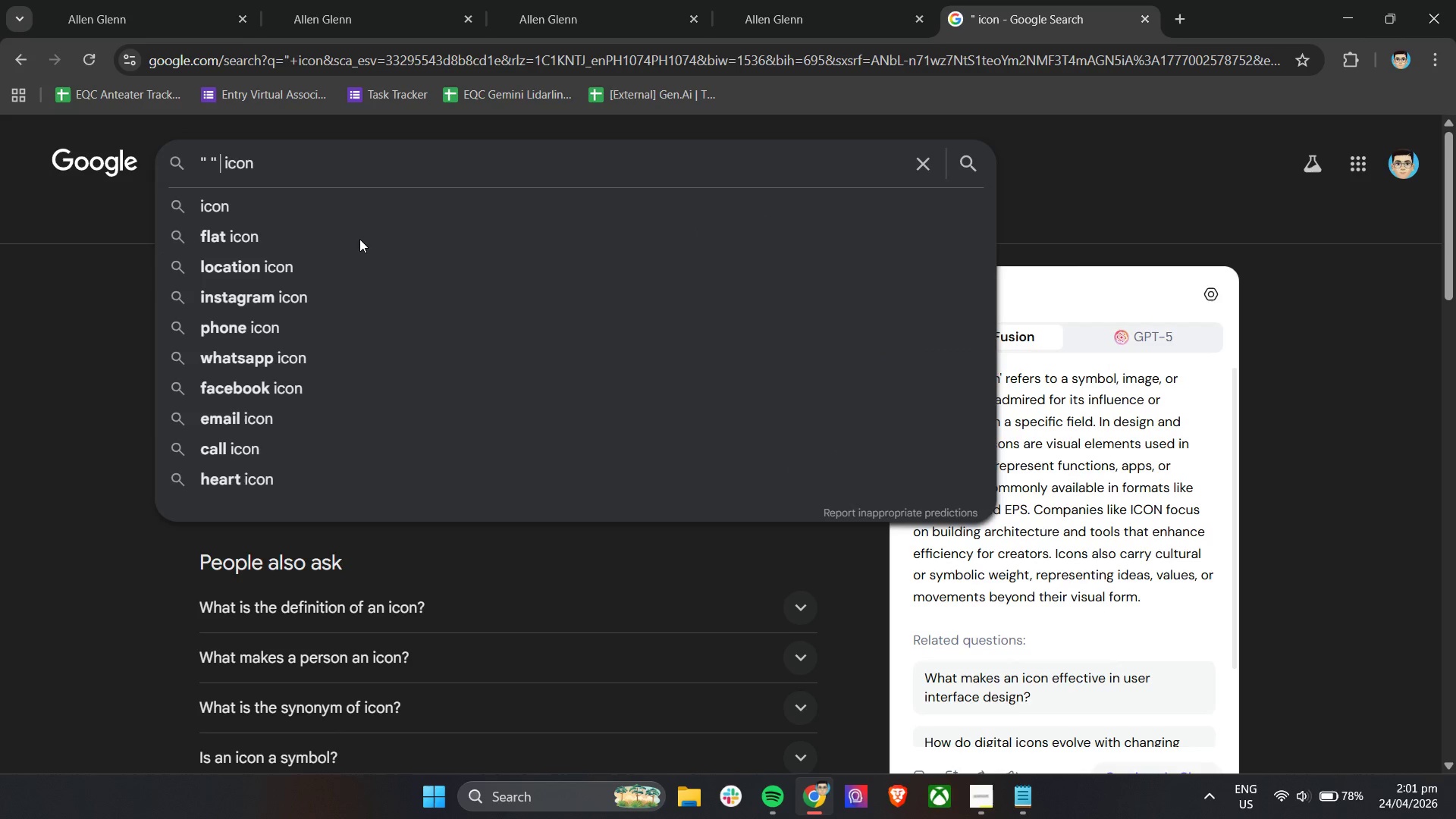 
key(Shift+Quote)
 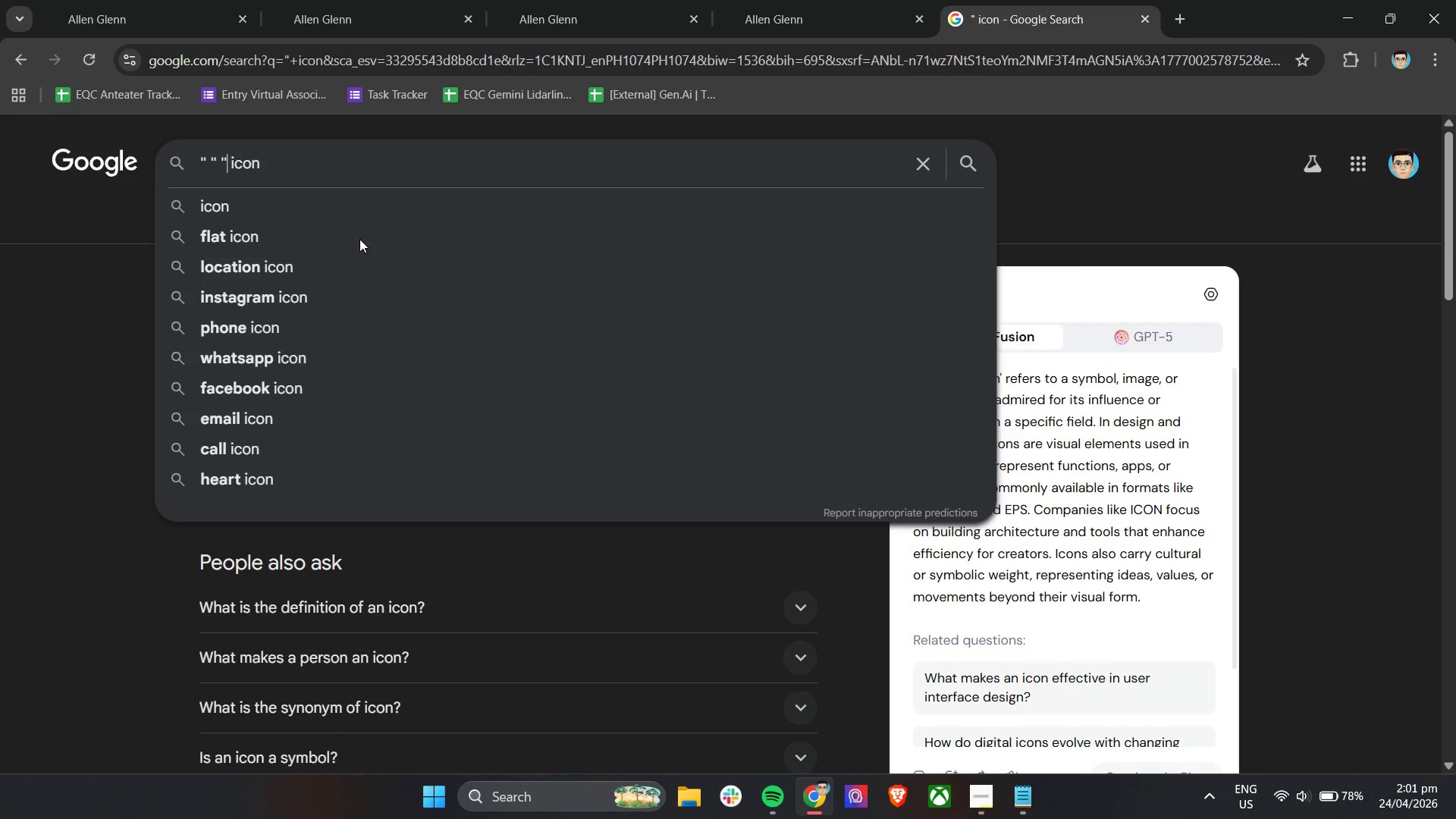 
left_click([339, 165])
 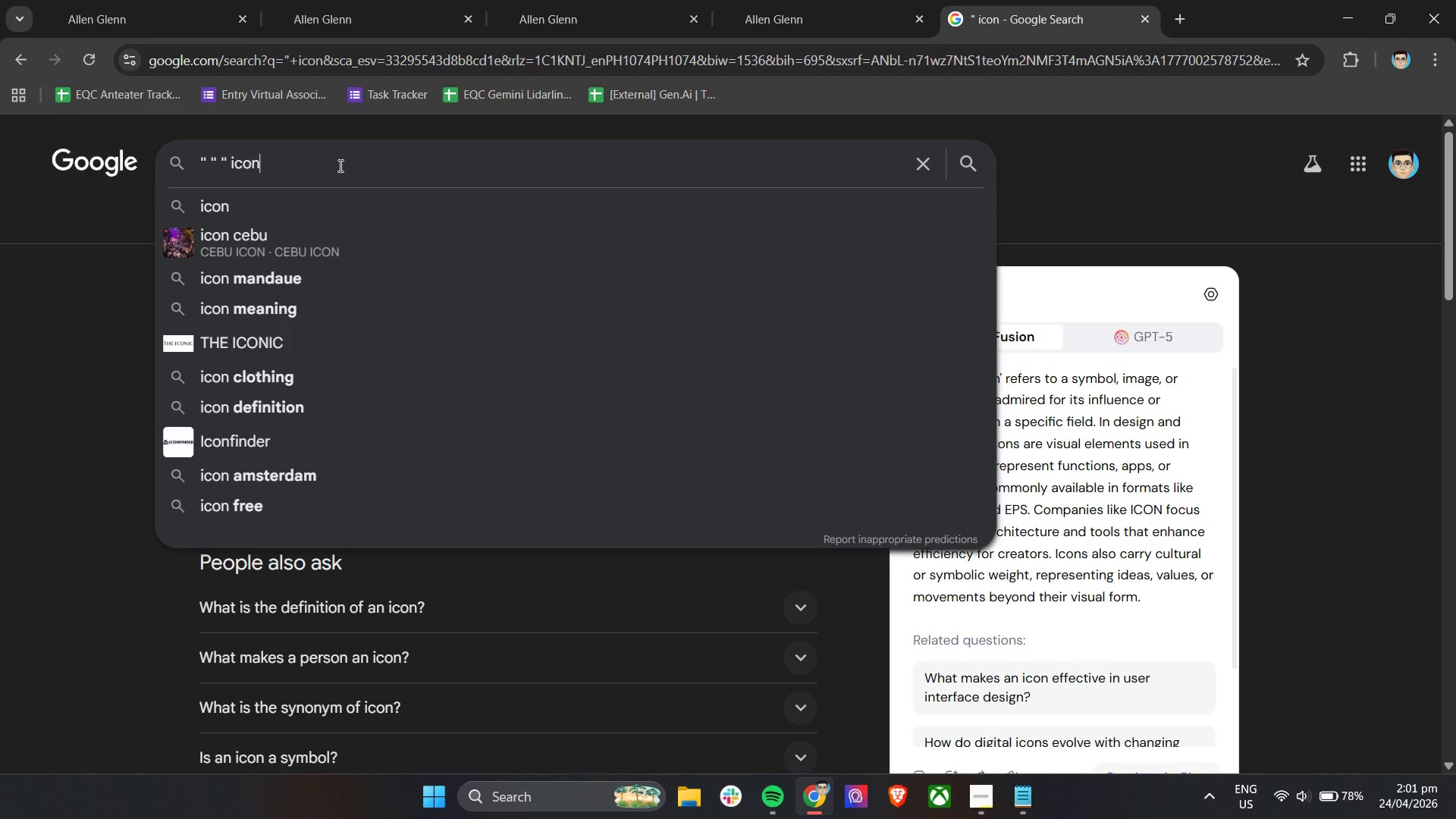 
key(Enter)
 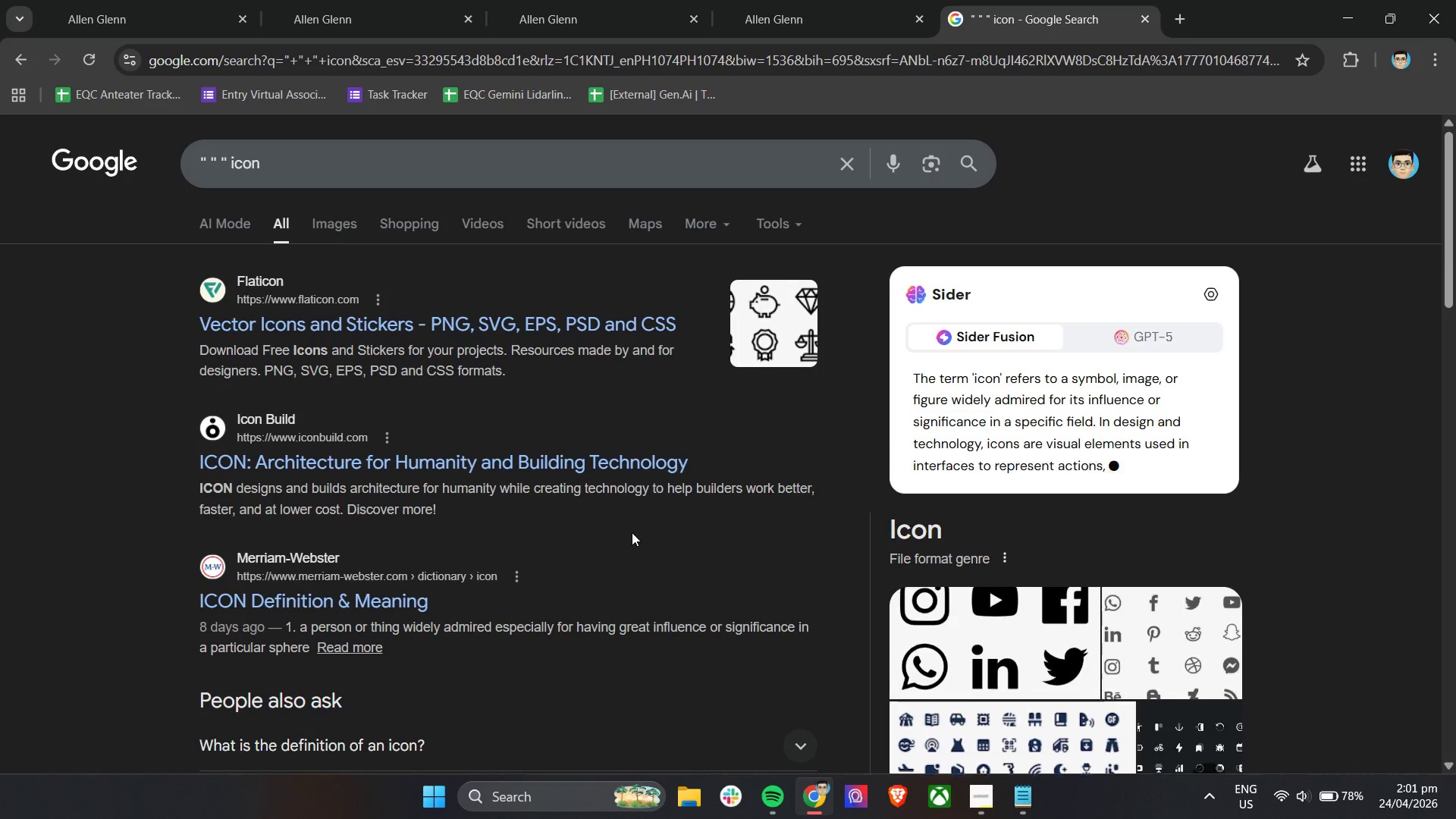 
scroll: coordinate [632, 532], scroll_direction: down, amount: 11.0
 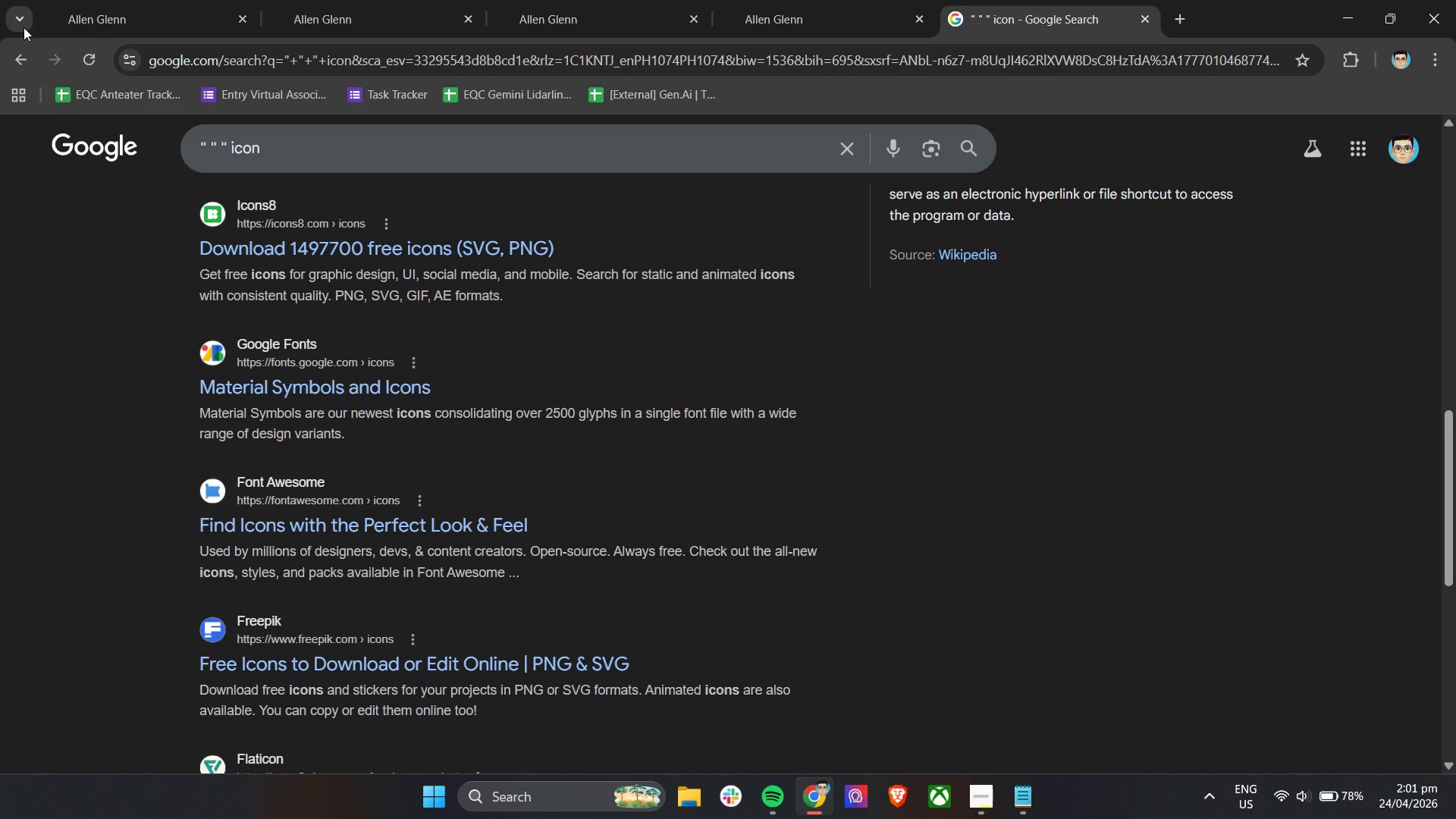 
mouse_move([111, 55])
 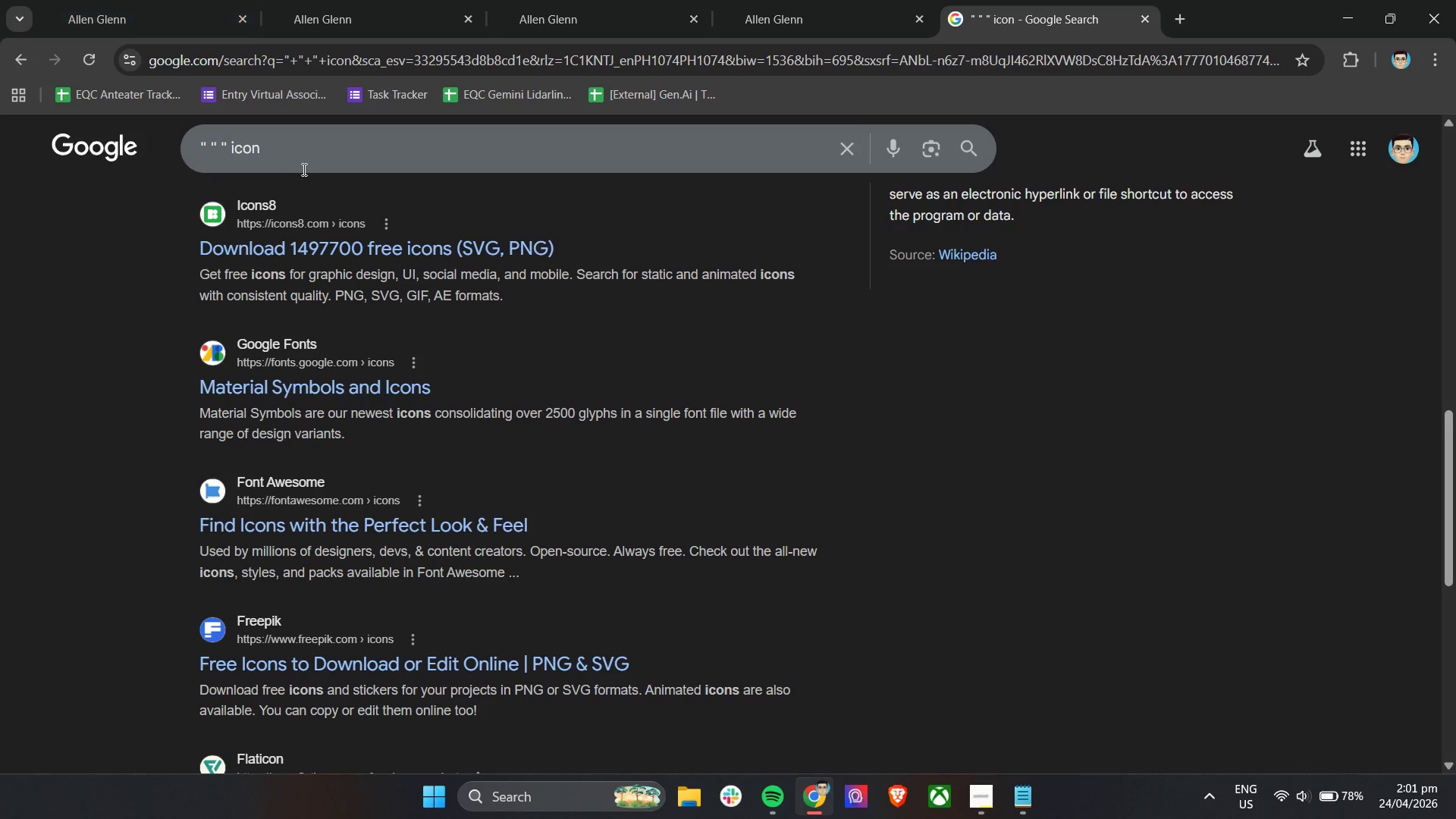 
left_click_drag(start_coordinate=[287, 155], to_coordinate=[154, 155])
 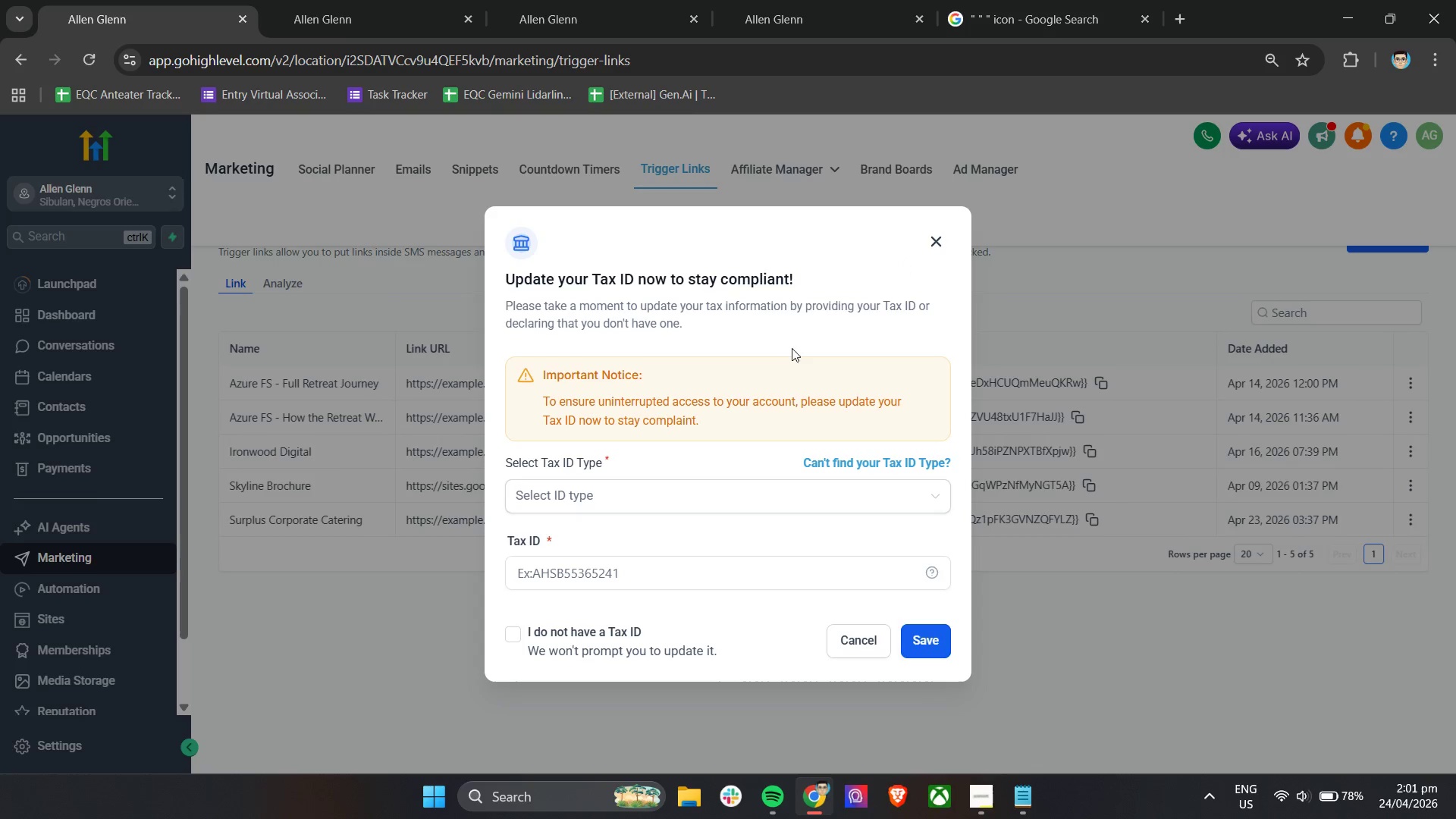 
left_click([837, 0])
 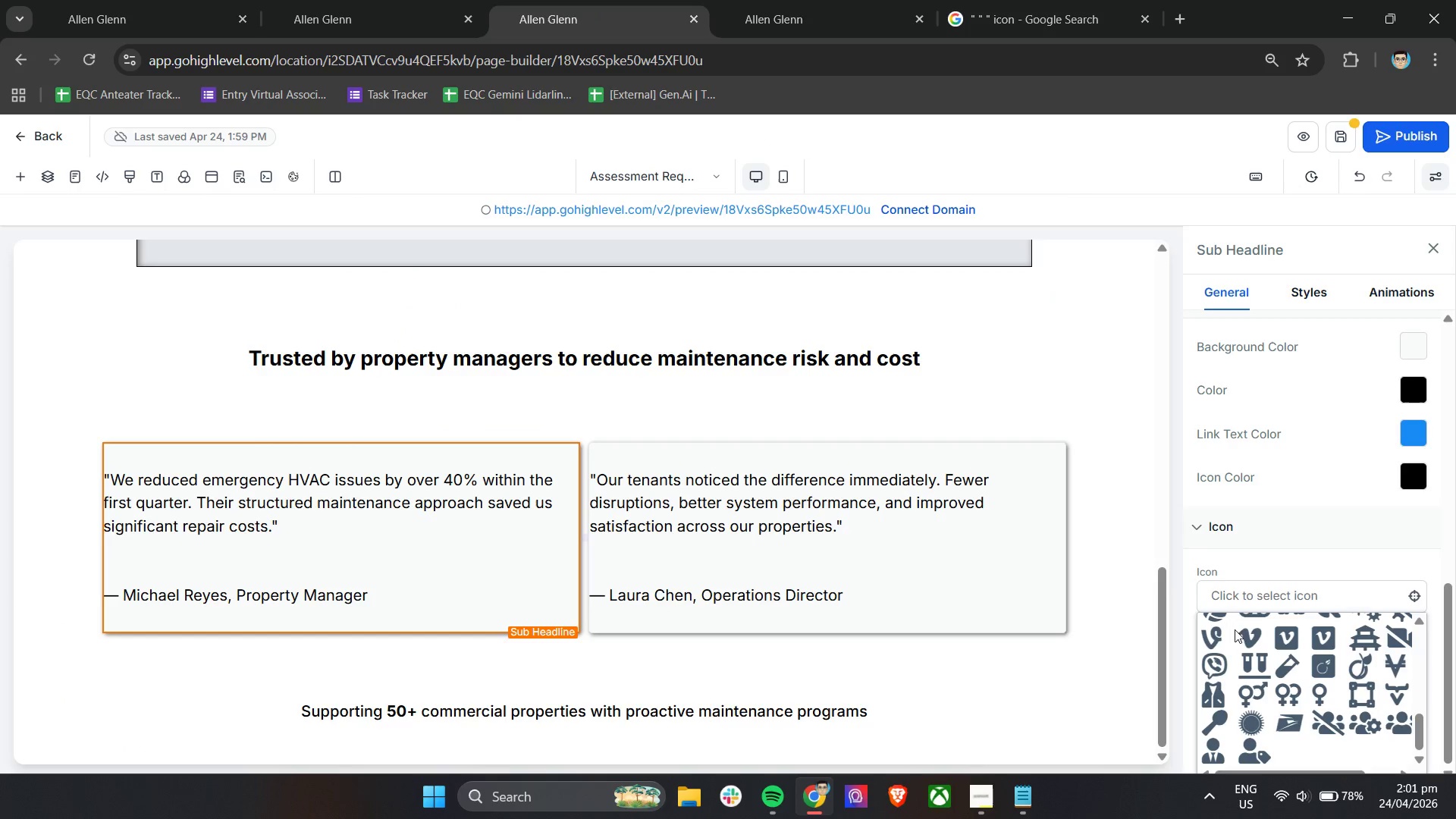 
left_click([1287, 594])
 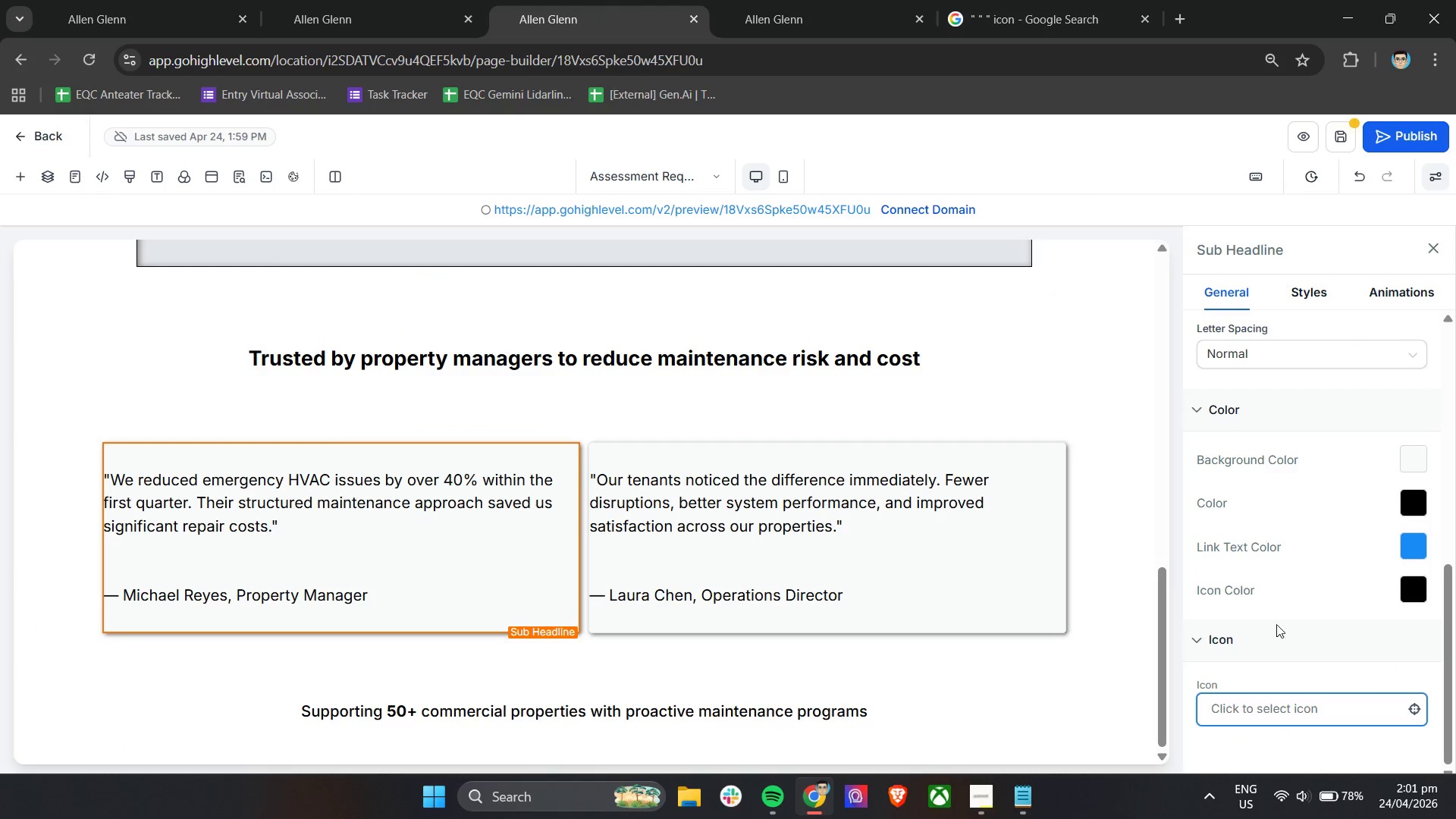 
left_click([1330, 705])
 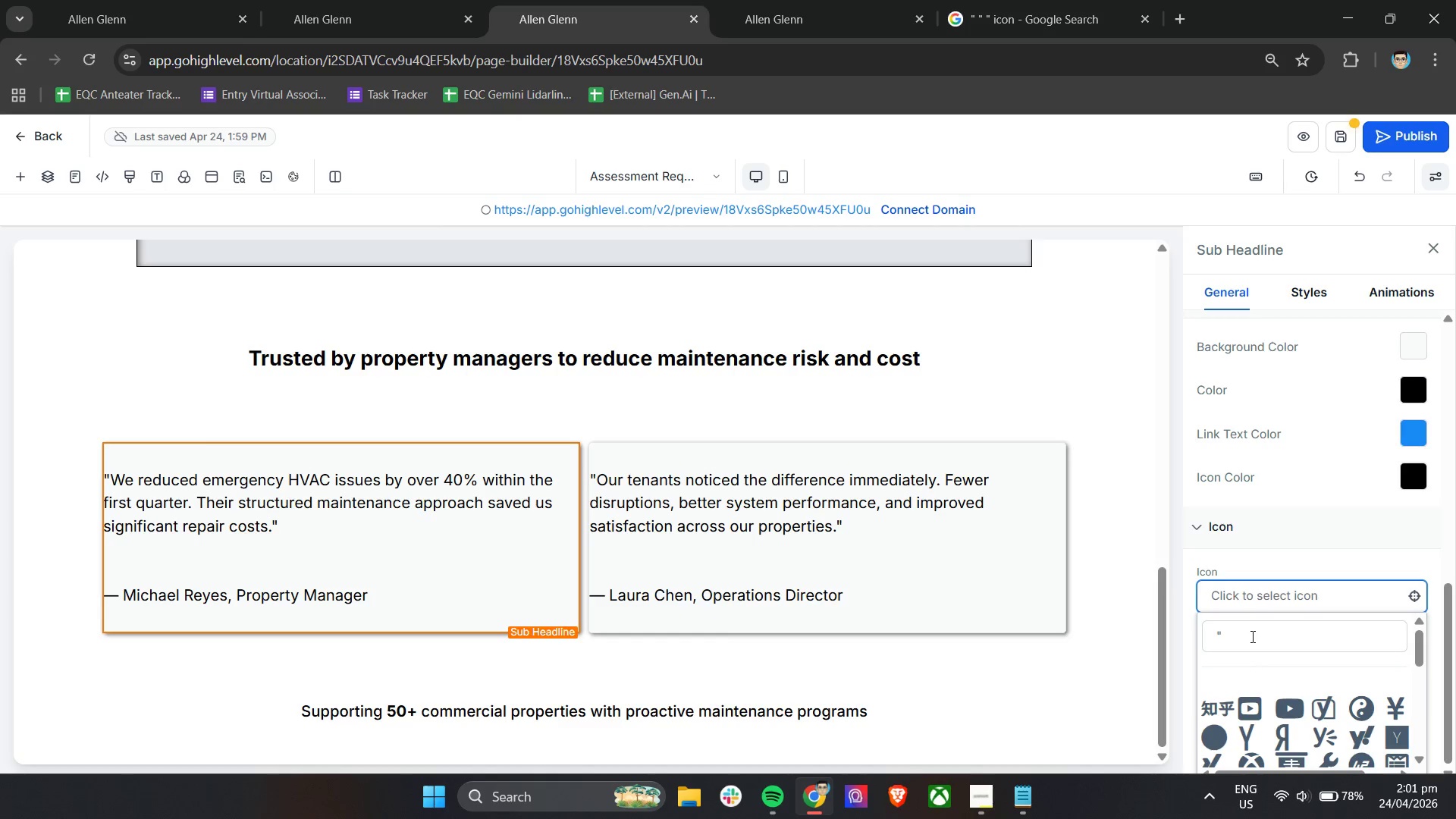 
double_click([1251, 636])
 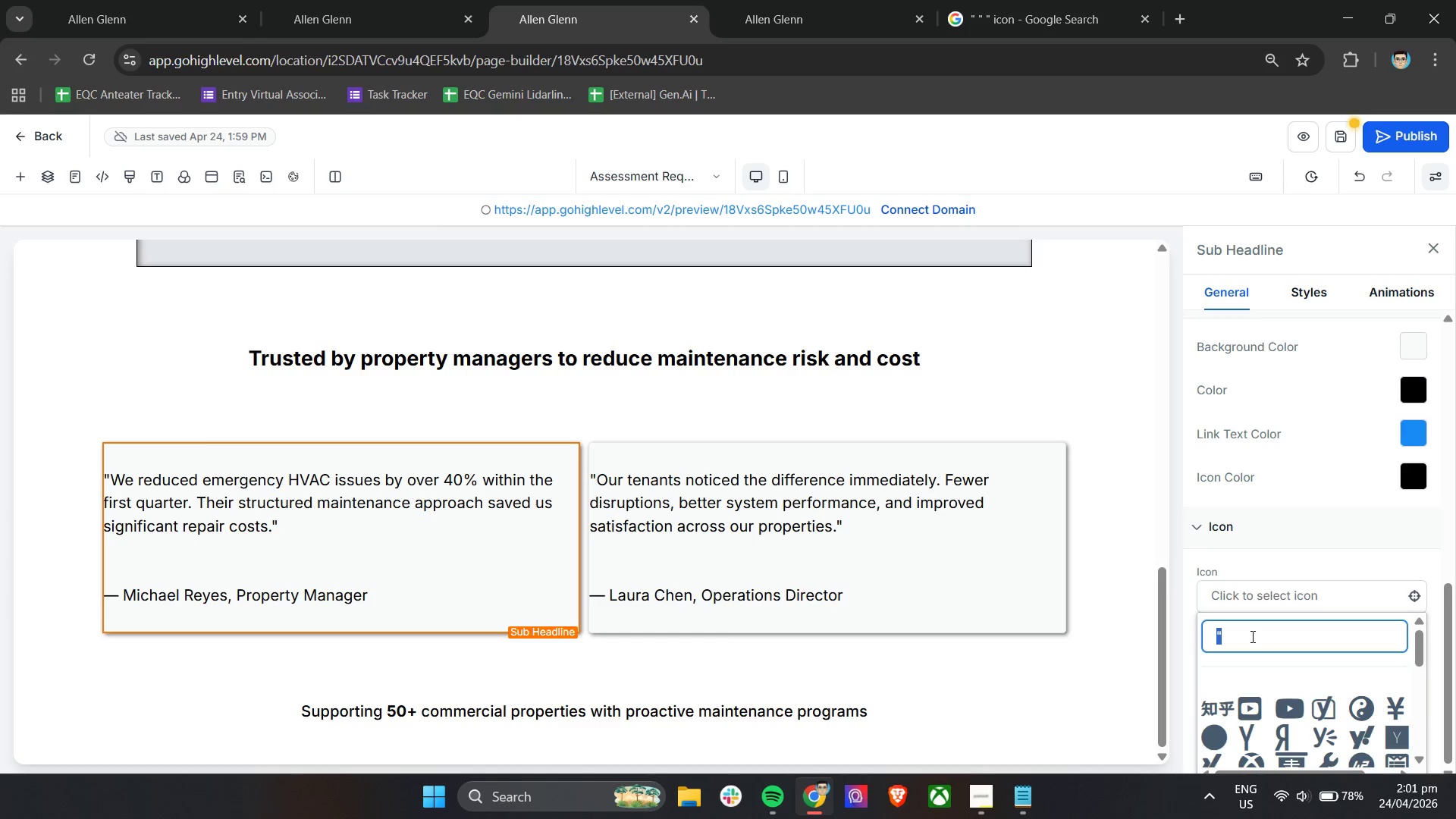 
type(qoute)
 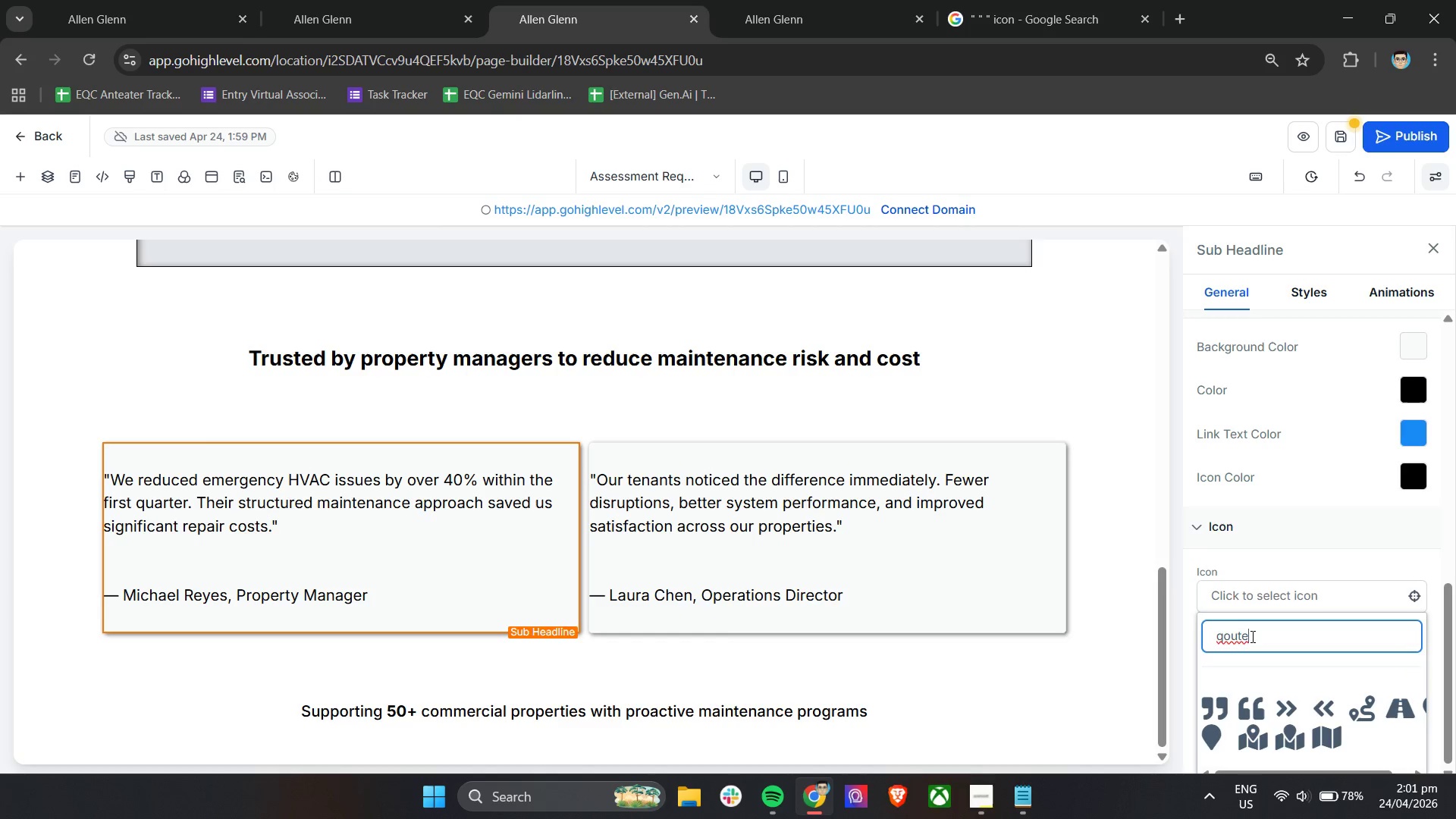 
scroll: coordinate [1313, 679], scroll_direction: down, amount: 4.0
 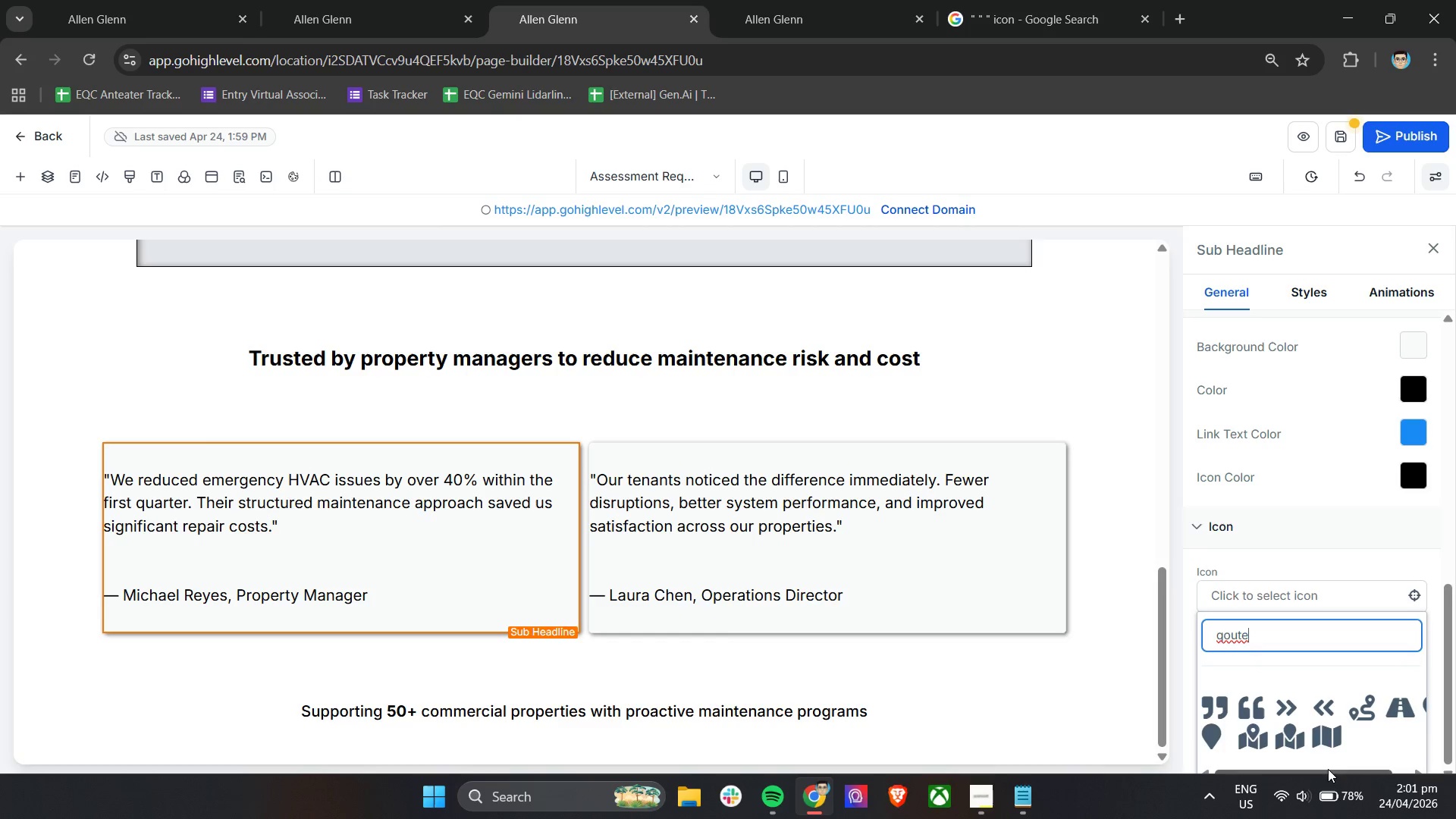 
left_click_drag(start_coordinate=[1328, 769], to_coordinate=[1297, 767])
 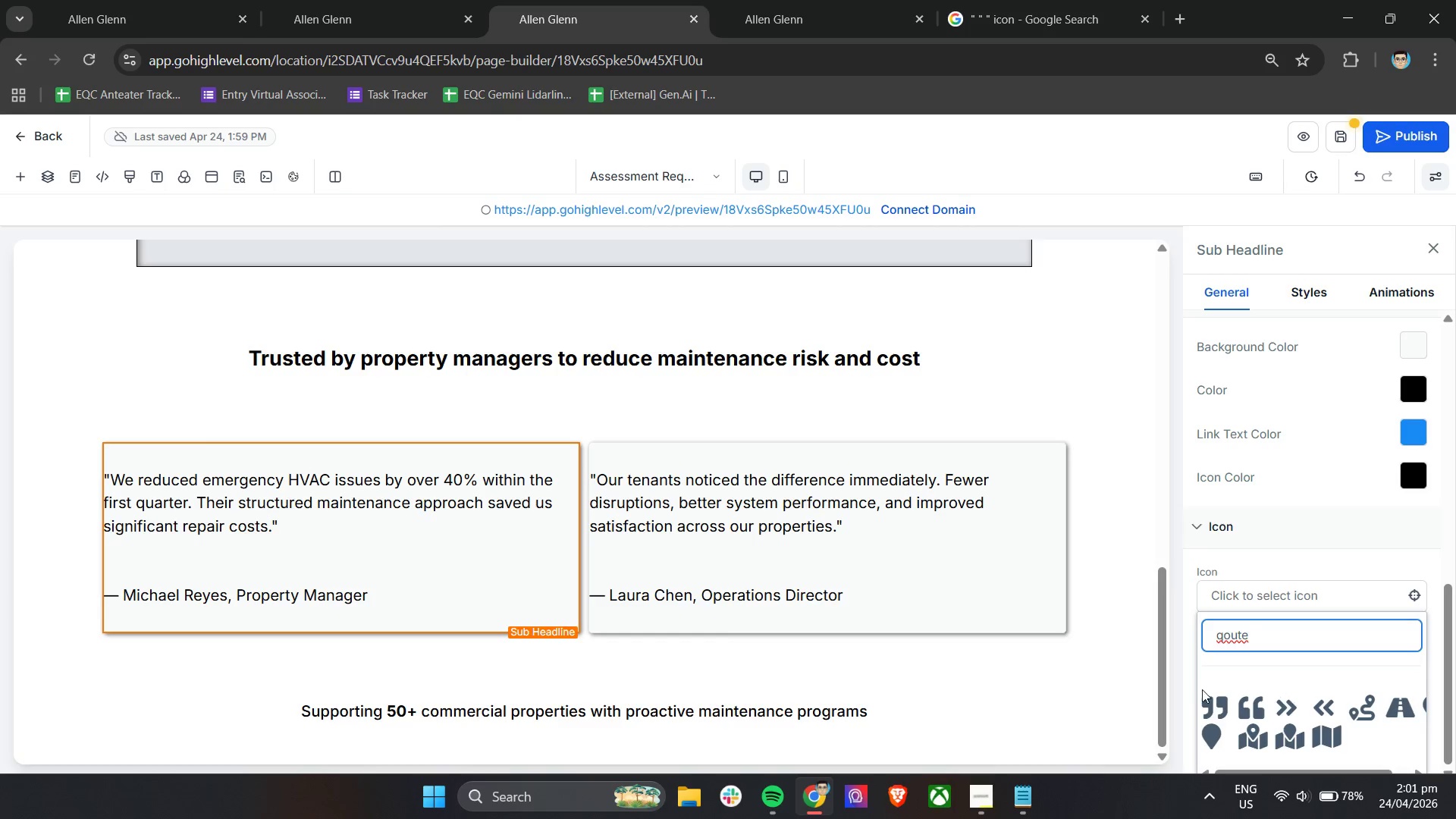 
left_click([1210, 708])
 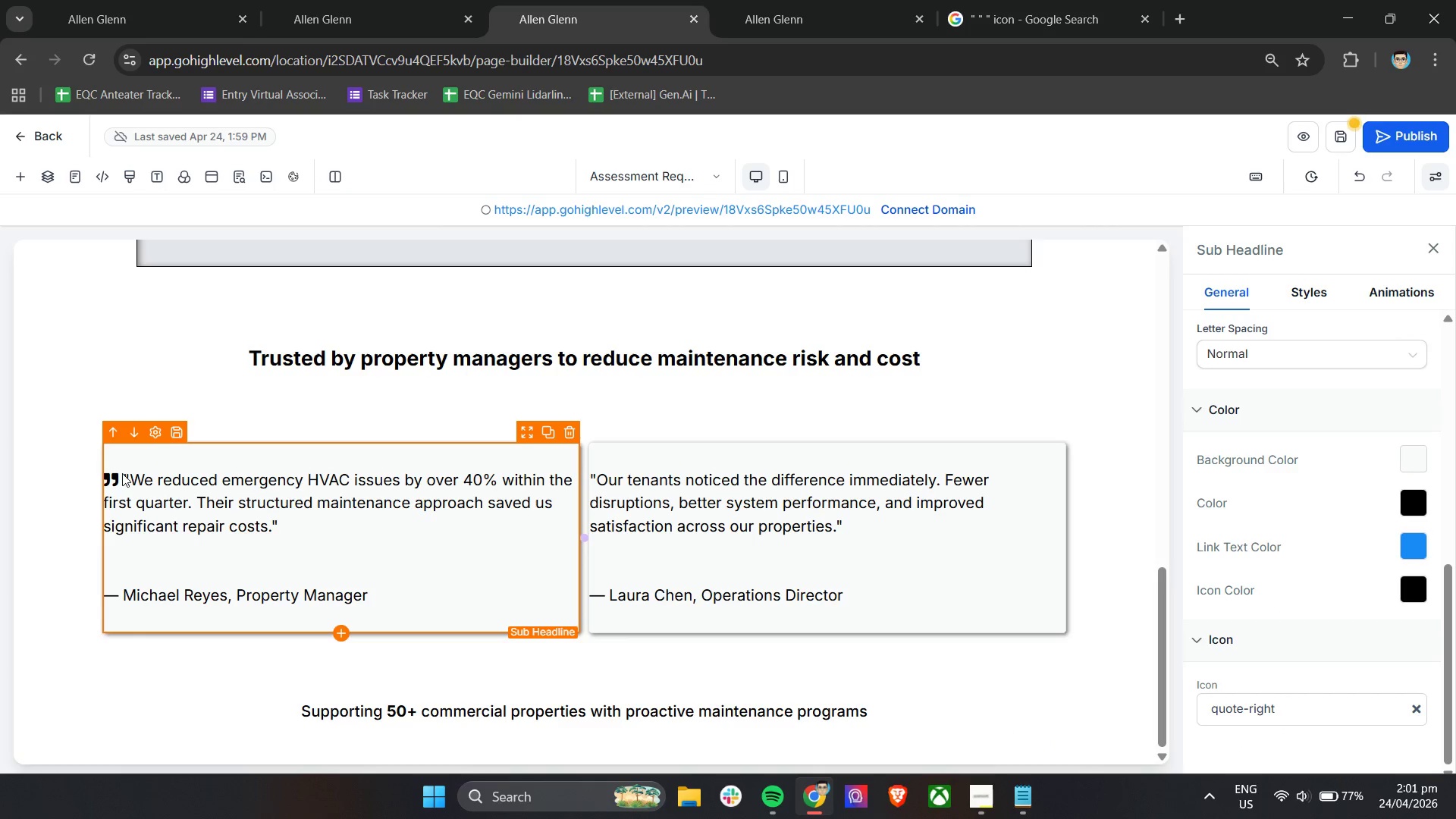 
left_click([127, 473])
 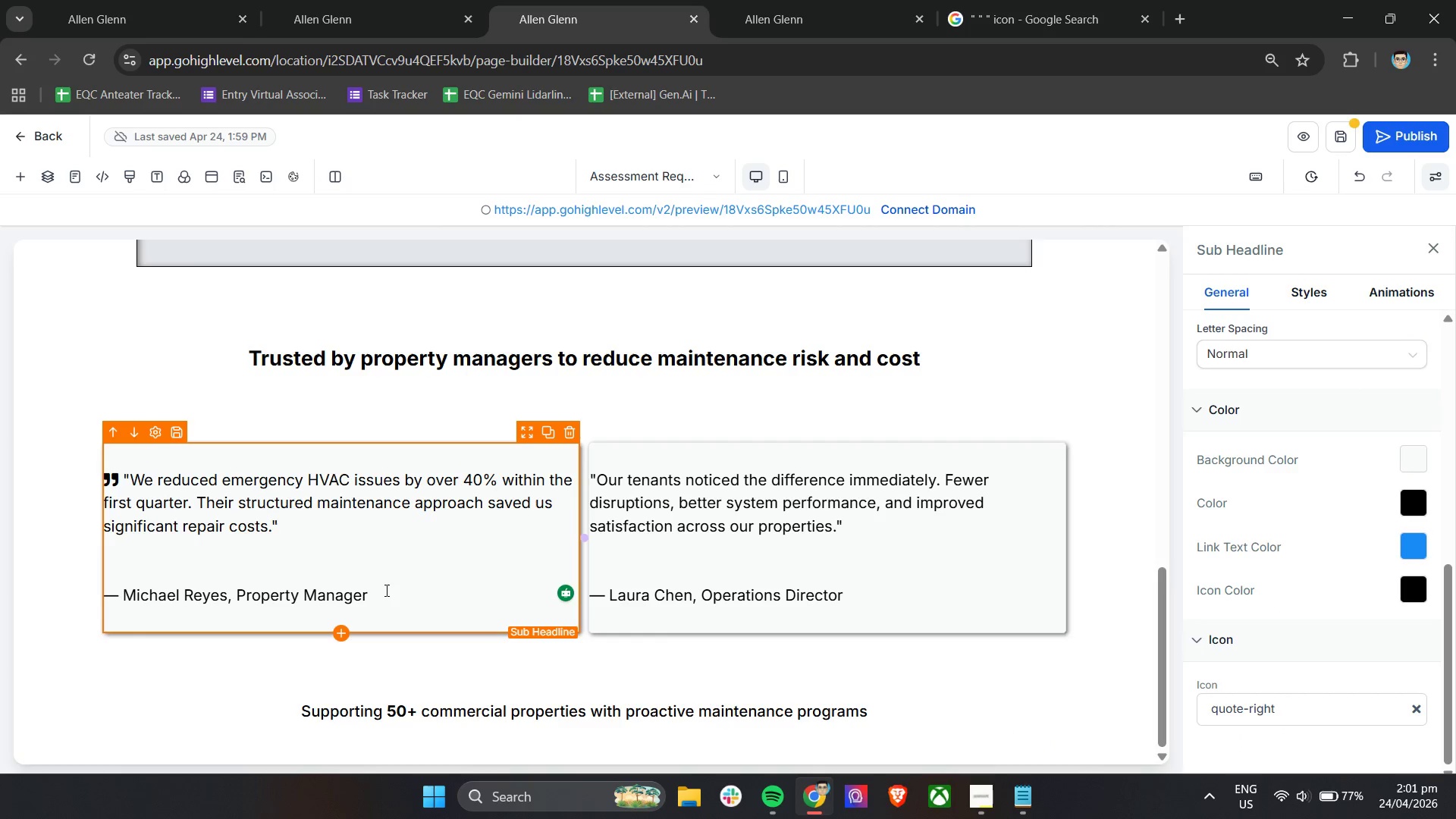 
key(Backspace)
 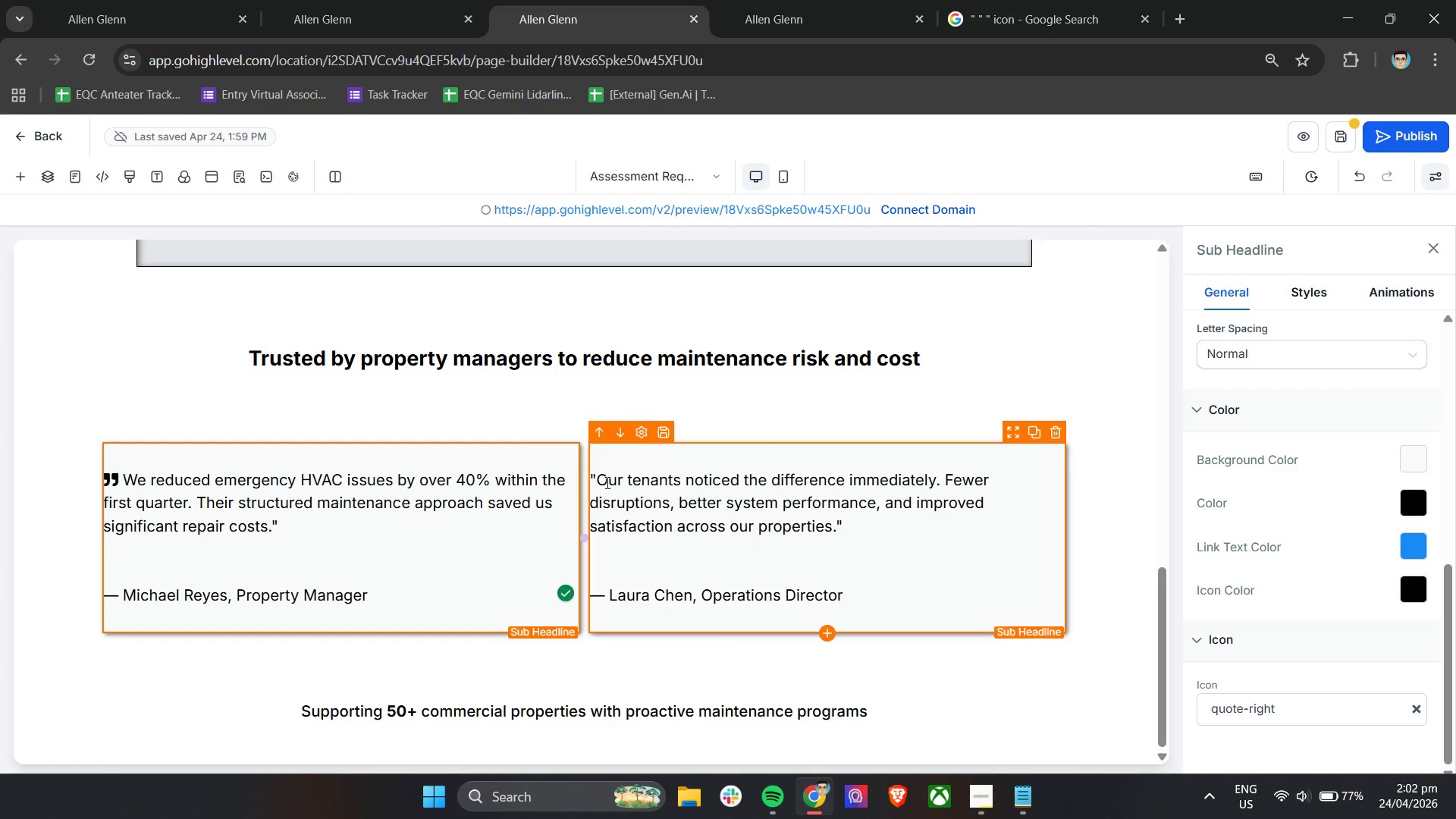 
left_click([593, 478])
 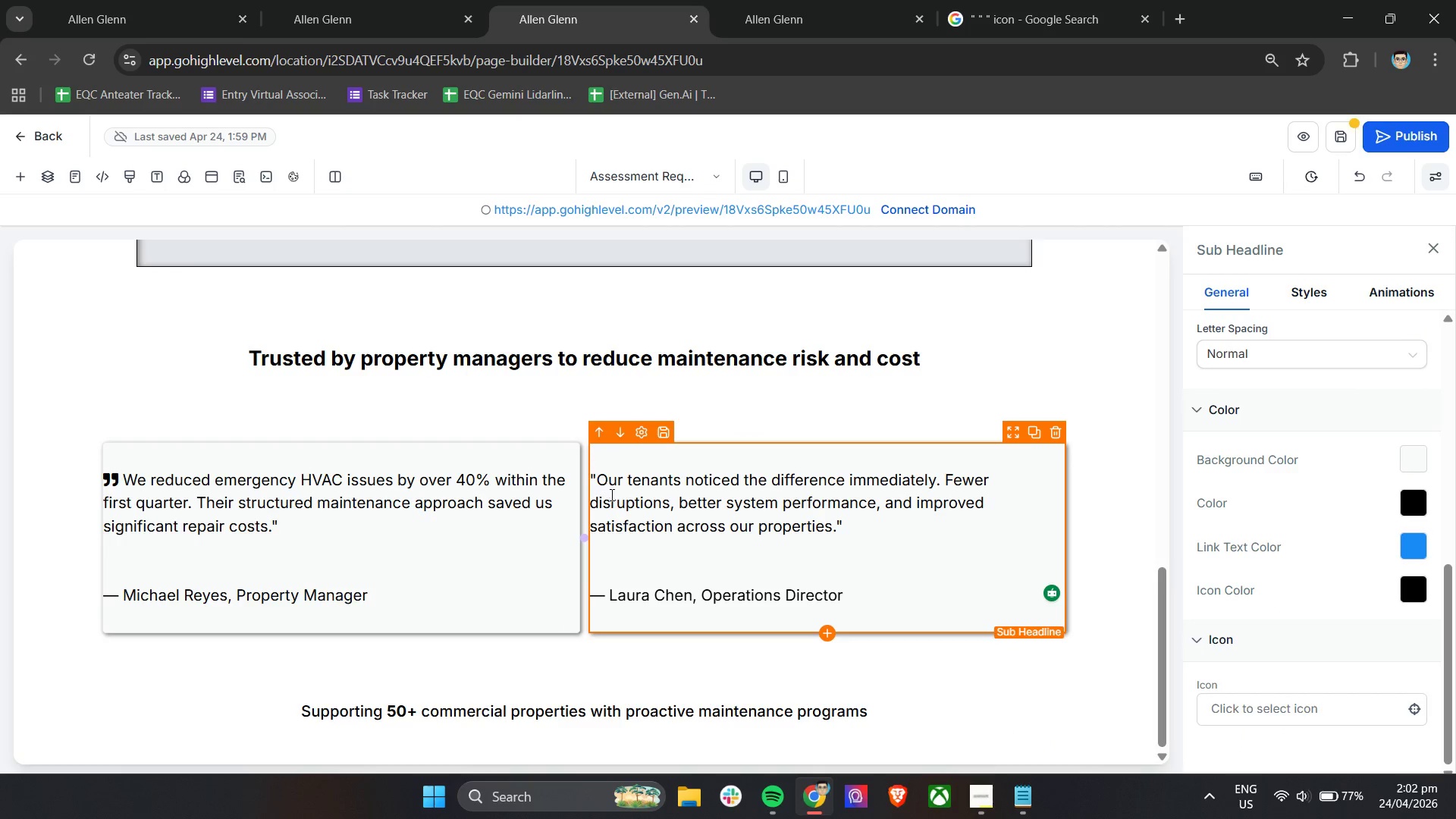 
key(ArrowLeft)
 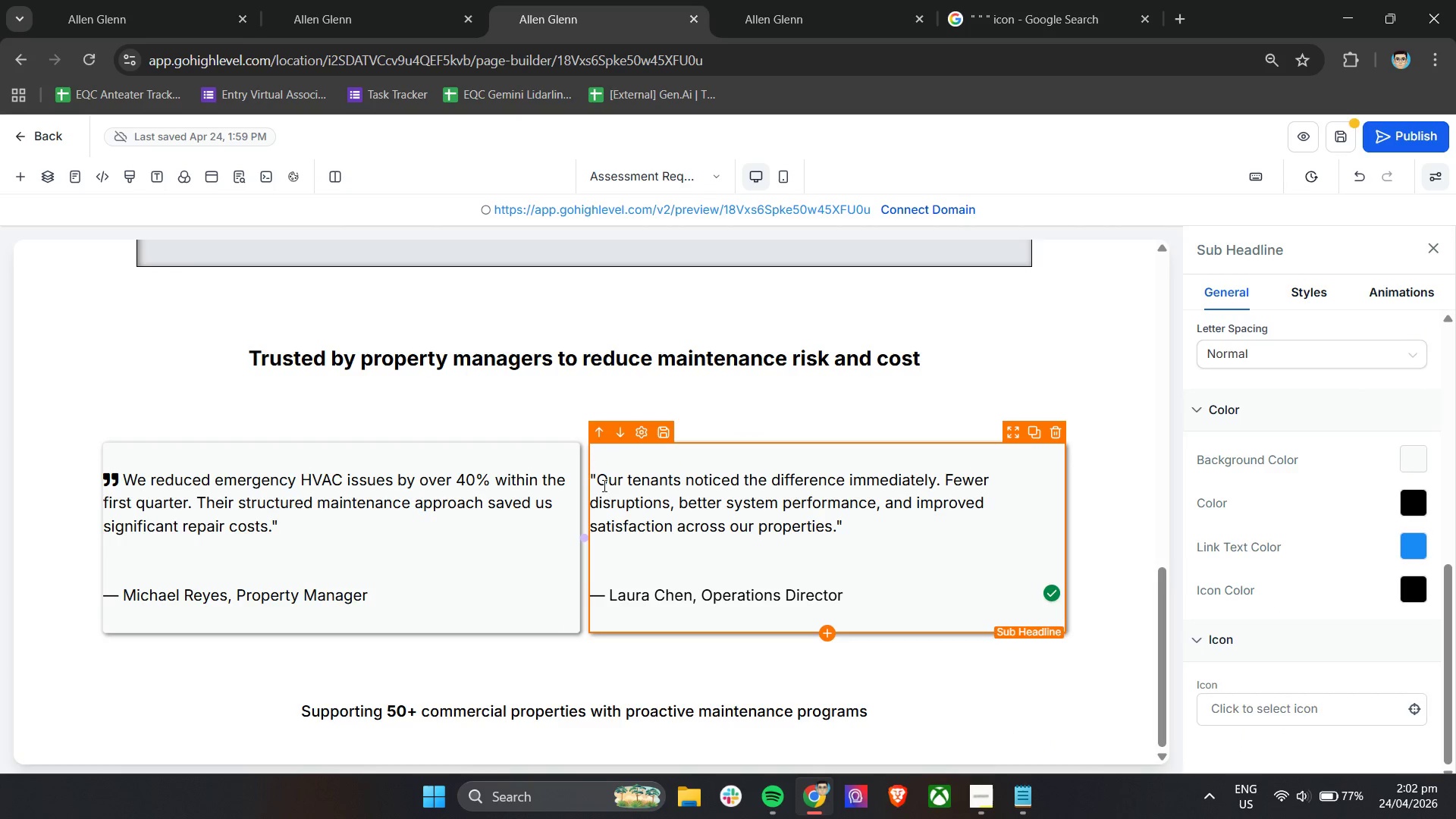 
left_click([594, 482])
 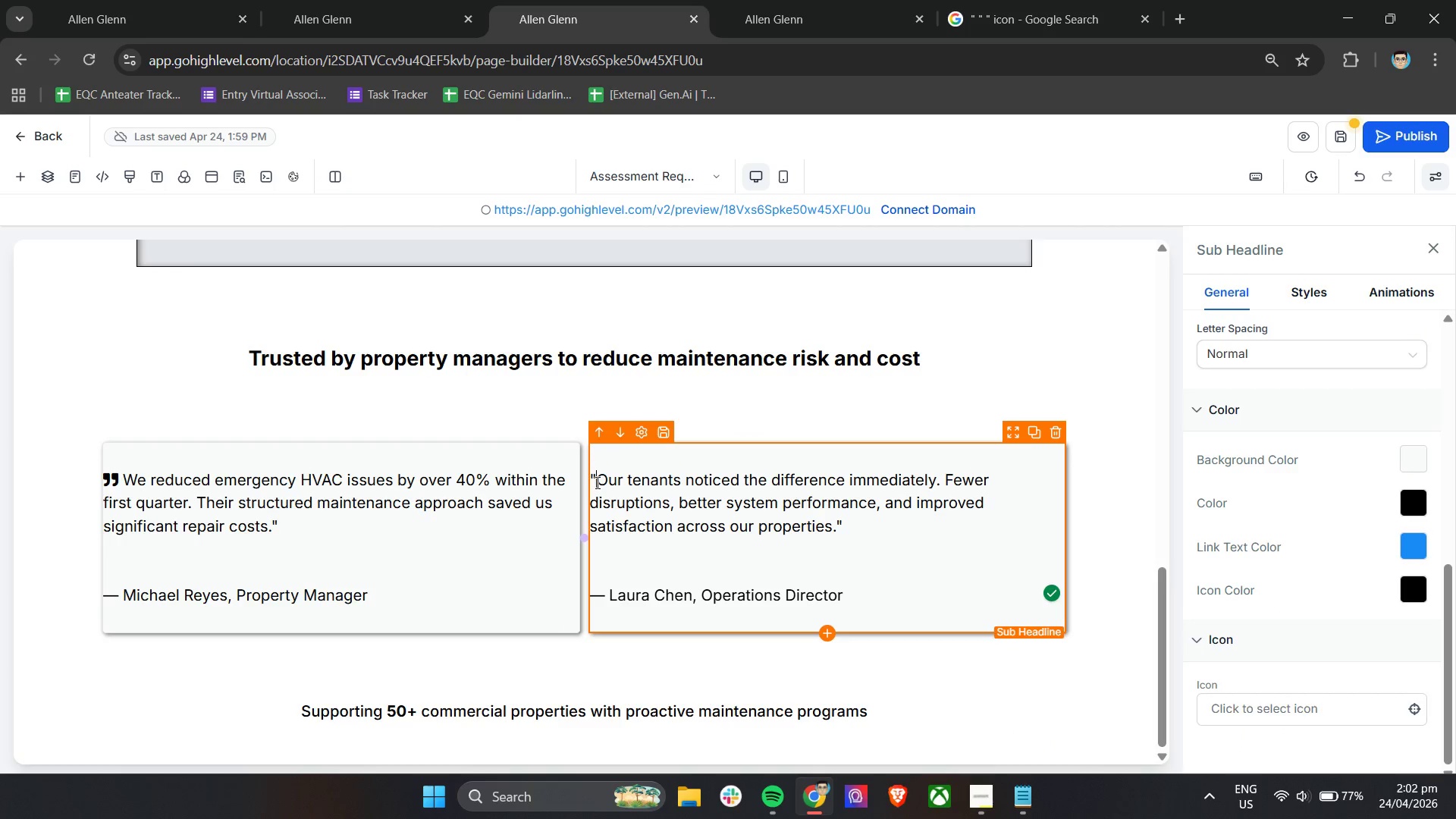 
key(Backspace)
 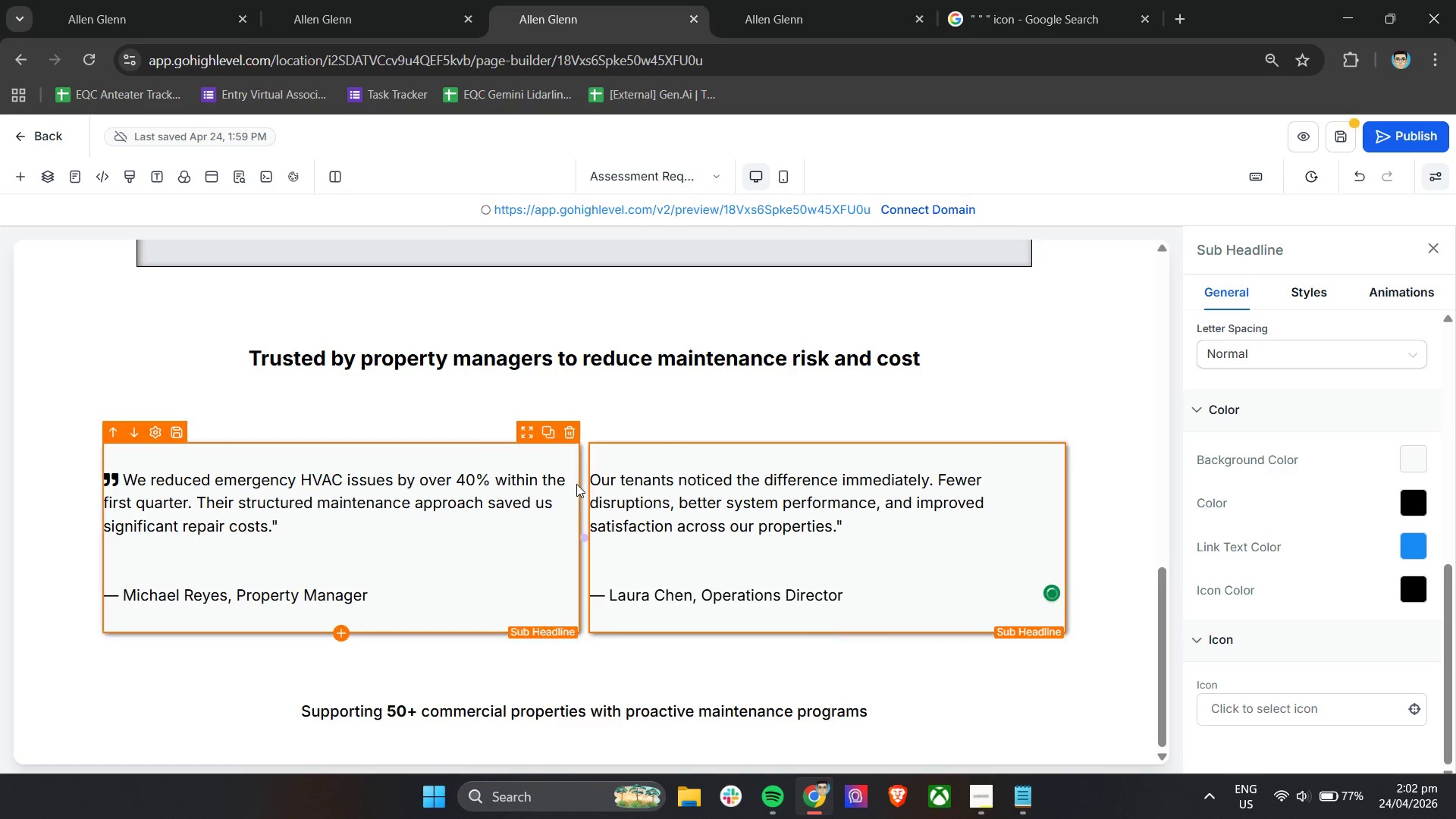 
left_click([592, 481])
 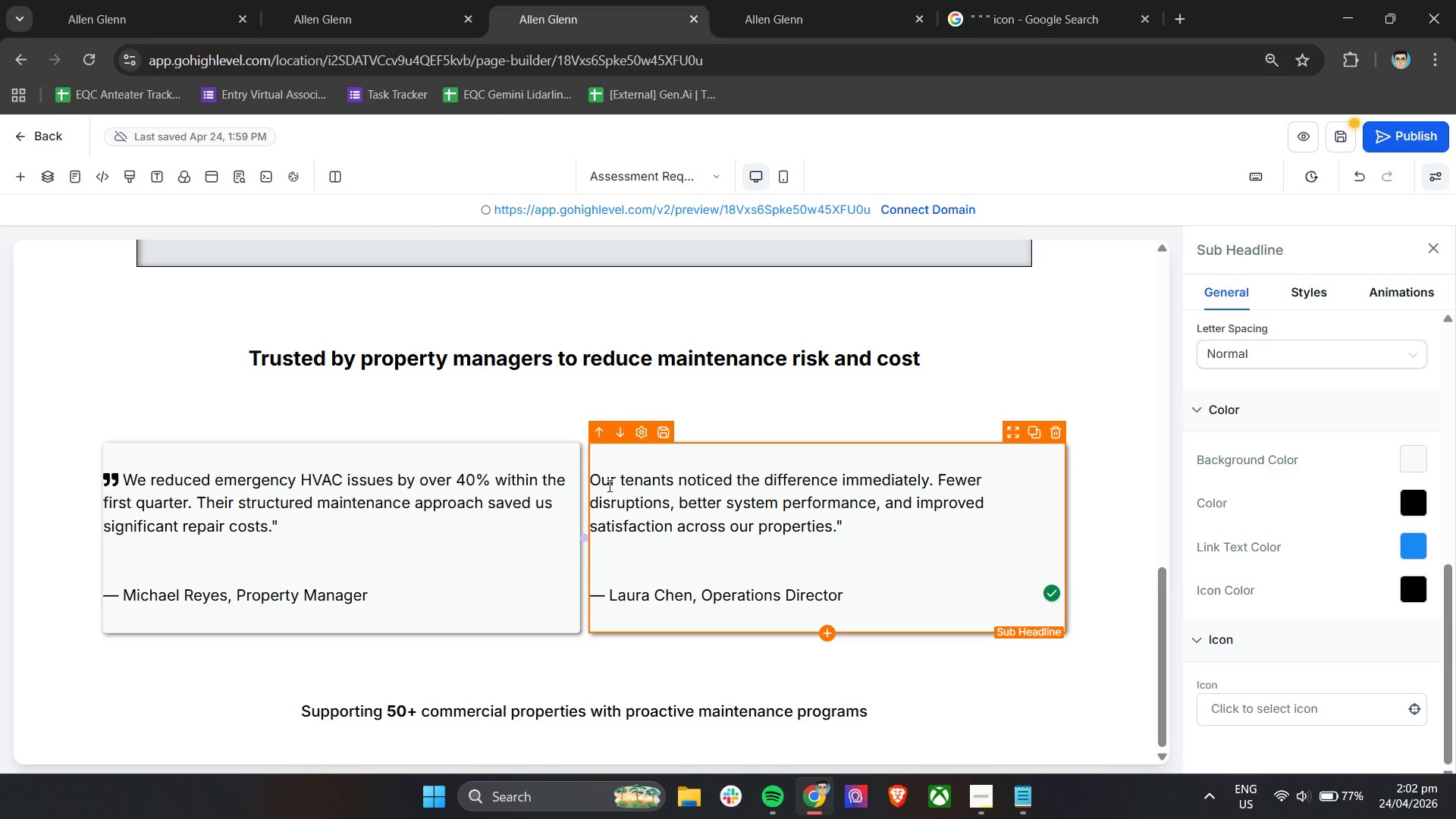 
key(Shift+Quote)
 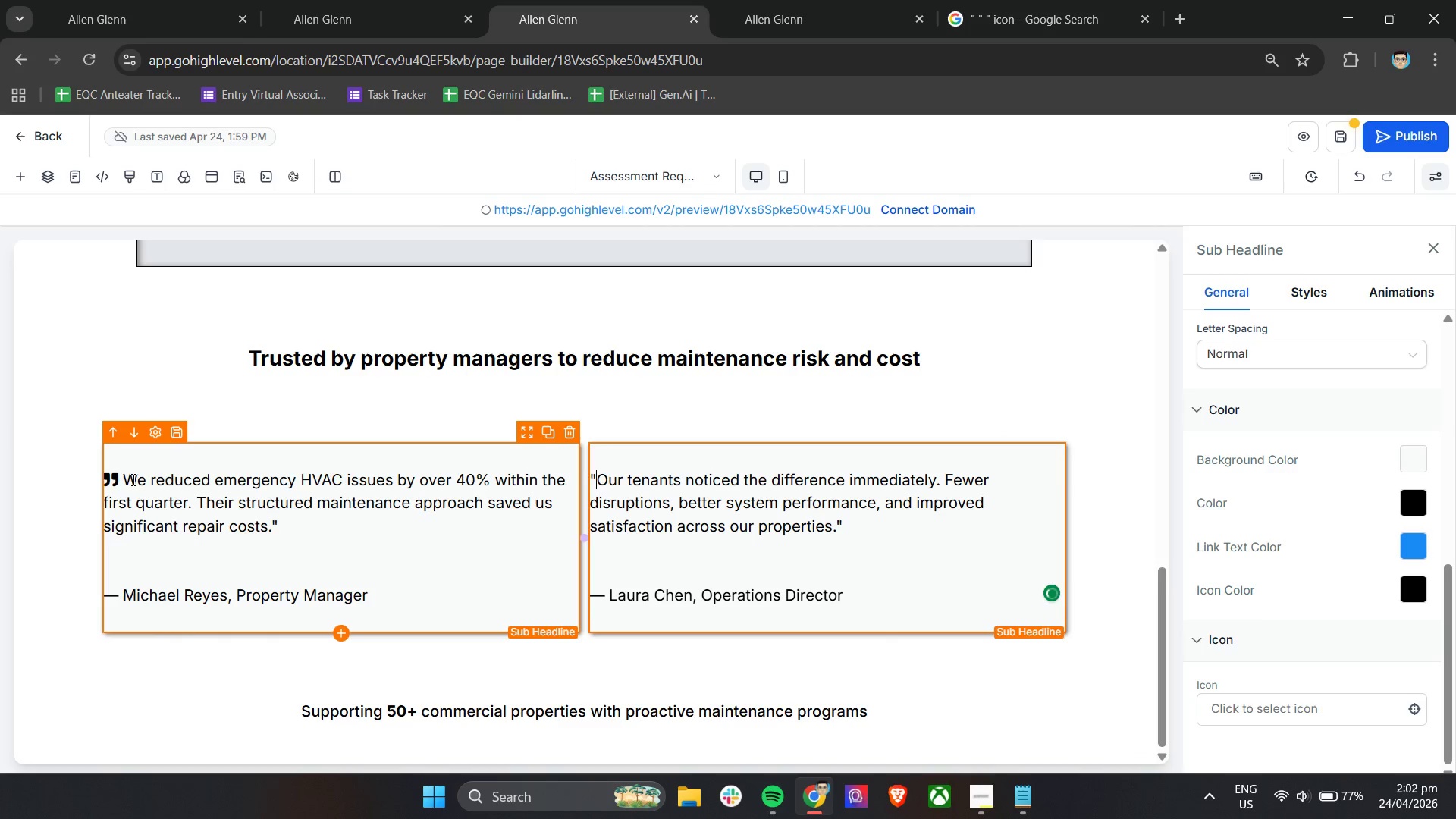 
left_click([125, 477])
 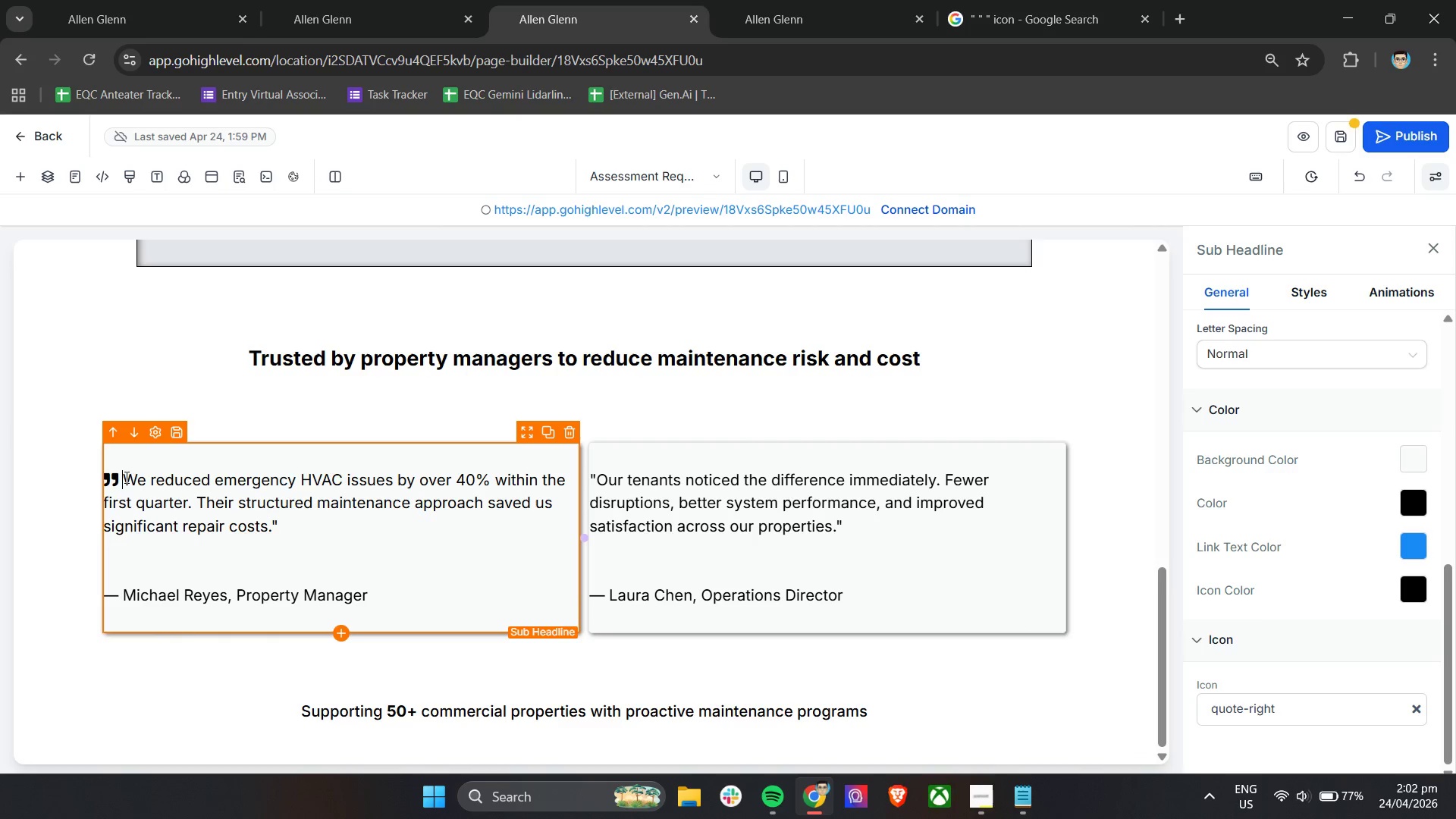 
key(Shift+Quote)
 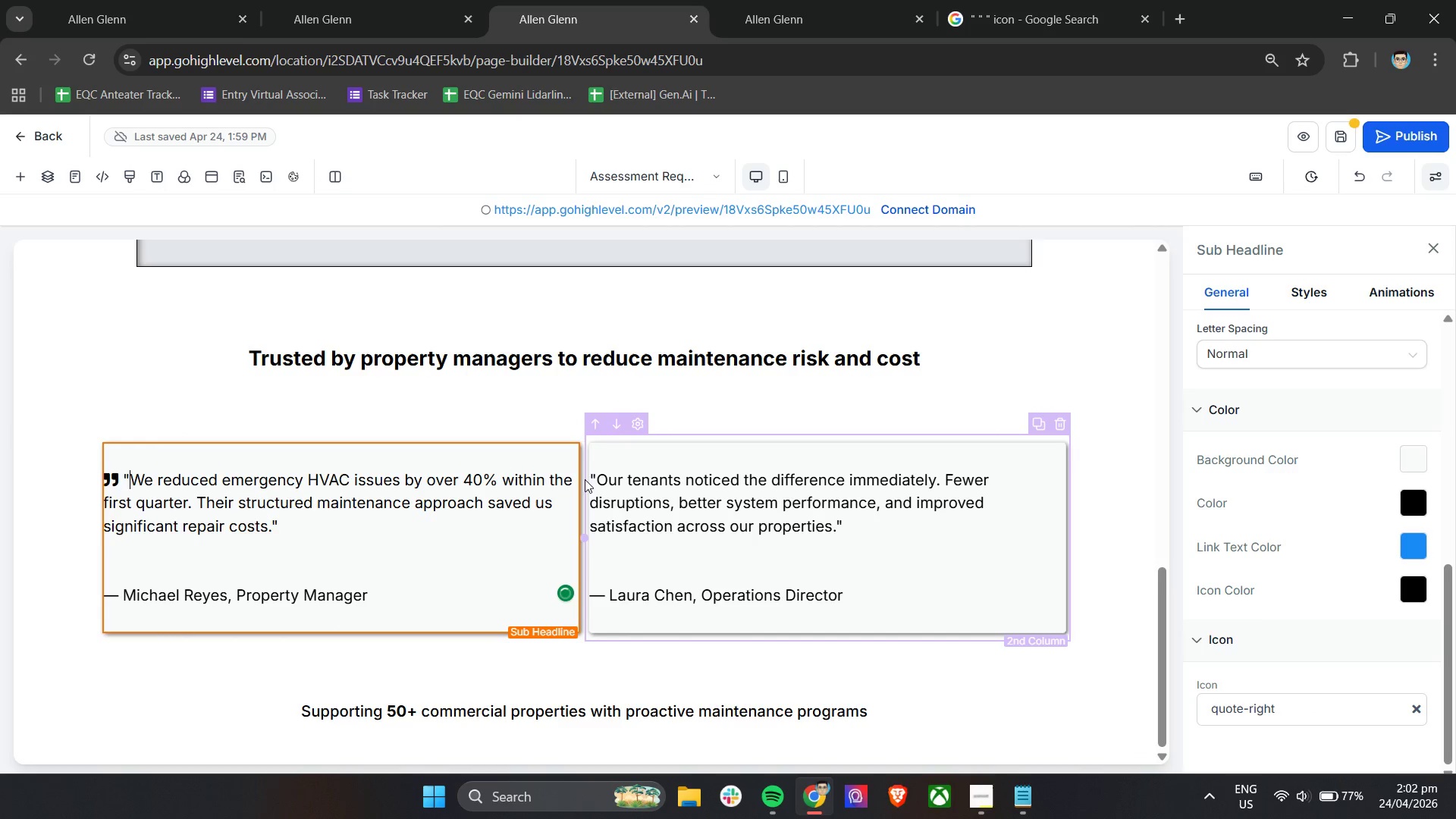 
left_click([590, 479])
 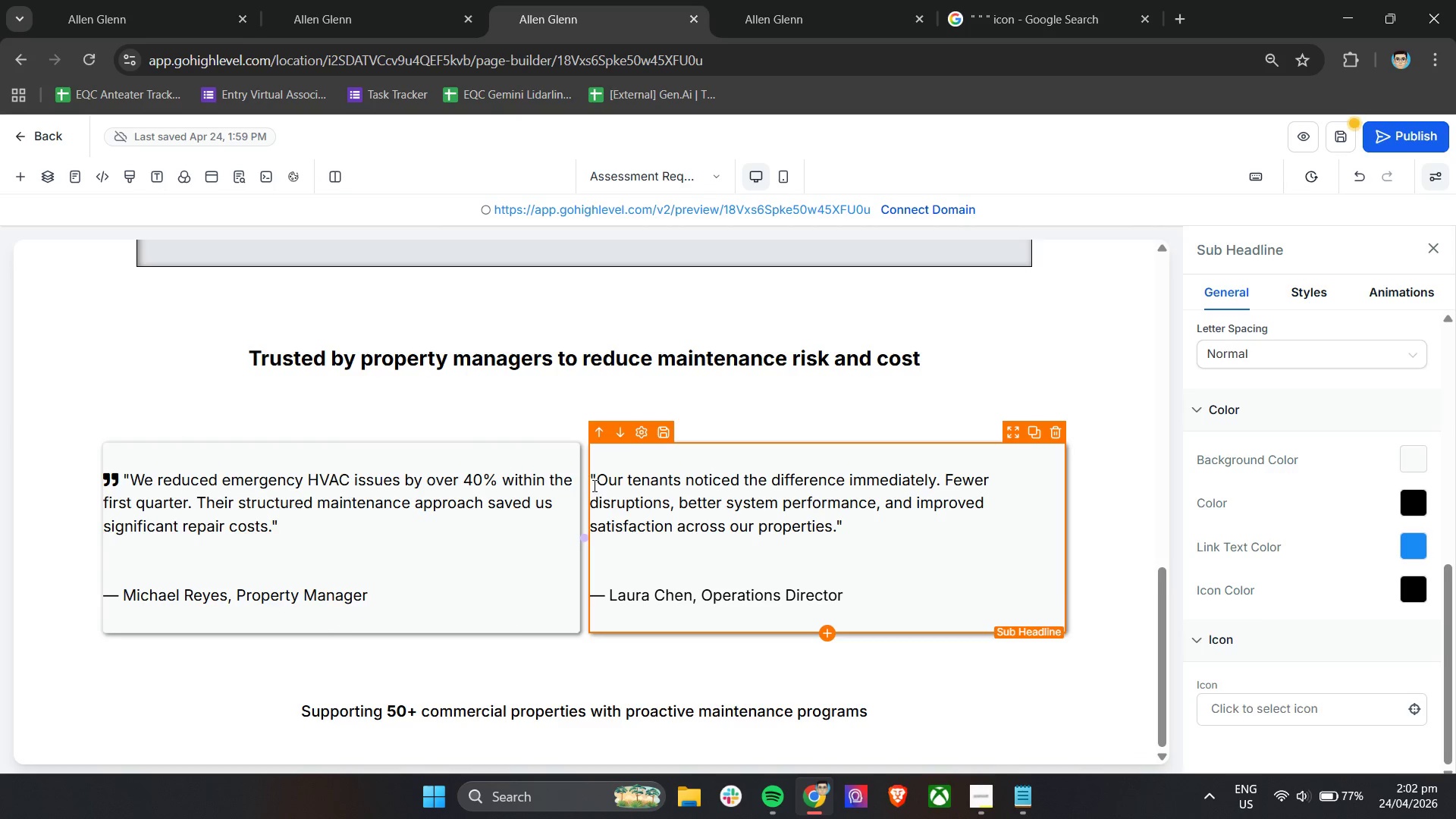 
left_click([593, 481])
 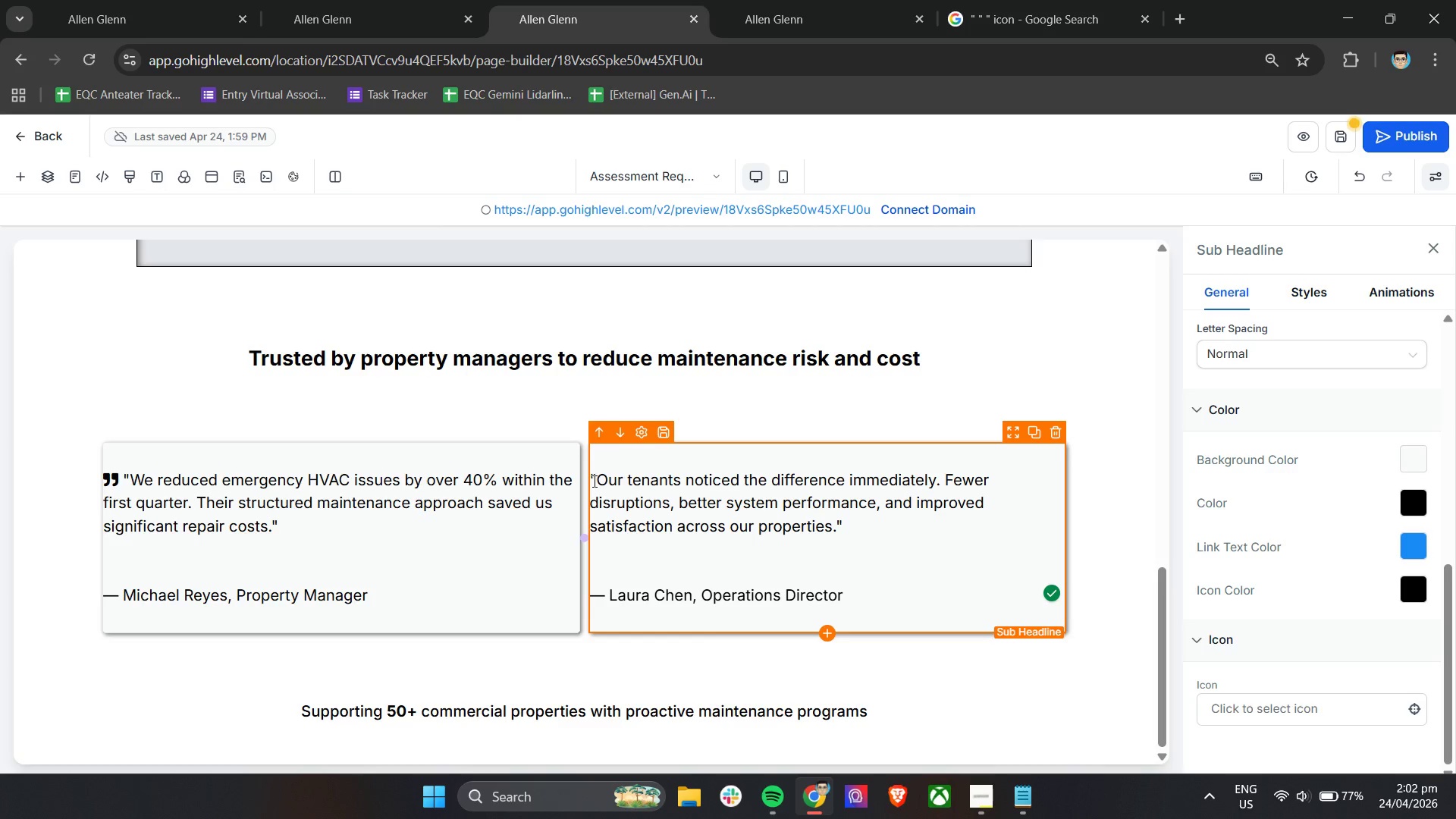 
key(ArrowLeft)
 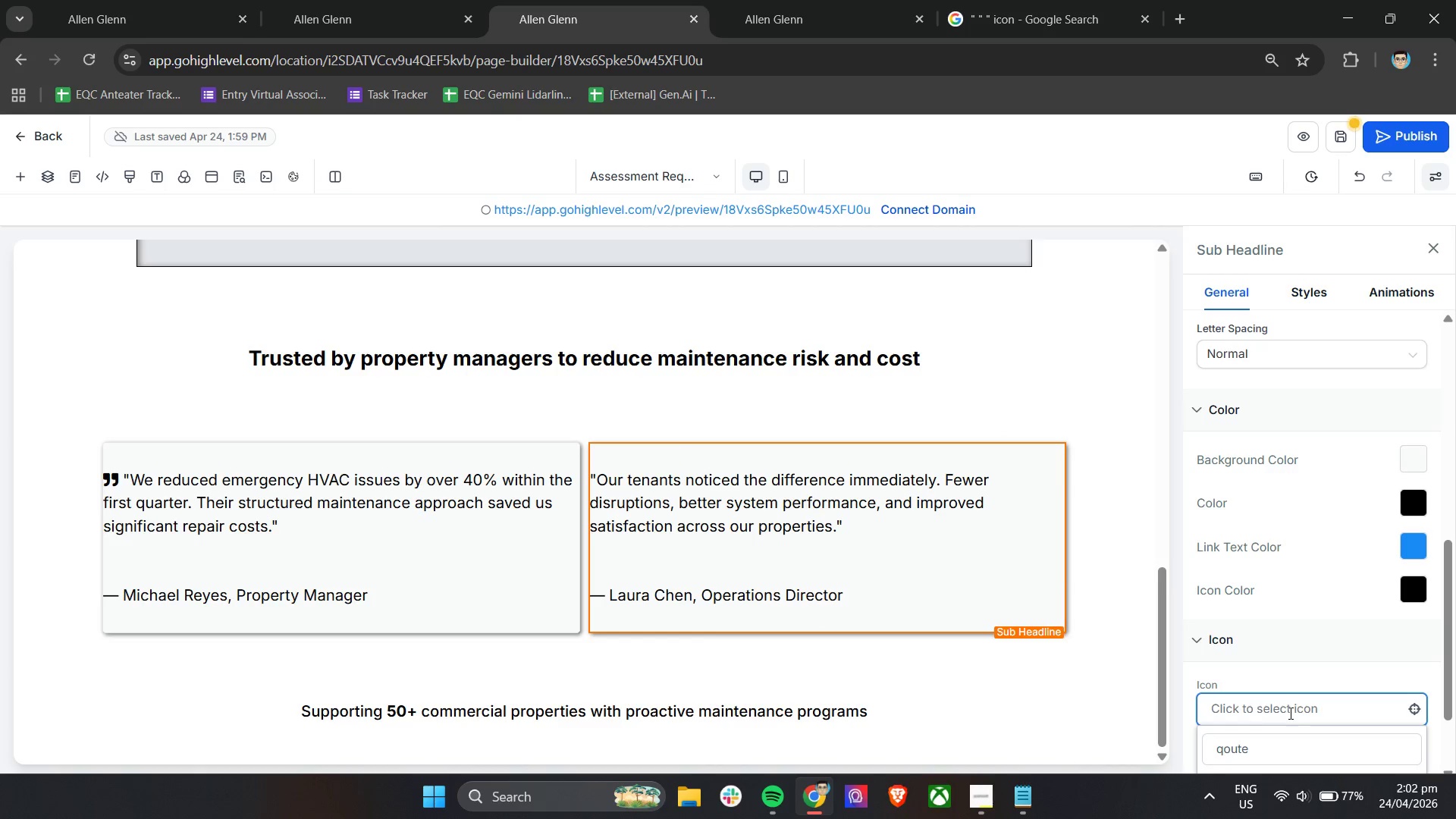 
left_click([1260, 748])
 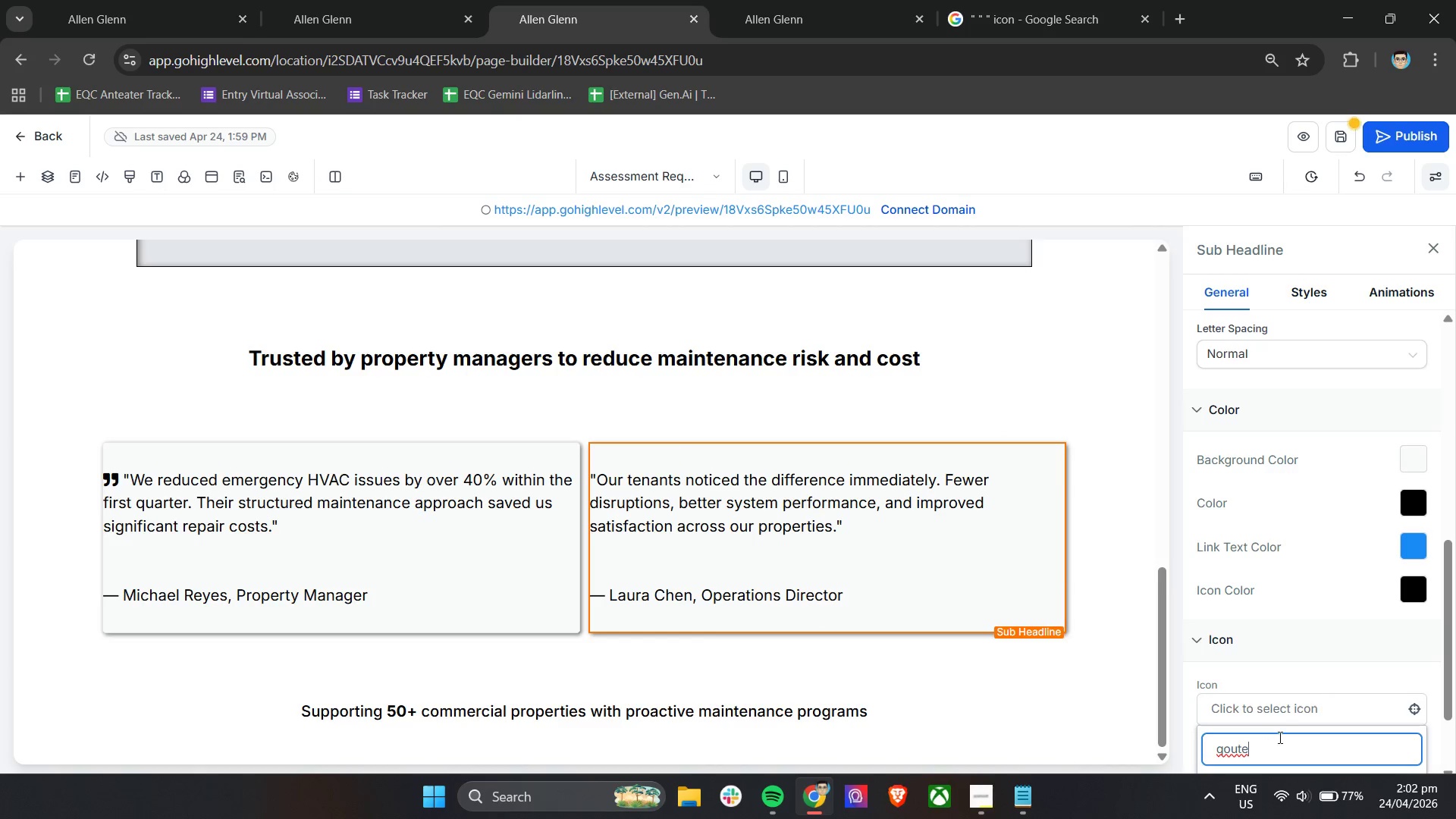 
scroll: coordinate [1326, 701], scroll_direction: down, amount: 3.0
 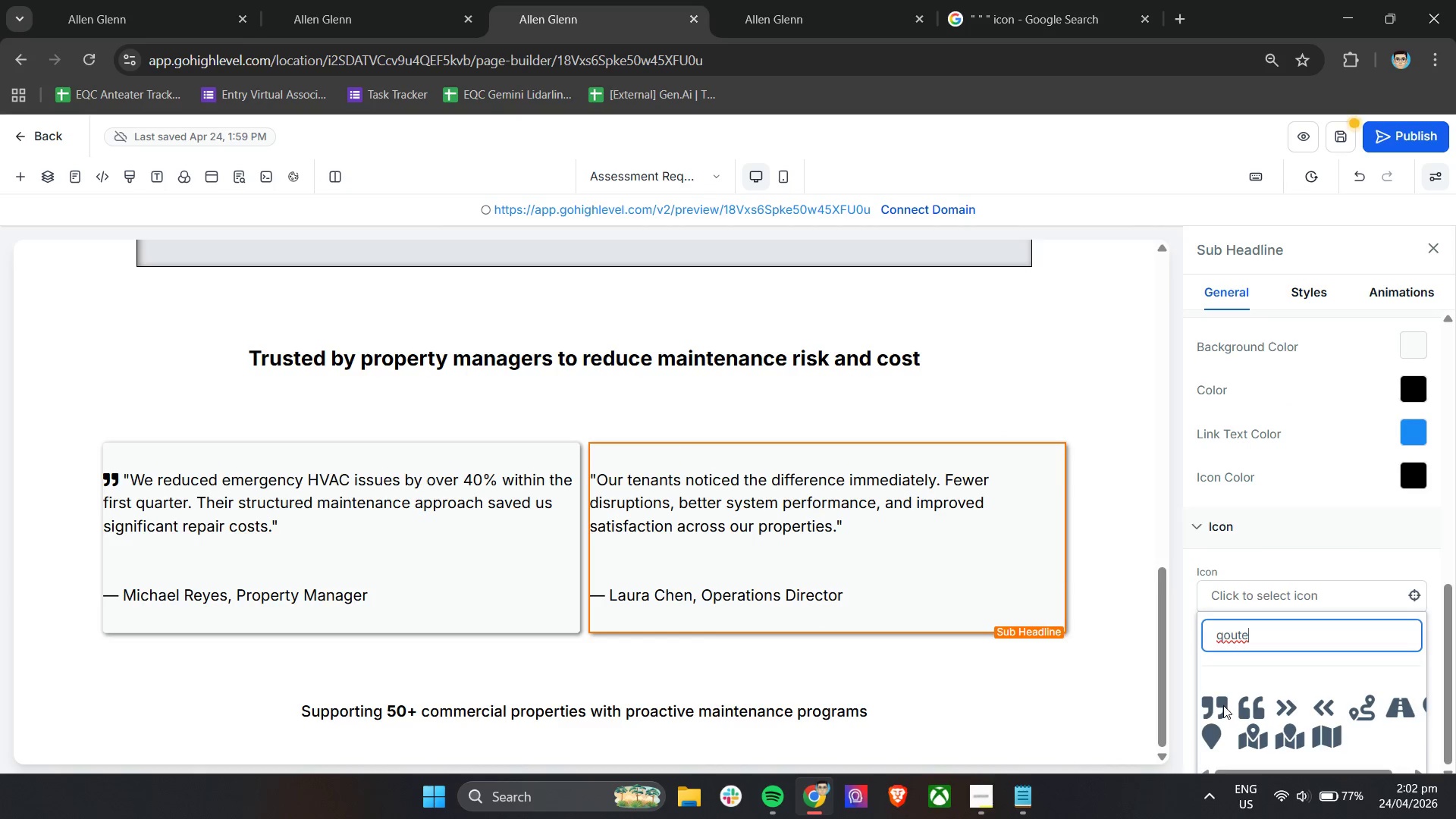 
left_click([1223, 705])
 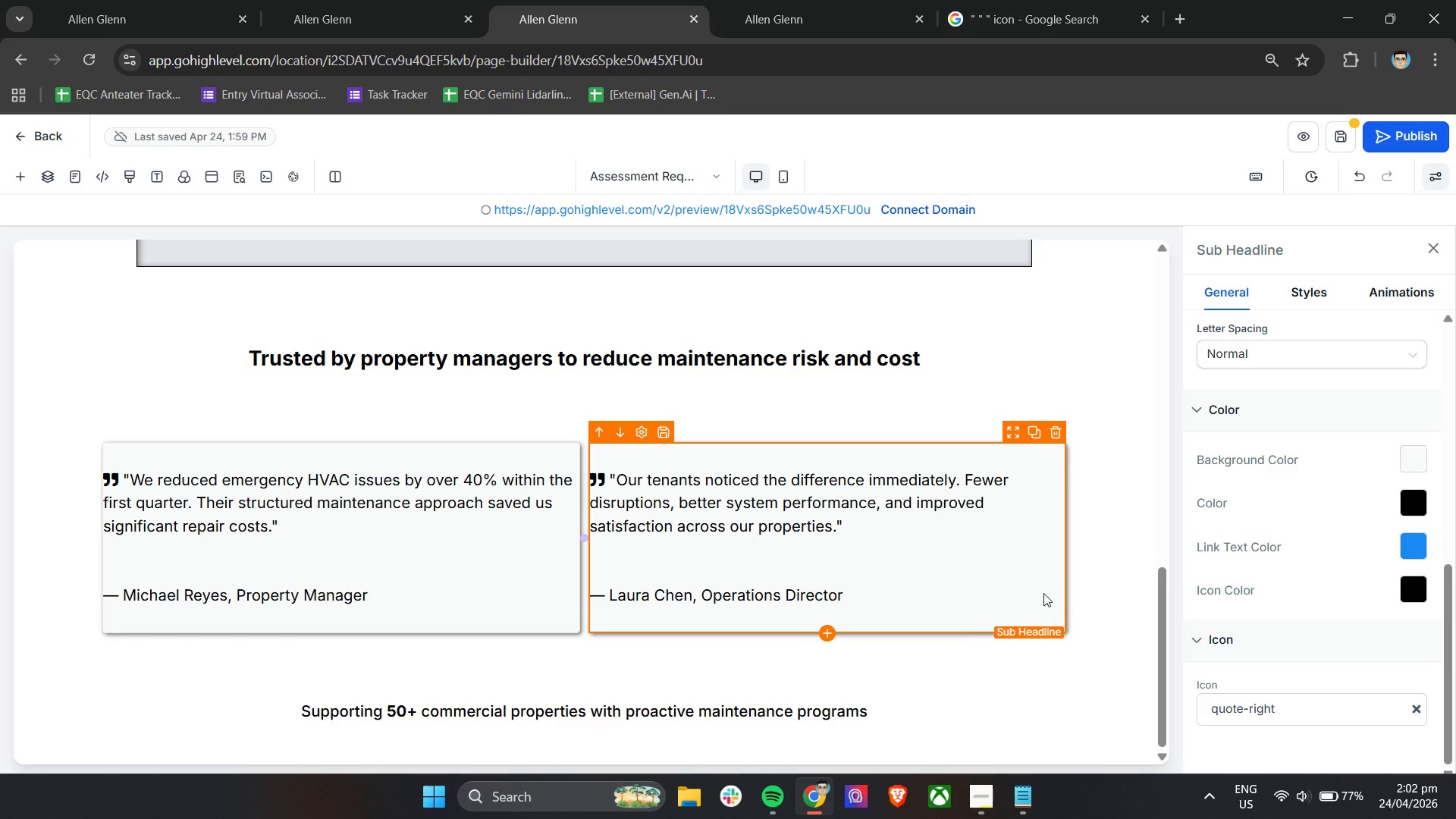 
wait(6.97)
 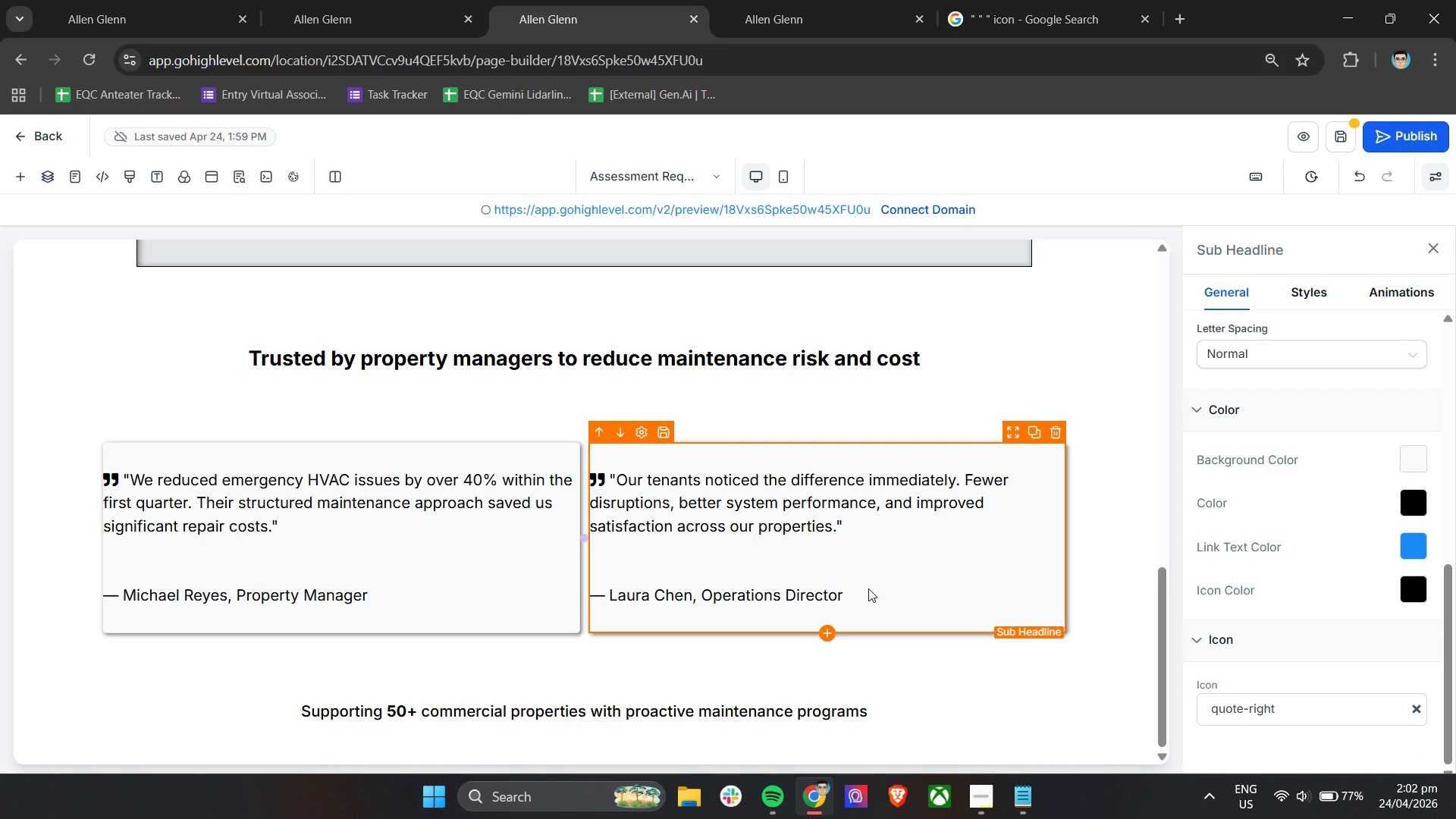 
left_click([598, 474])
 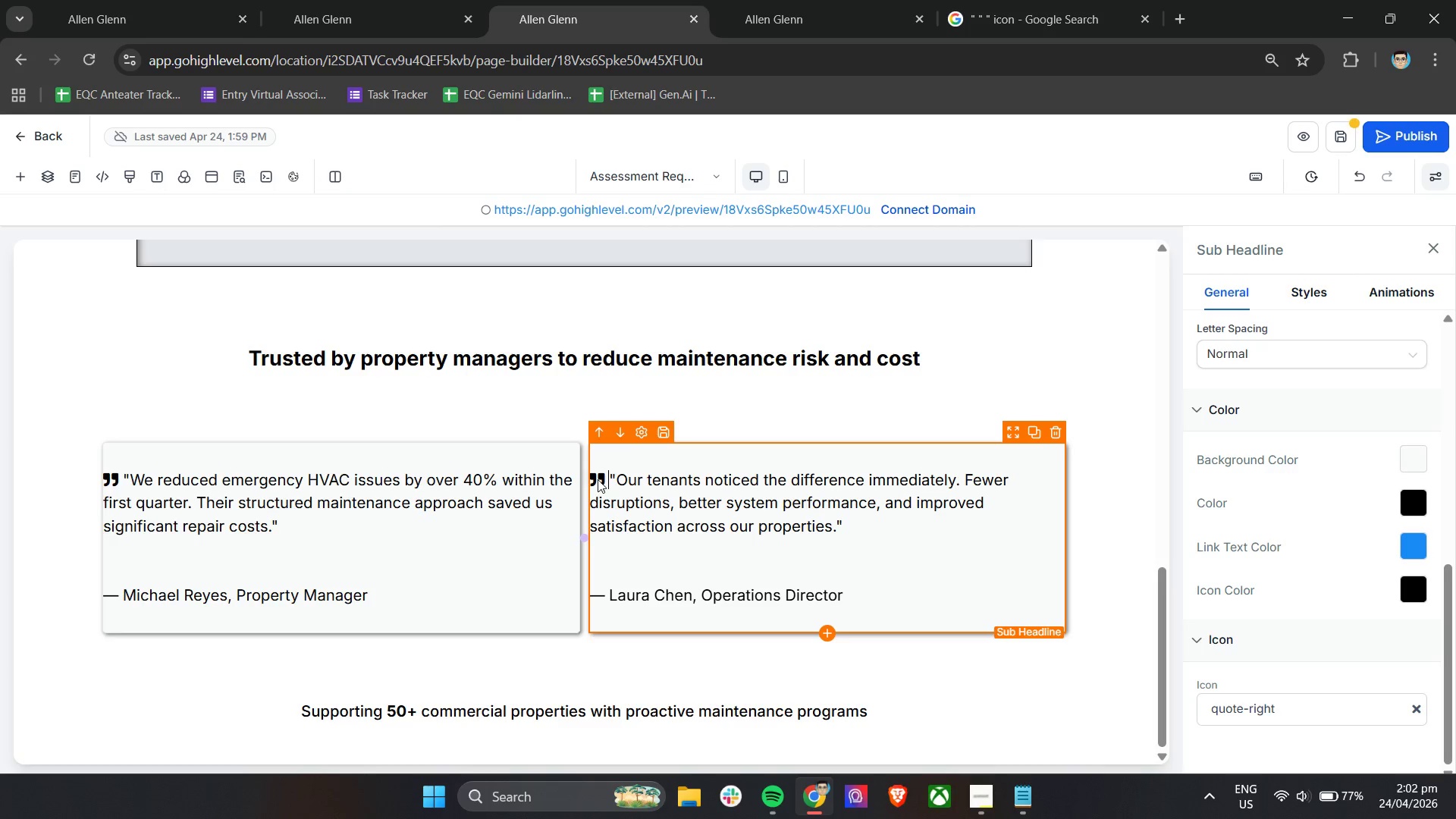 
left_click([600, 481])
 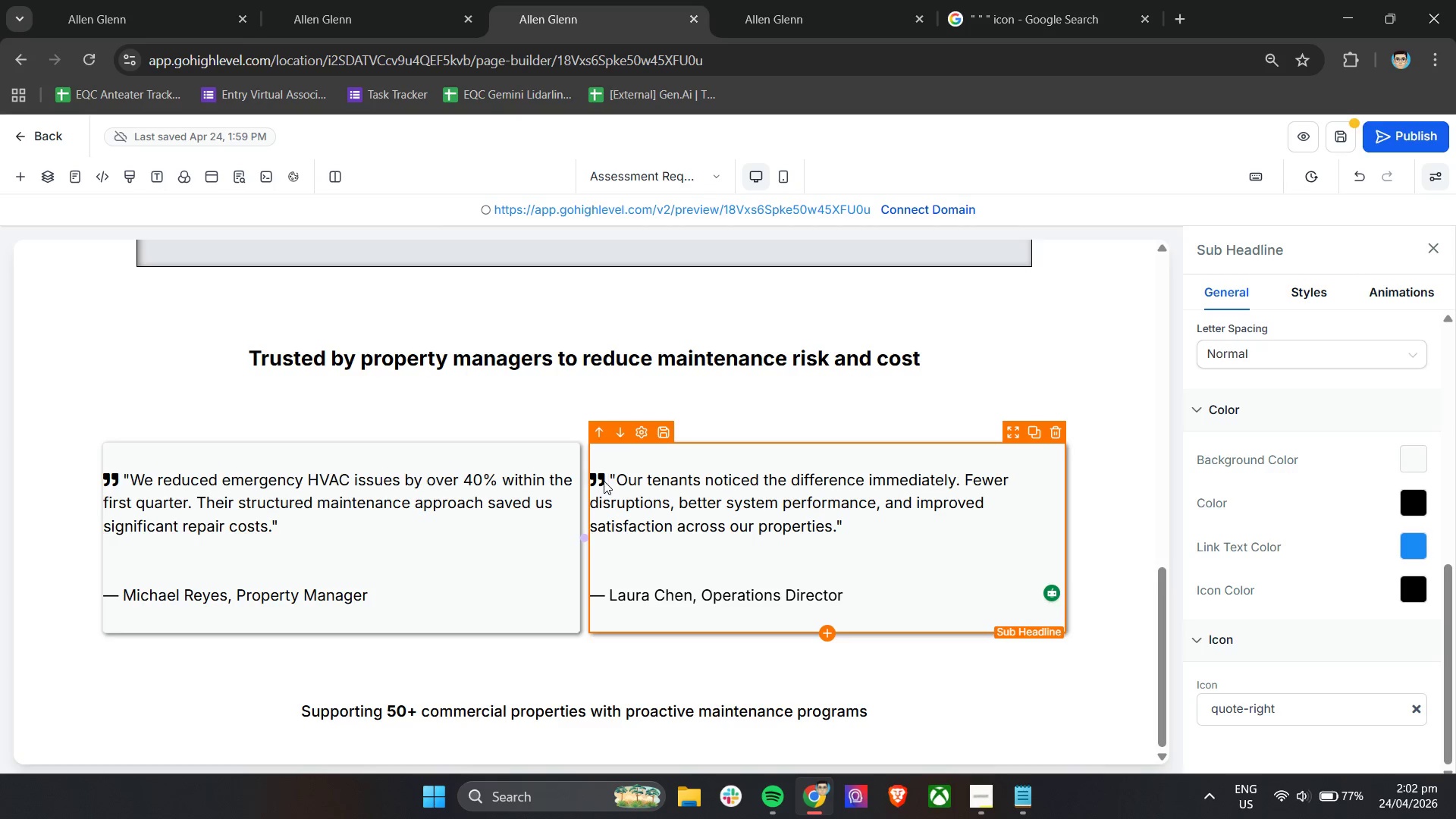 
left_click_drag(start_coordinate=[604, 481], to_coordinate=[592, 481])
 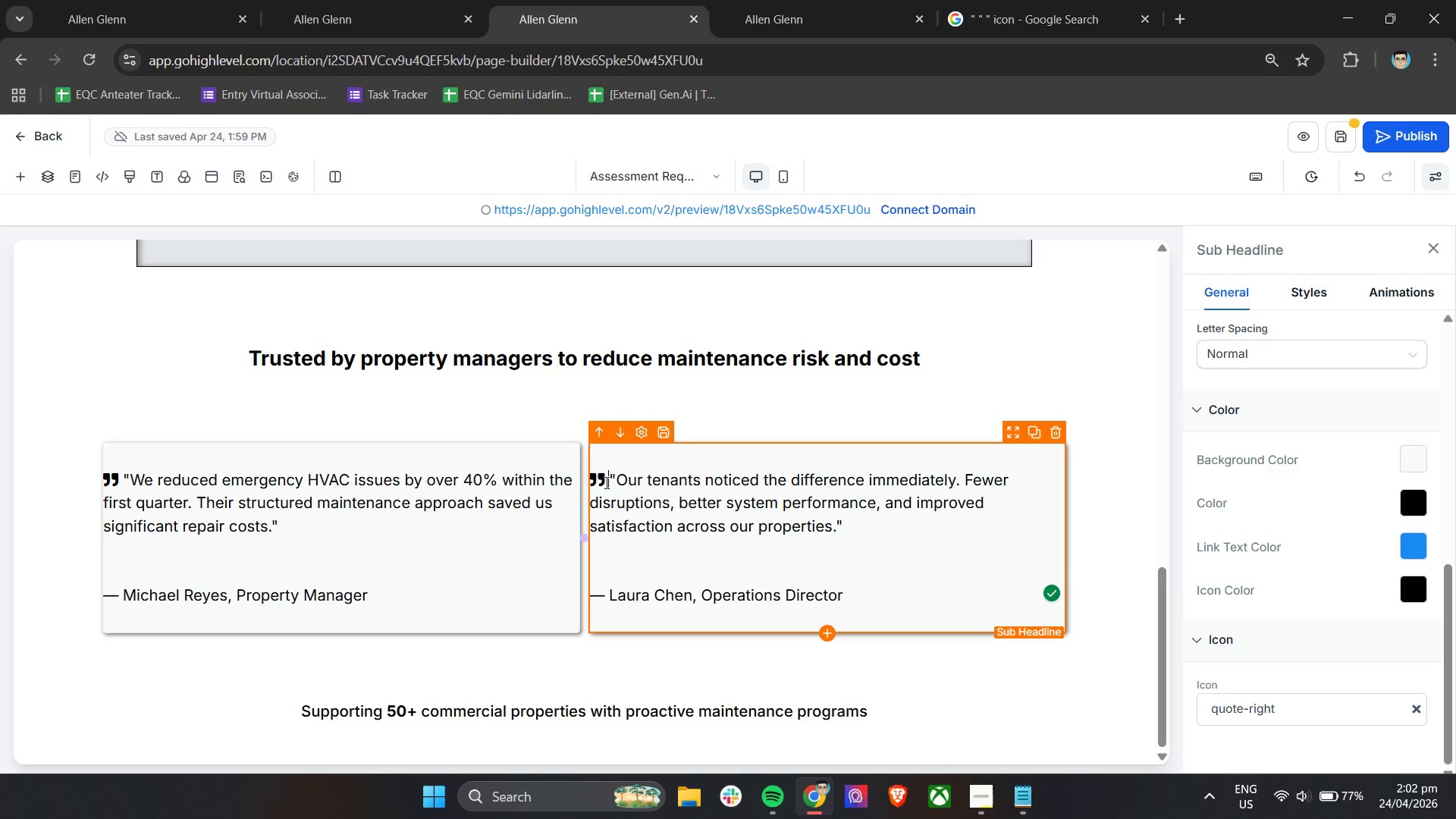 
left_click_drag(start_coordinate=[605, 482], to_coordinate=[591, 482])
 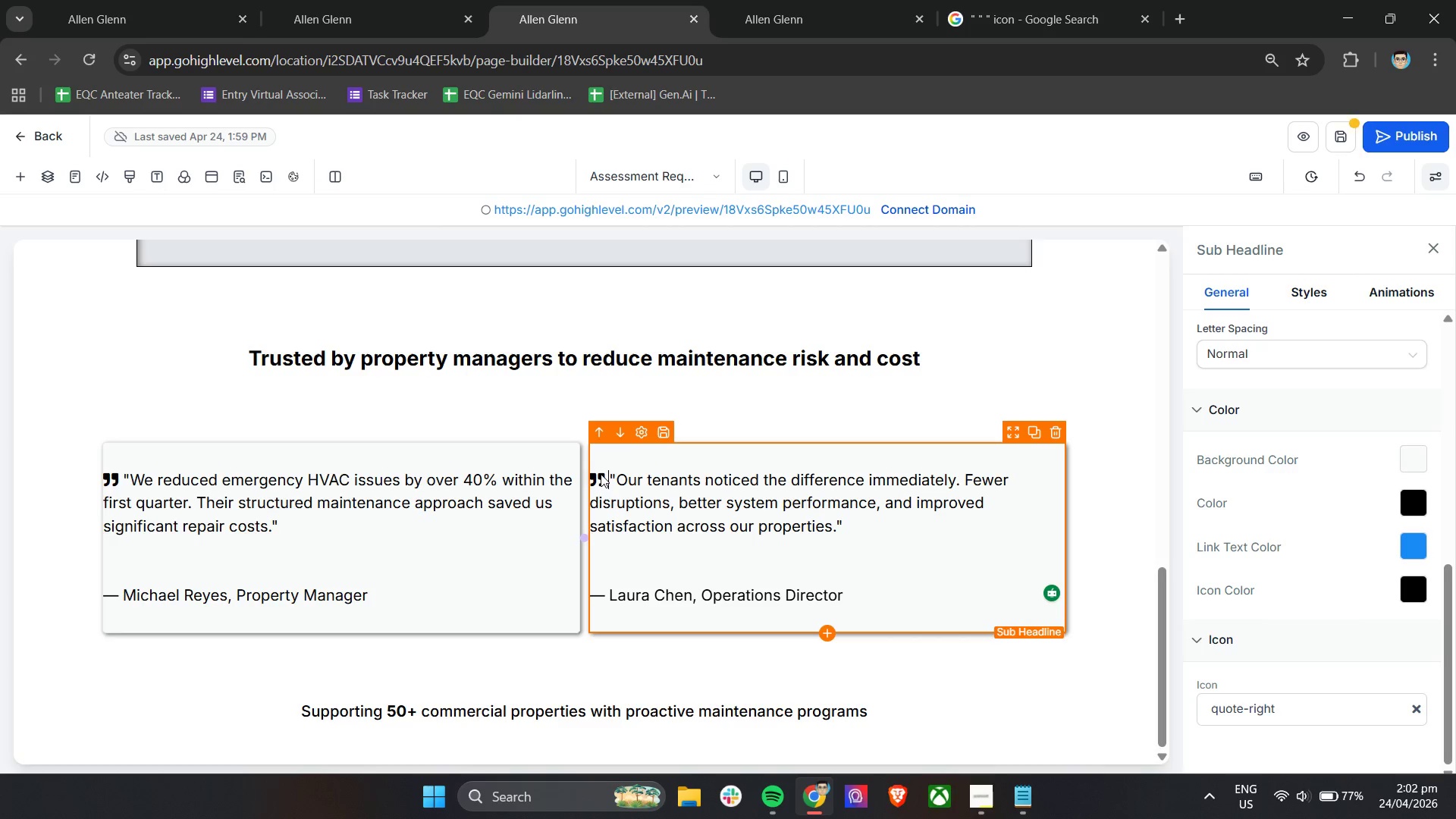 
scroll: coordinate [1122, 704], scroll_direction: down, amount: 8.0
 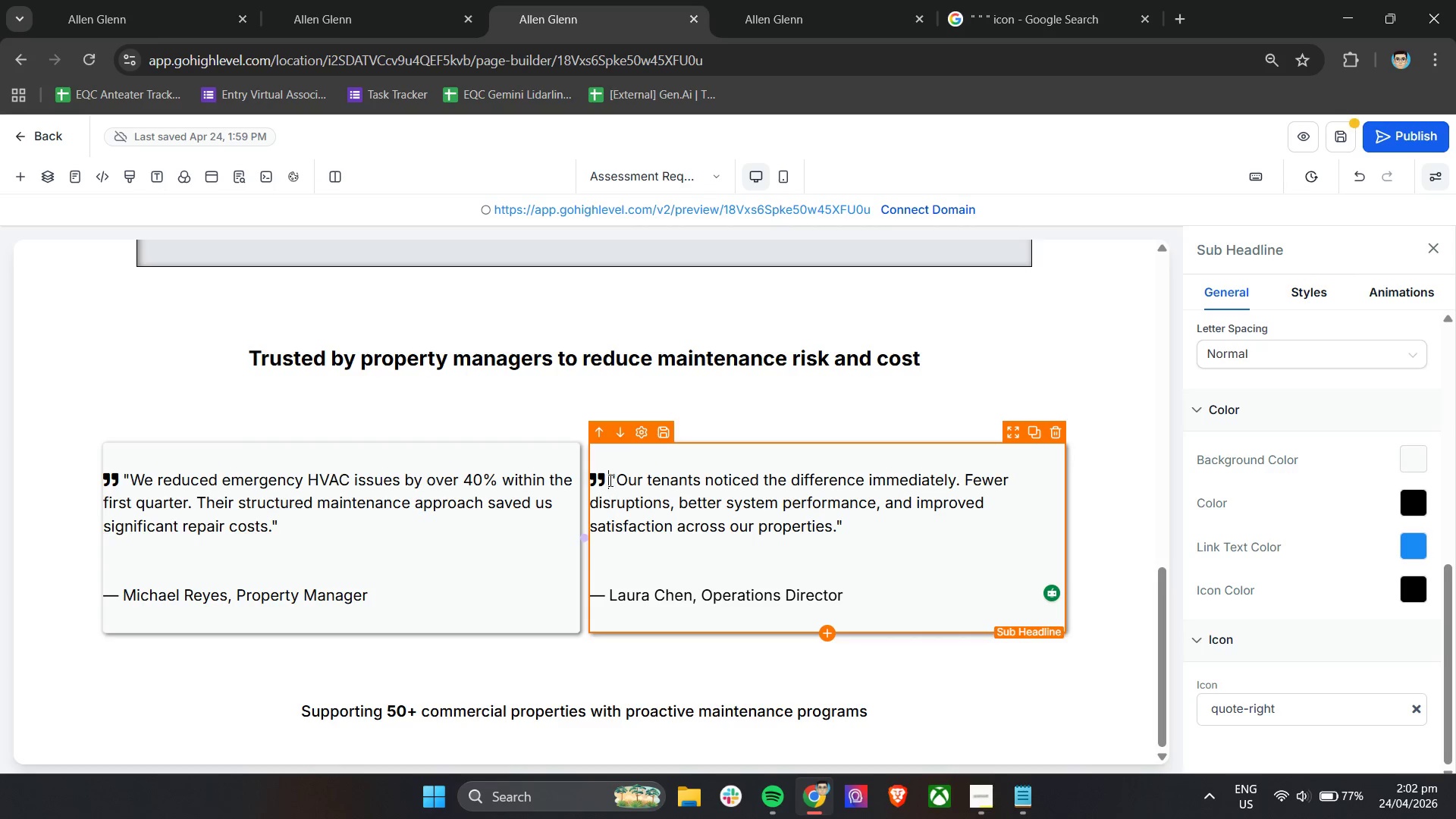 
left_click_drag(start_coordinate=[609, 479], to_coordinate=[590, 479])
 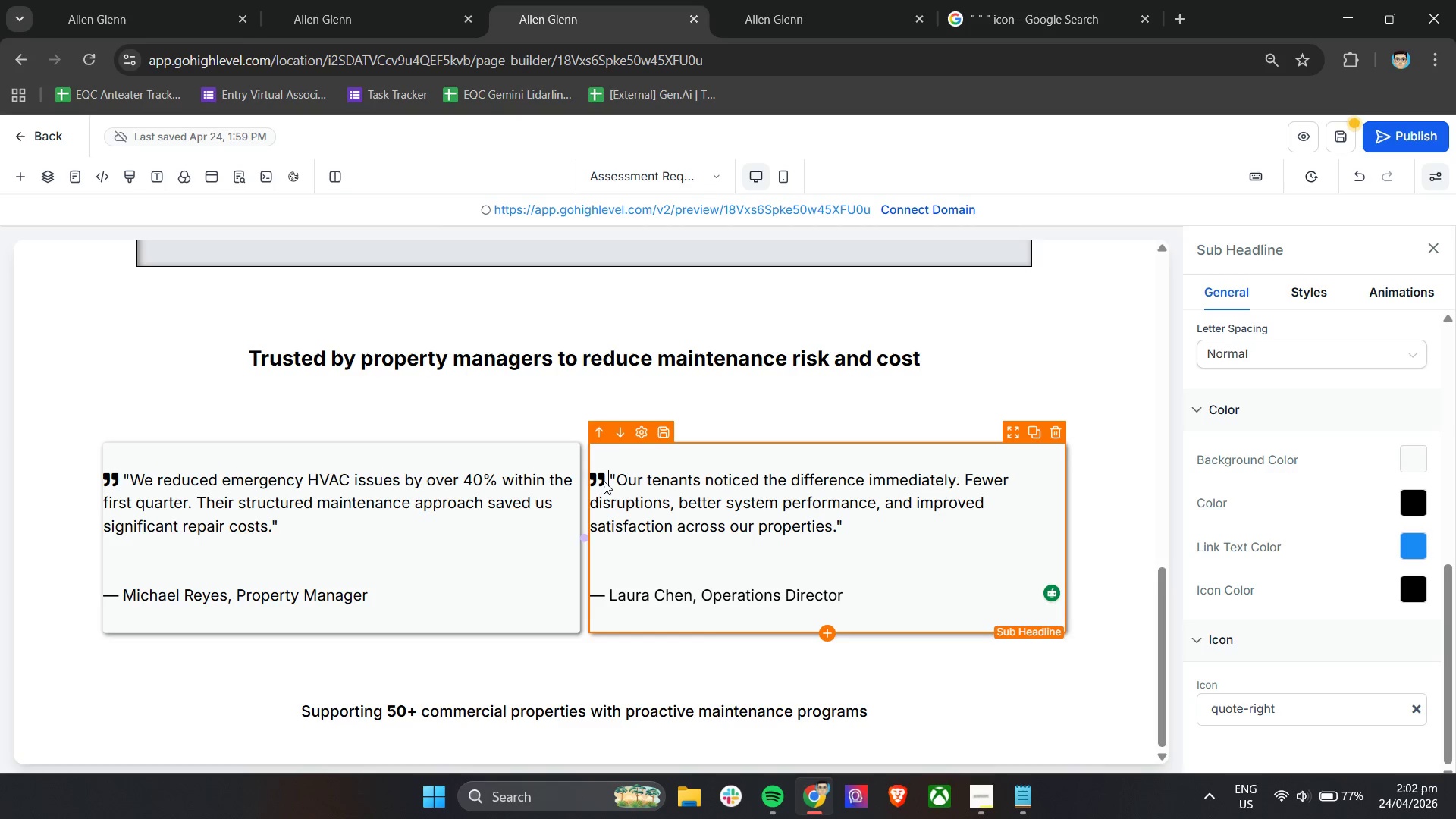 
double_click([604, 481])
 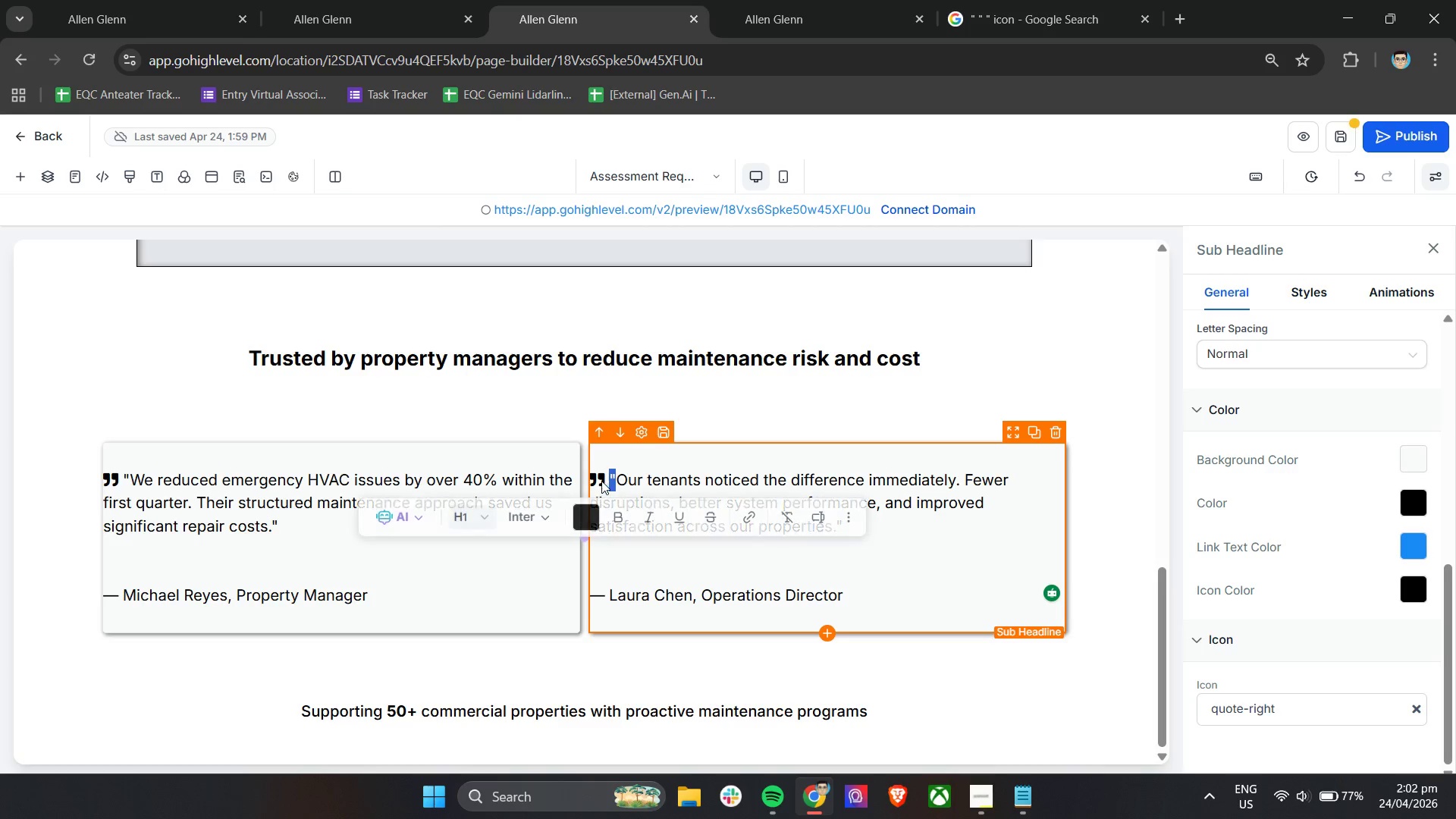 
left_click([601, 481])
 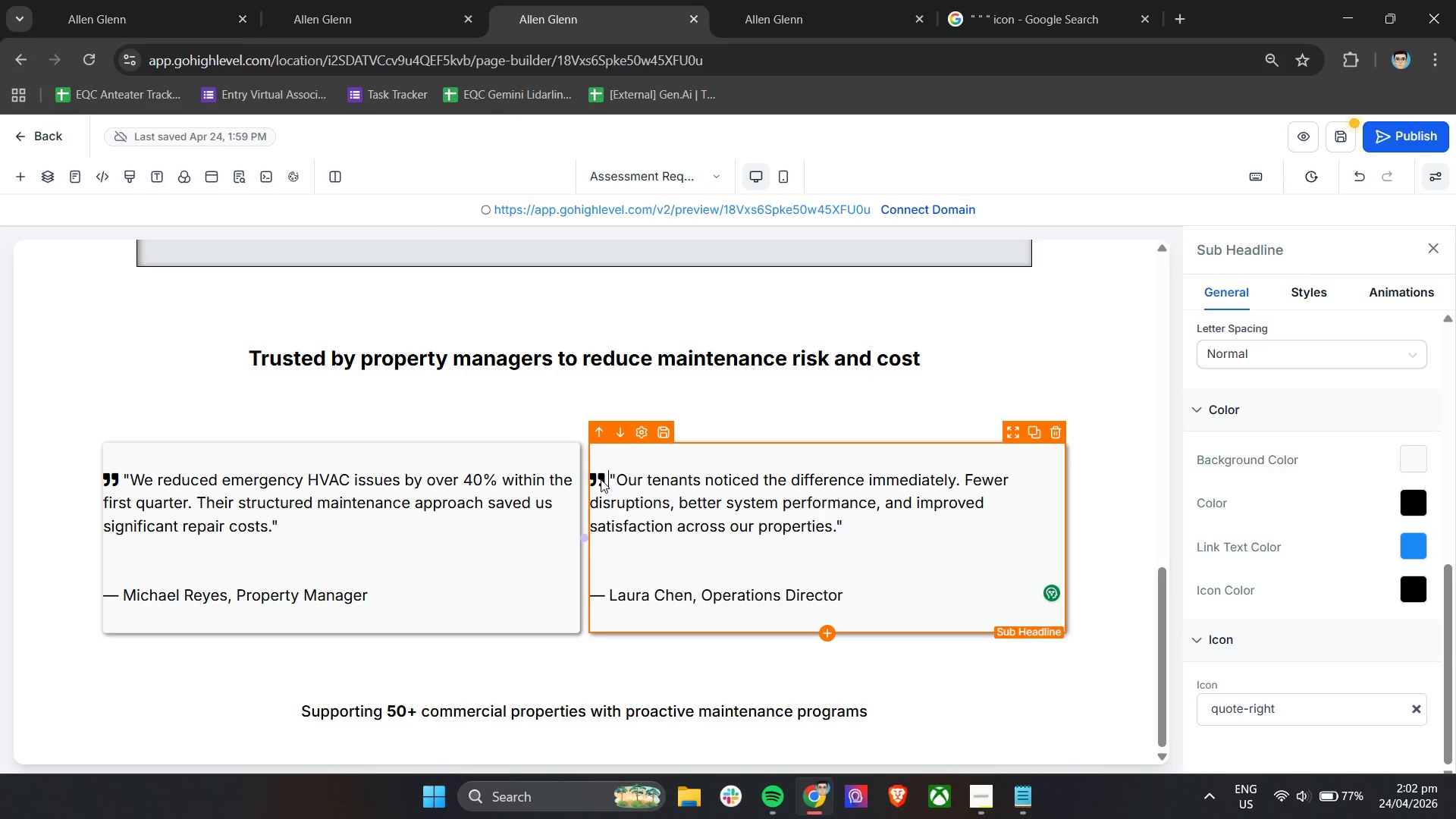 
left_click_drag(start_coordinate=[601, 479], to_coordinate=[593, 480])
 